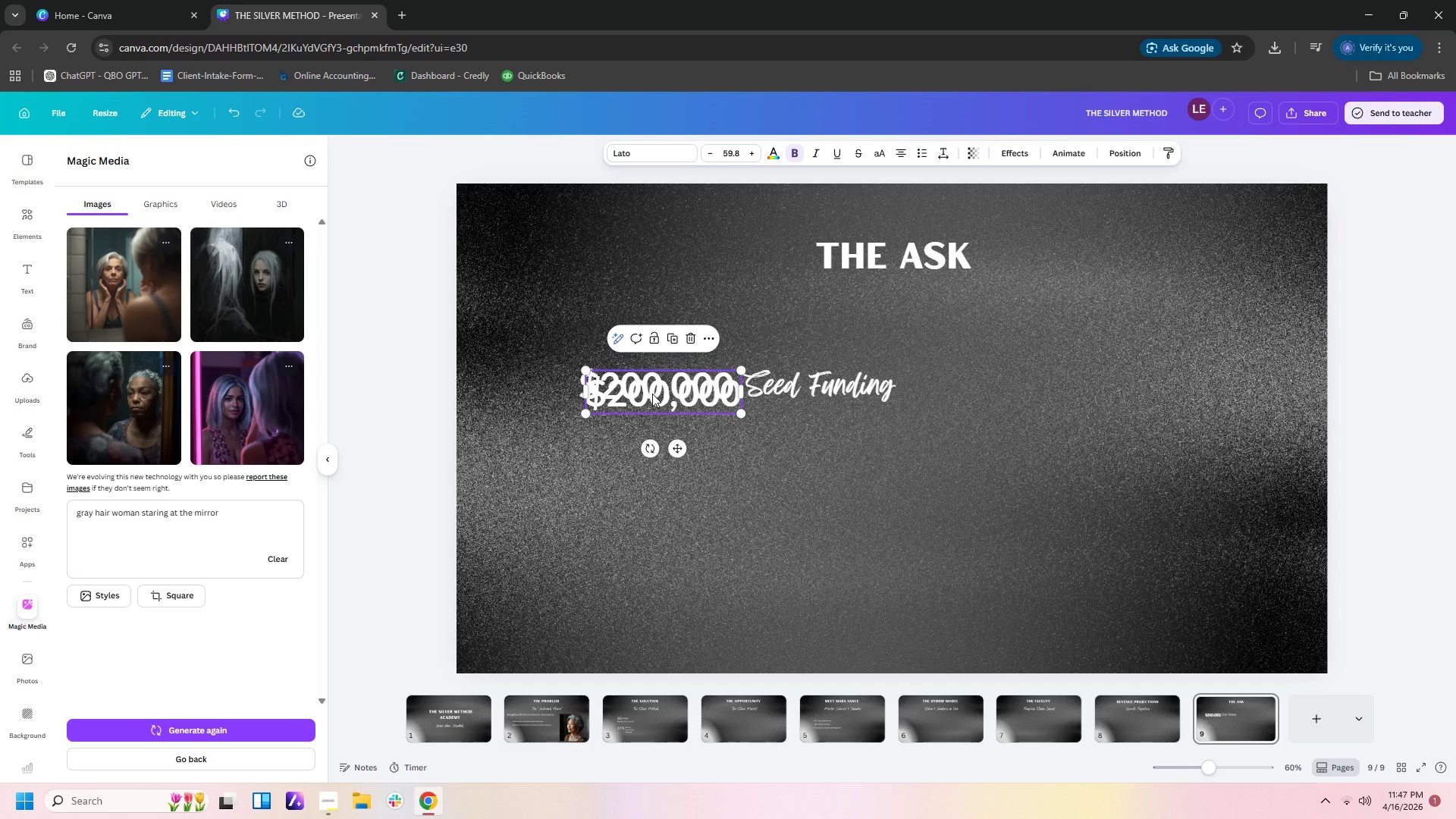 
left_click_drag(start_coordinate=[652, 394], to_coordinate=[635, 482])
 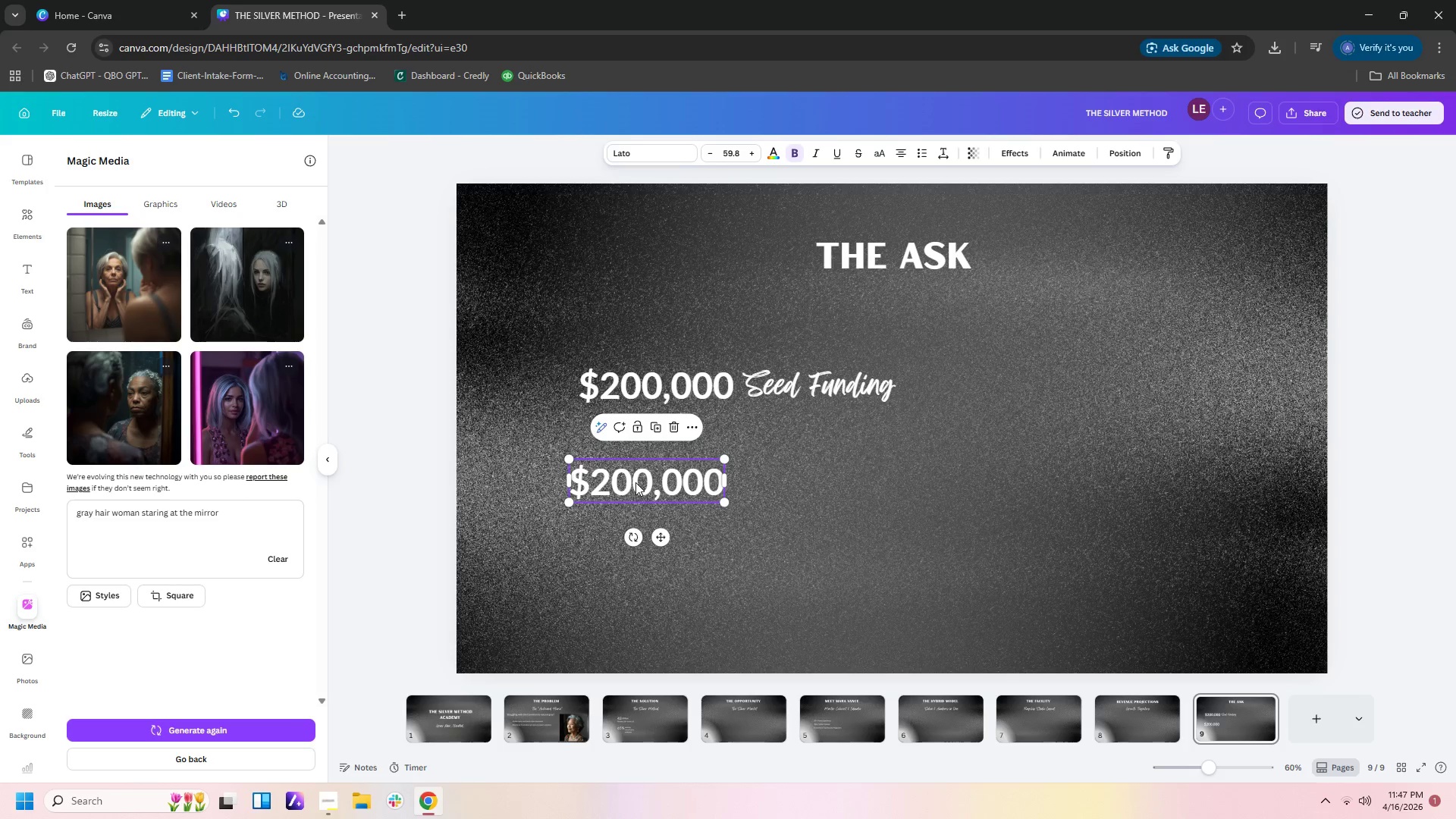 
double_click([635, 482])
 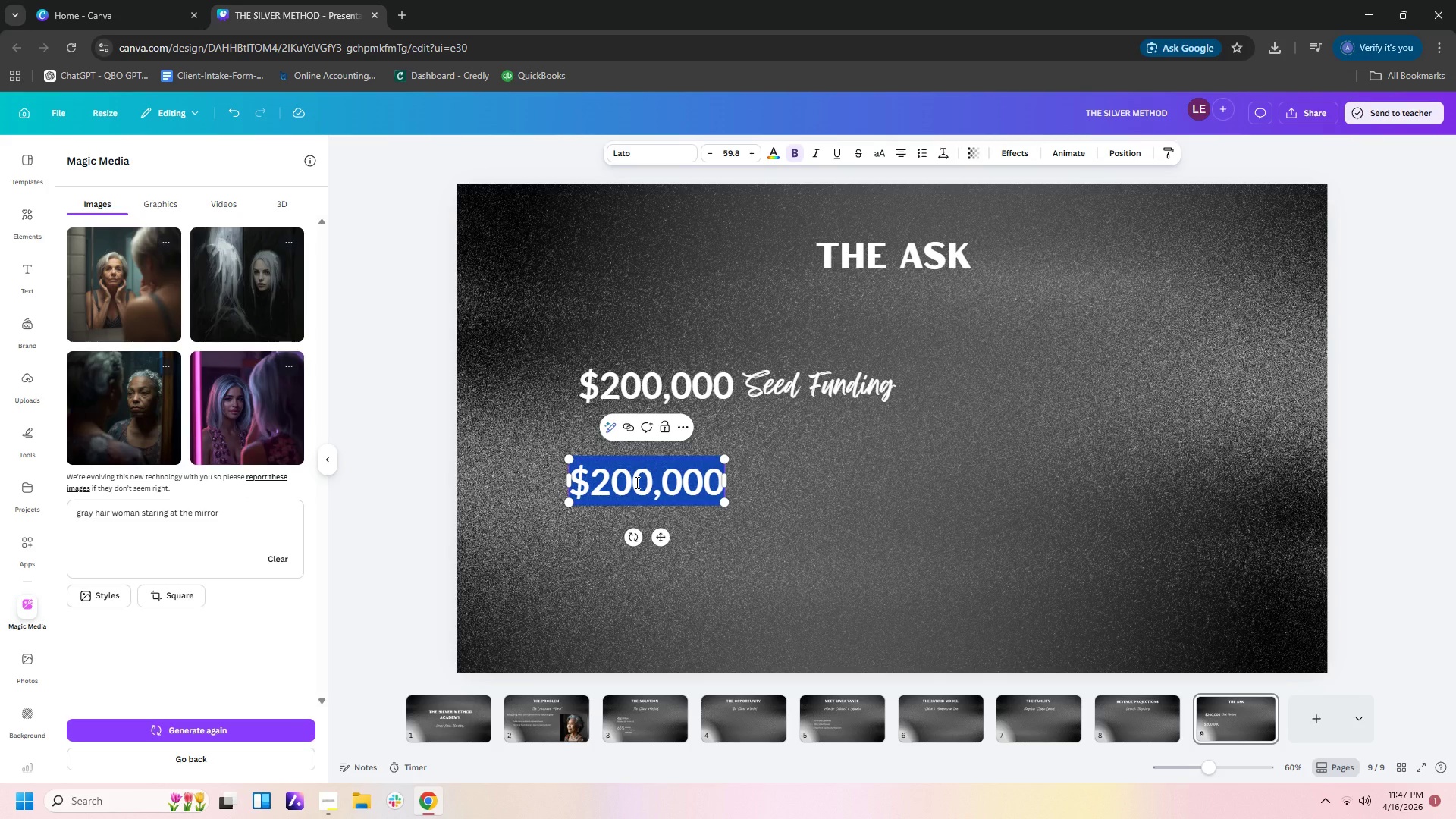 
type(For L)
 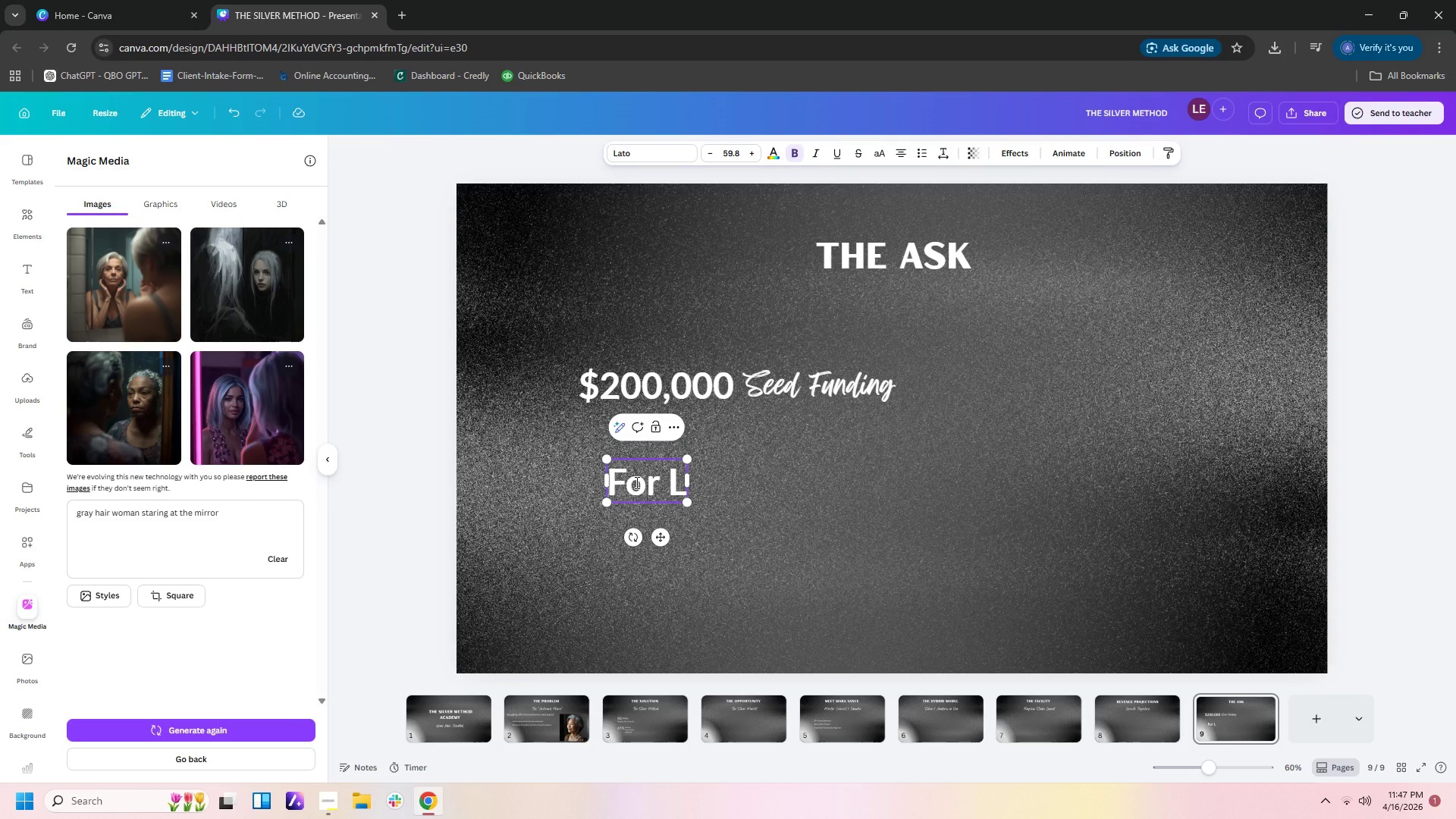 
type(eashold Improvemtn)
key(Backspace)
key(Backspace)
type(ents & Euip)
key(Backspace)
key(Backspace)
key(Backspace)
type(quiome)
key(Backspace)
key(Backspace)
key(Backspace)
type(pment)
 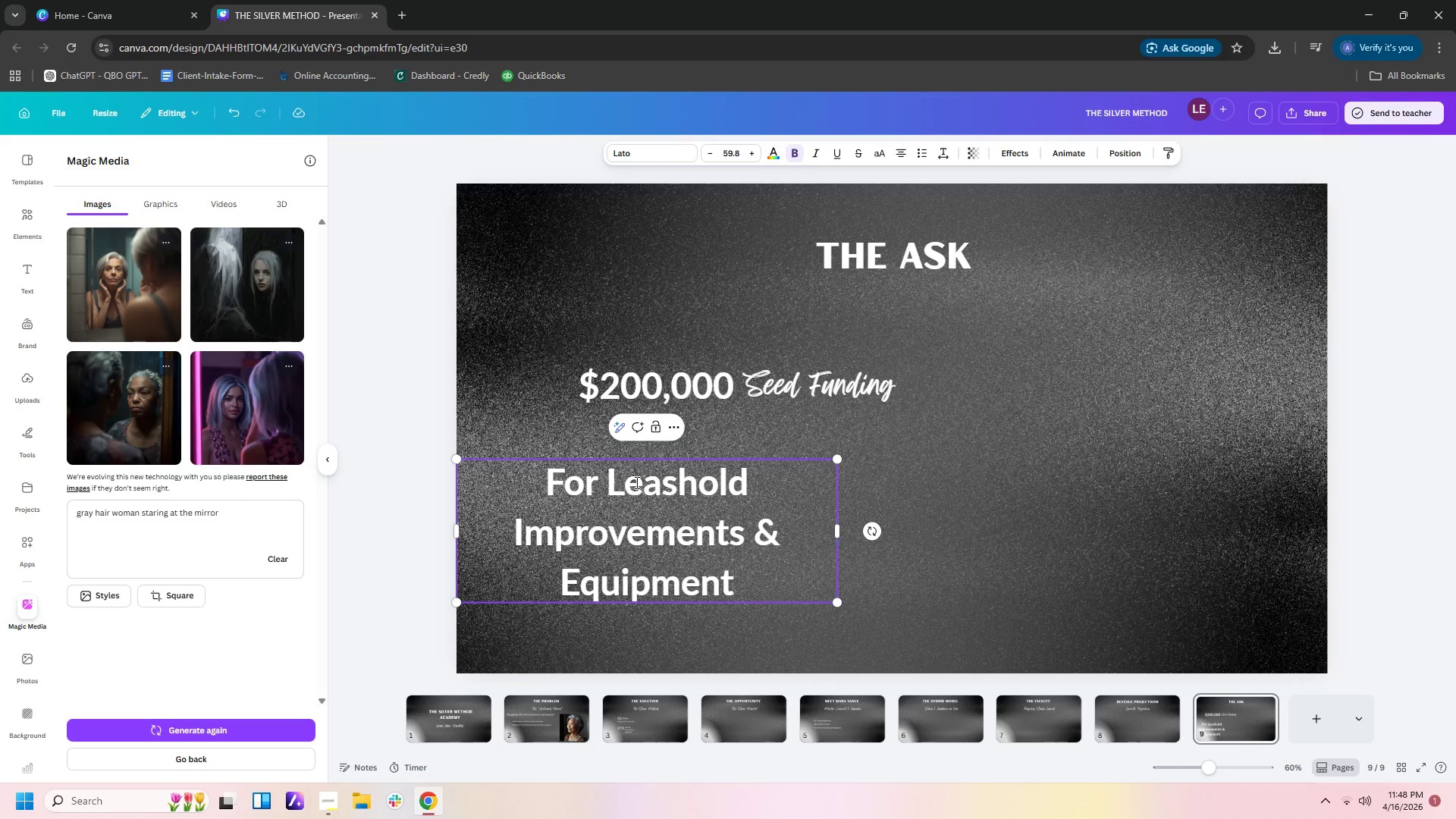 
left_click_drag(start_coordinate=[836, 530], to_coordinate=[1066, 521])
 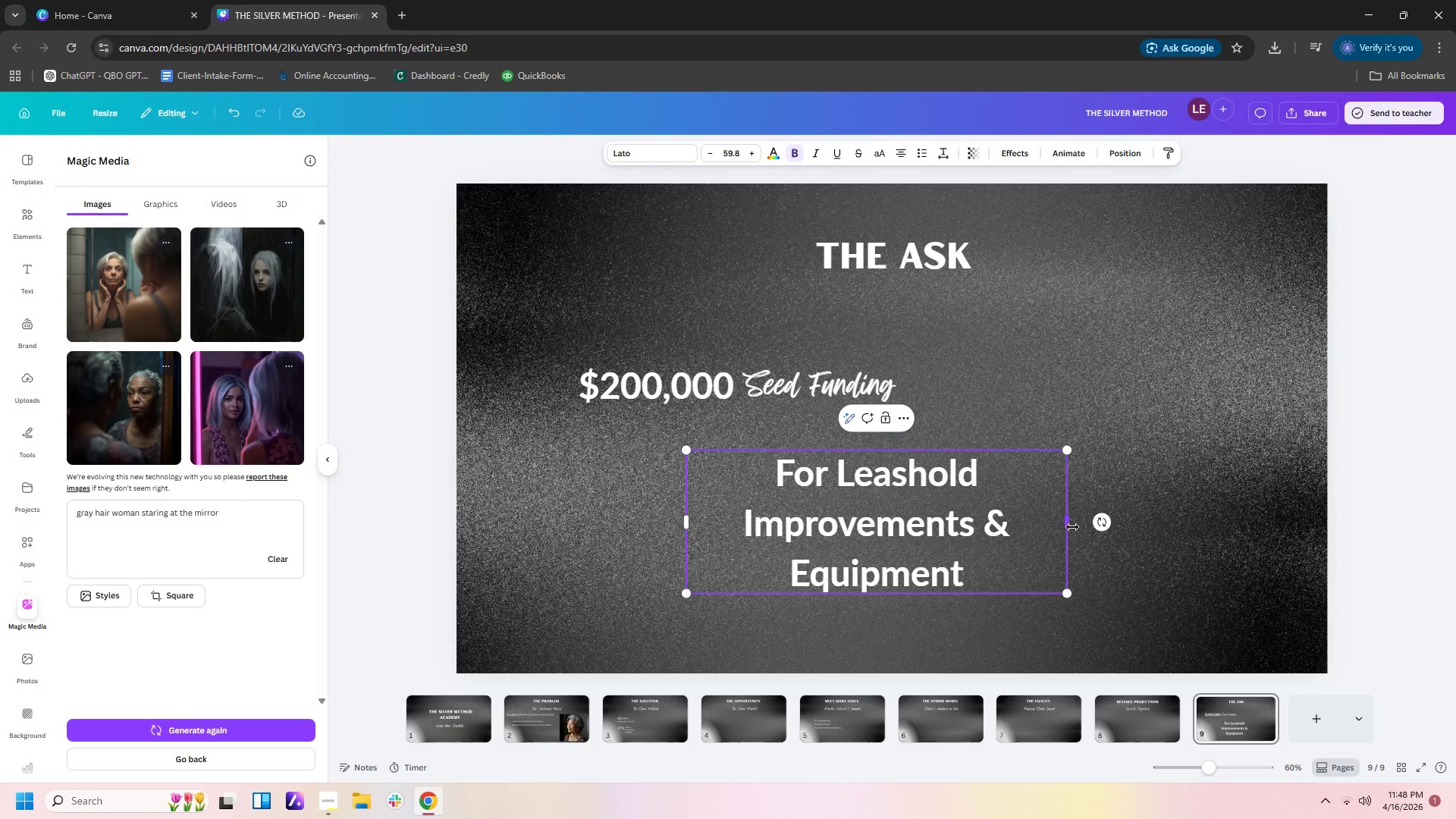 
left_click_drag(start_coordinate=[1071, 526], to_coordinate=[1350, 519])
 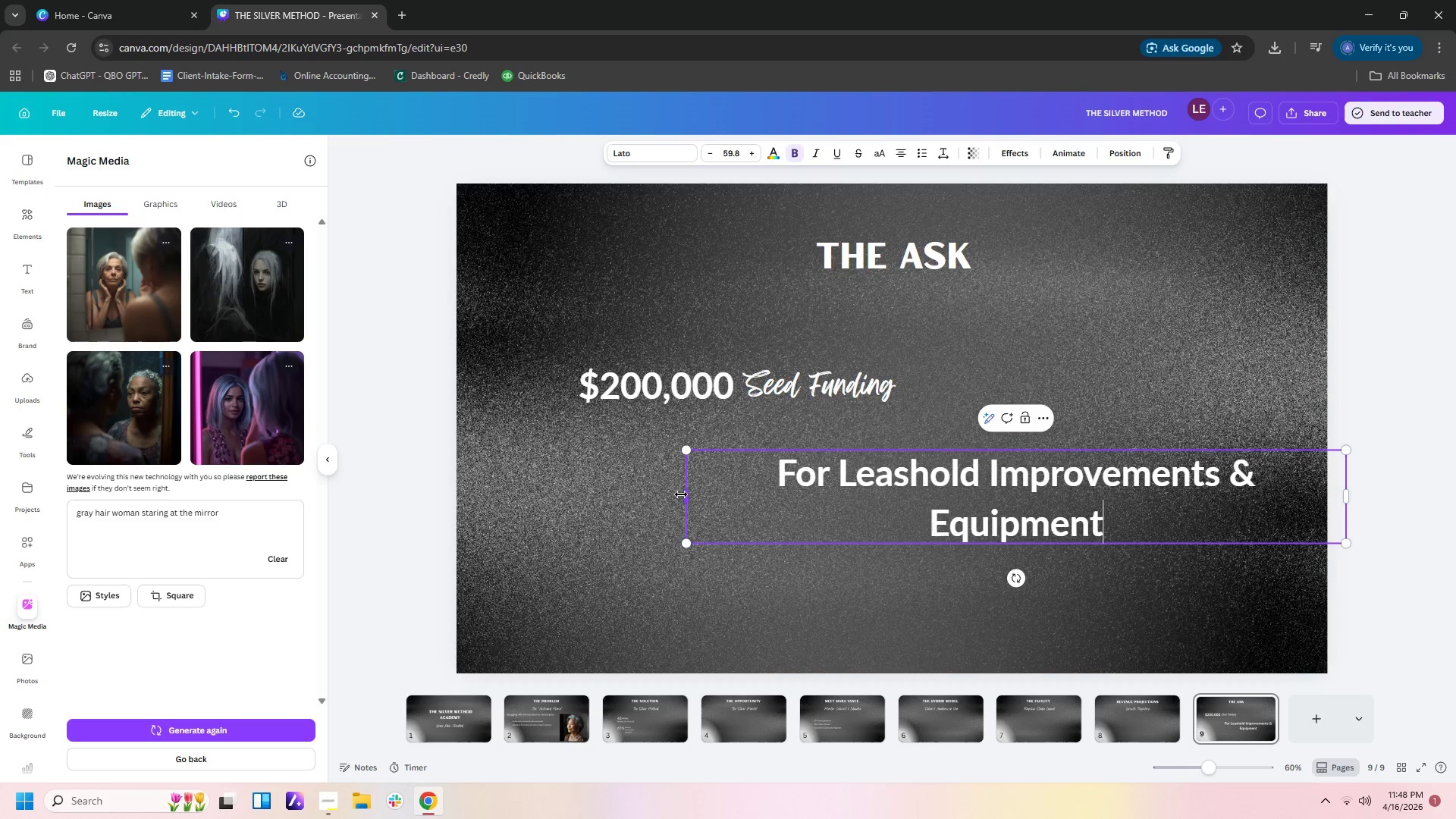 
left_click_drag(start_coordinate=[684, 494], to_coordinate=[585, 496])
 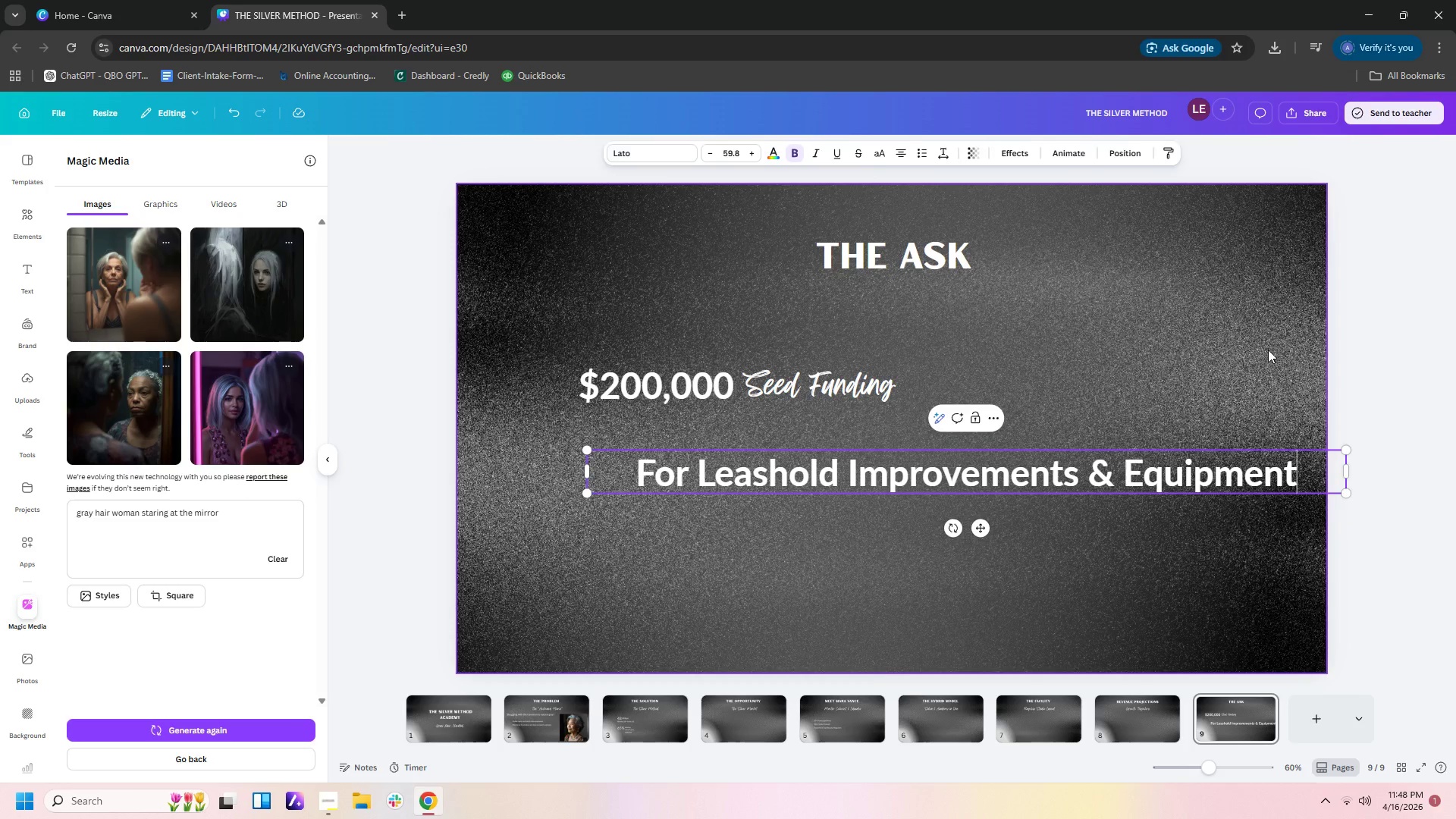 
double_click([1296, 478])
 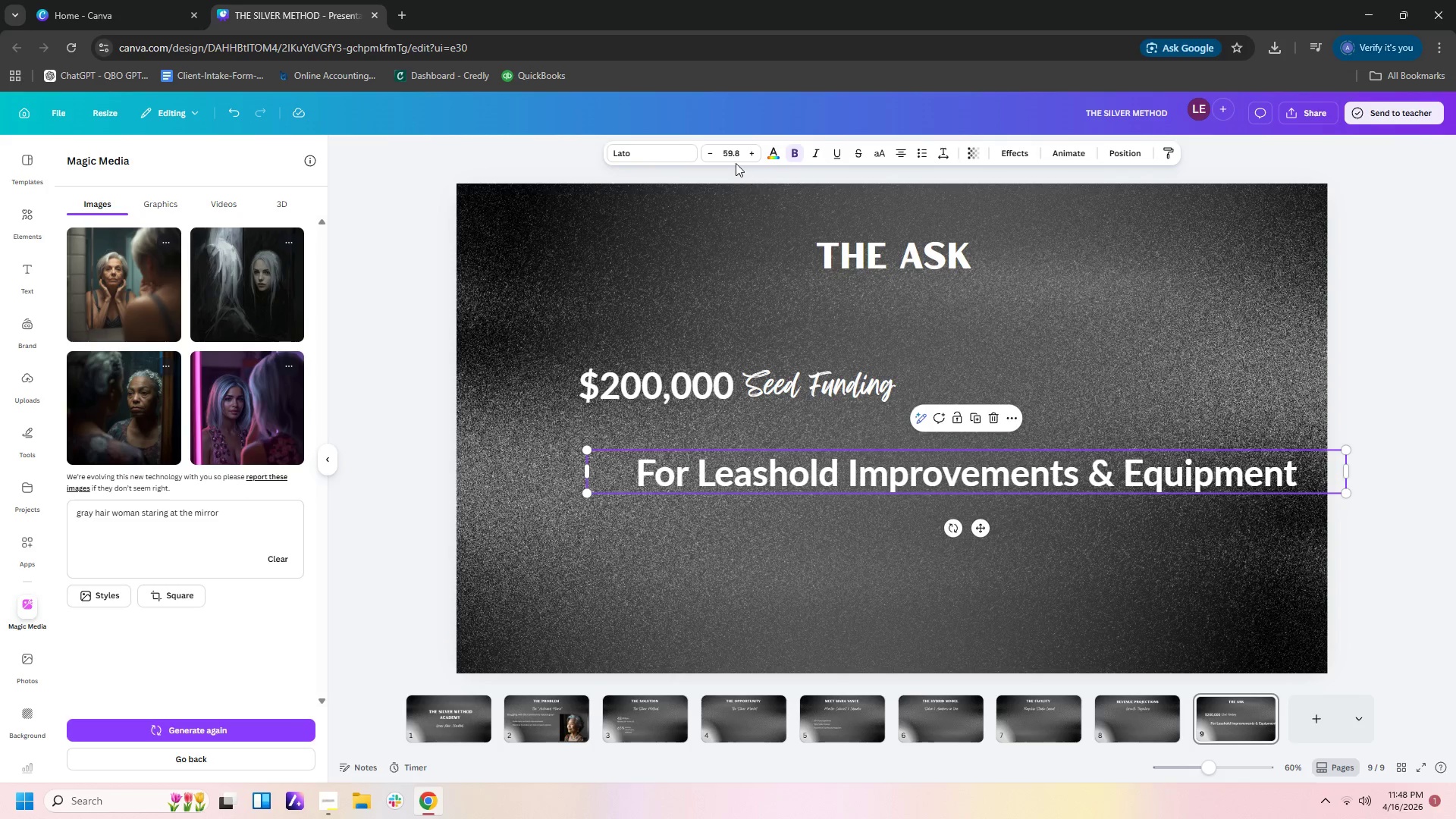 
left_click([735, 155])
 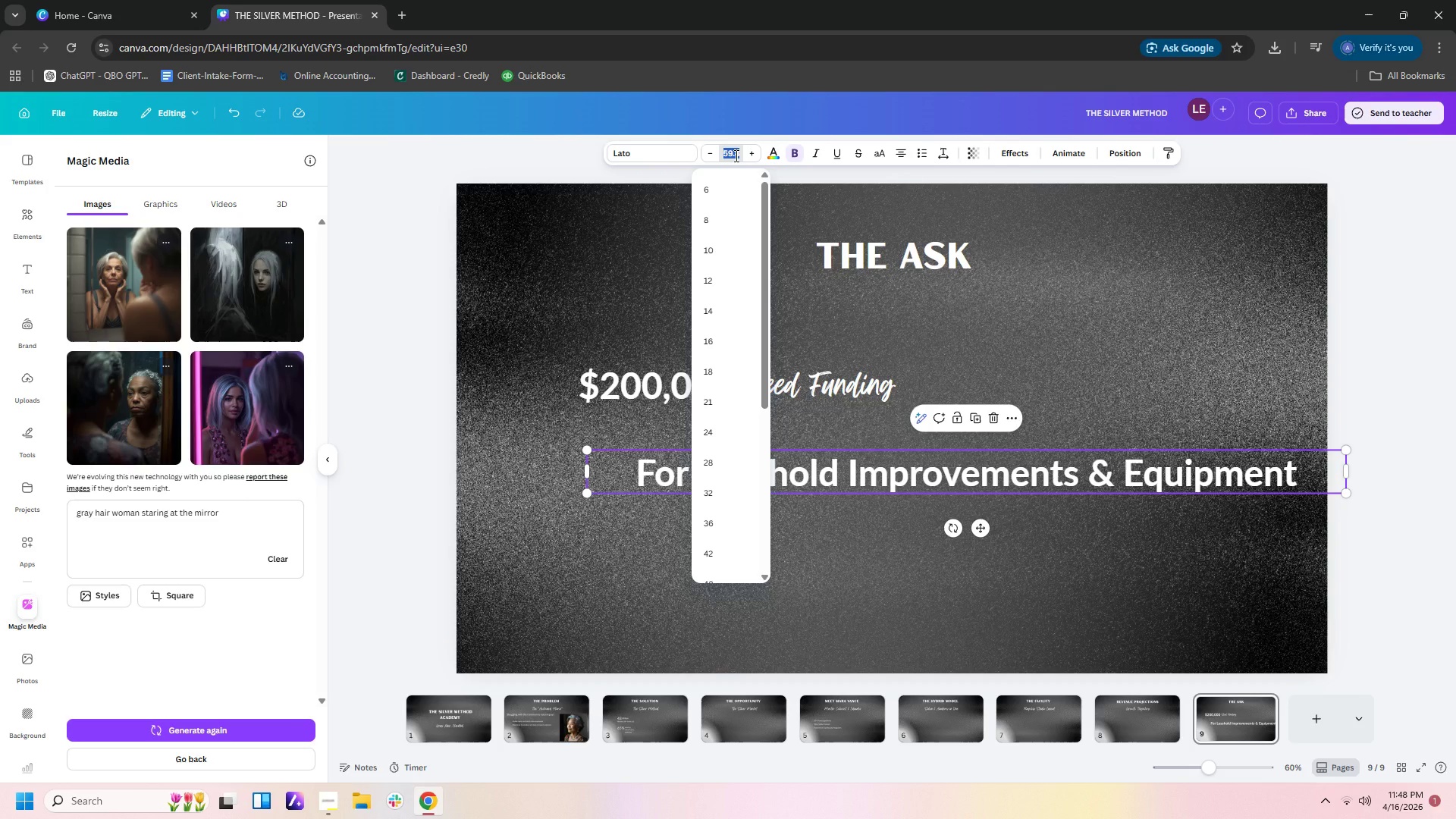 
key(Numpad4)
 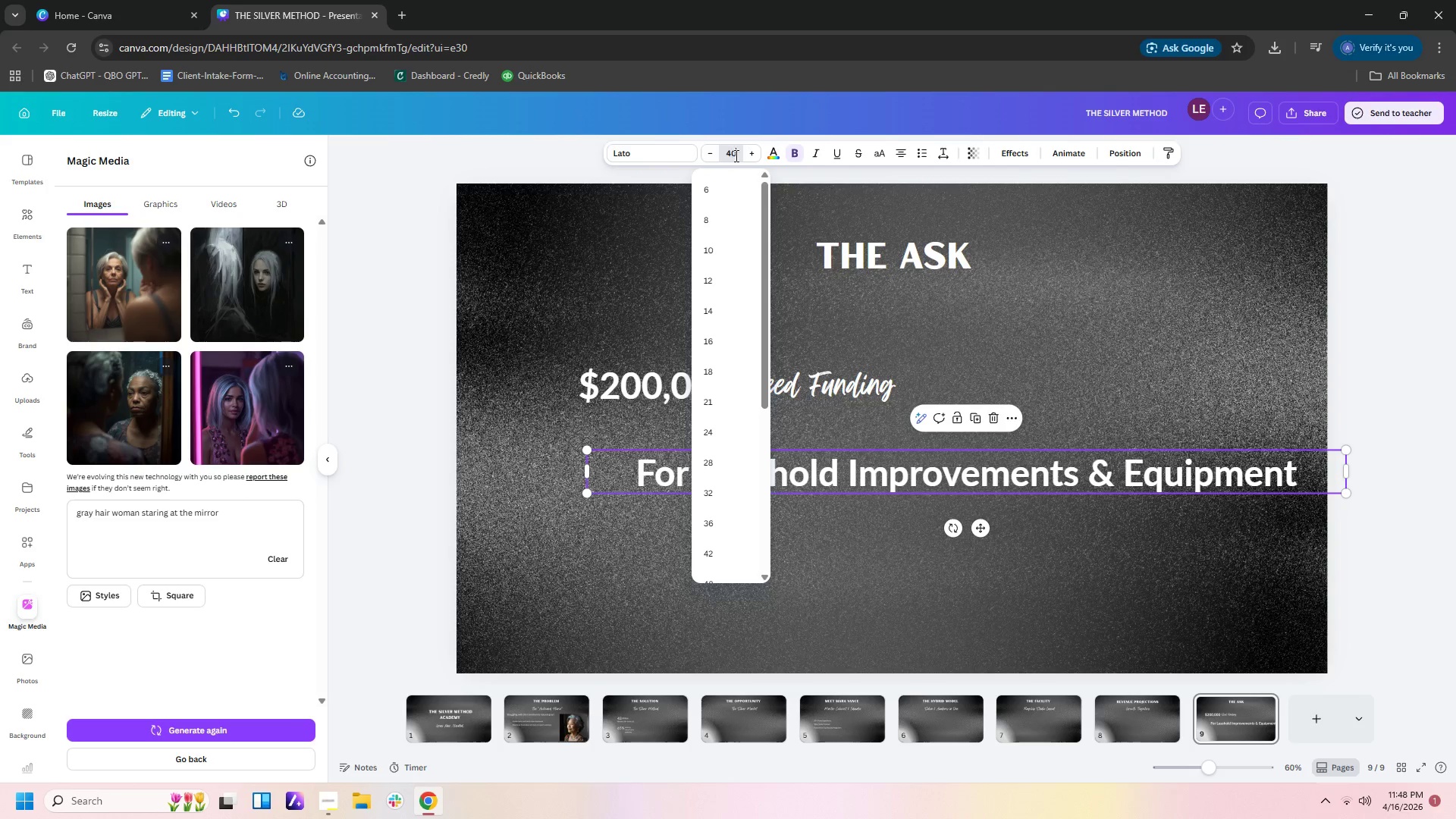 
key(Numpad0)
 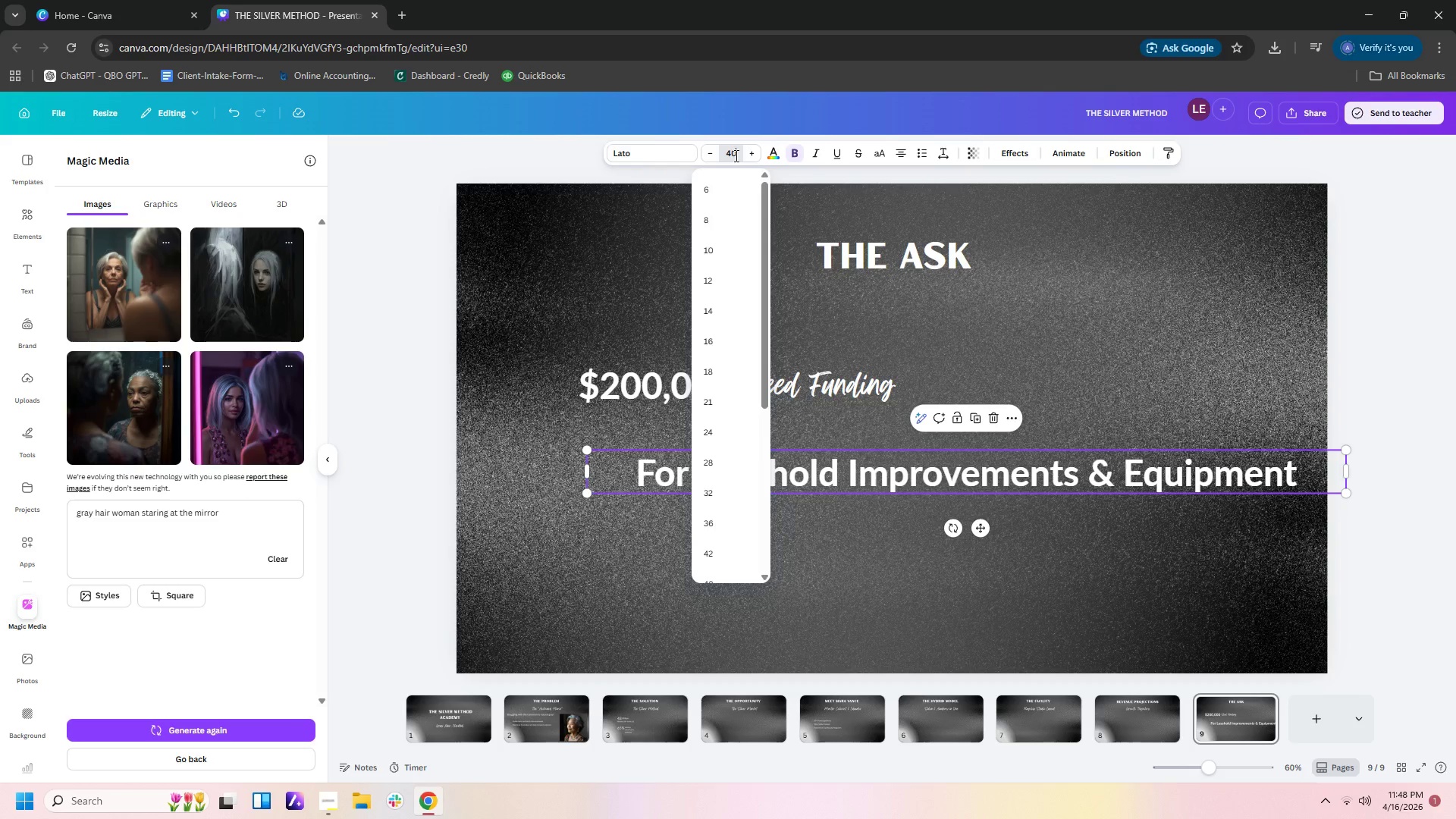 
key(NumpadEnter)
 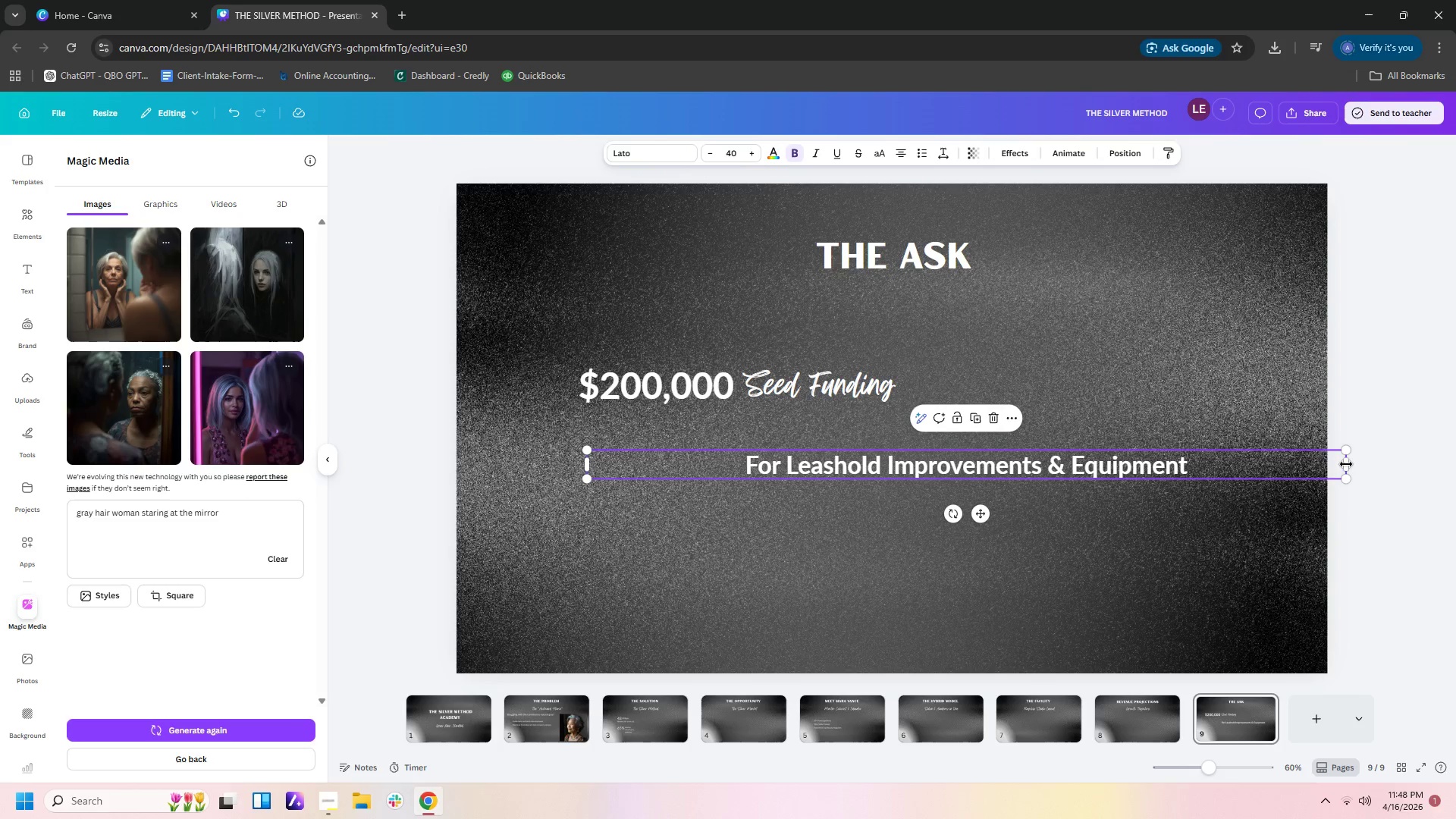 
left_click_drag(start_coordinate=[1349, 463], to_coordinate=[1066, 460])
 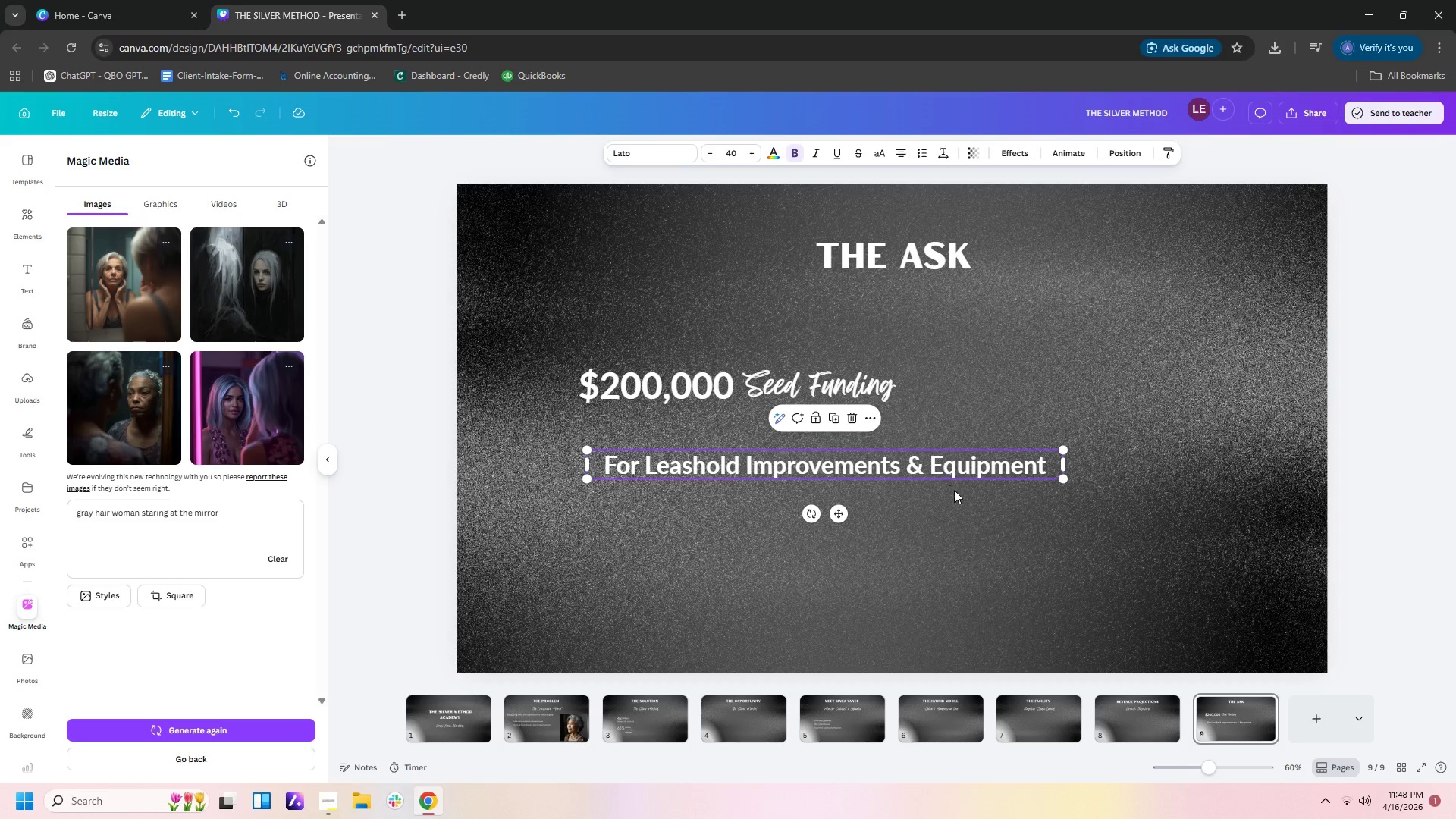 
left_click([954, 505])
 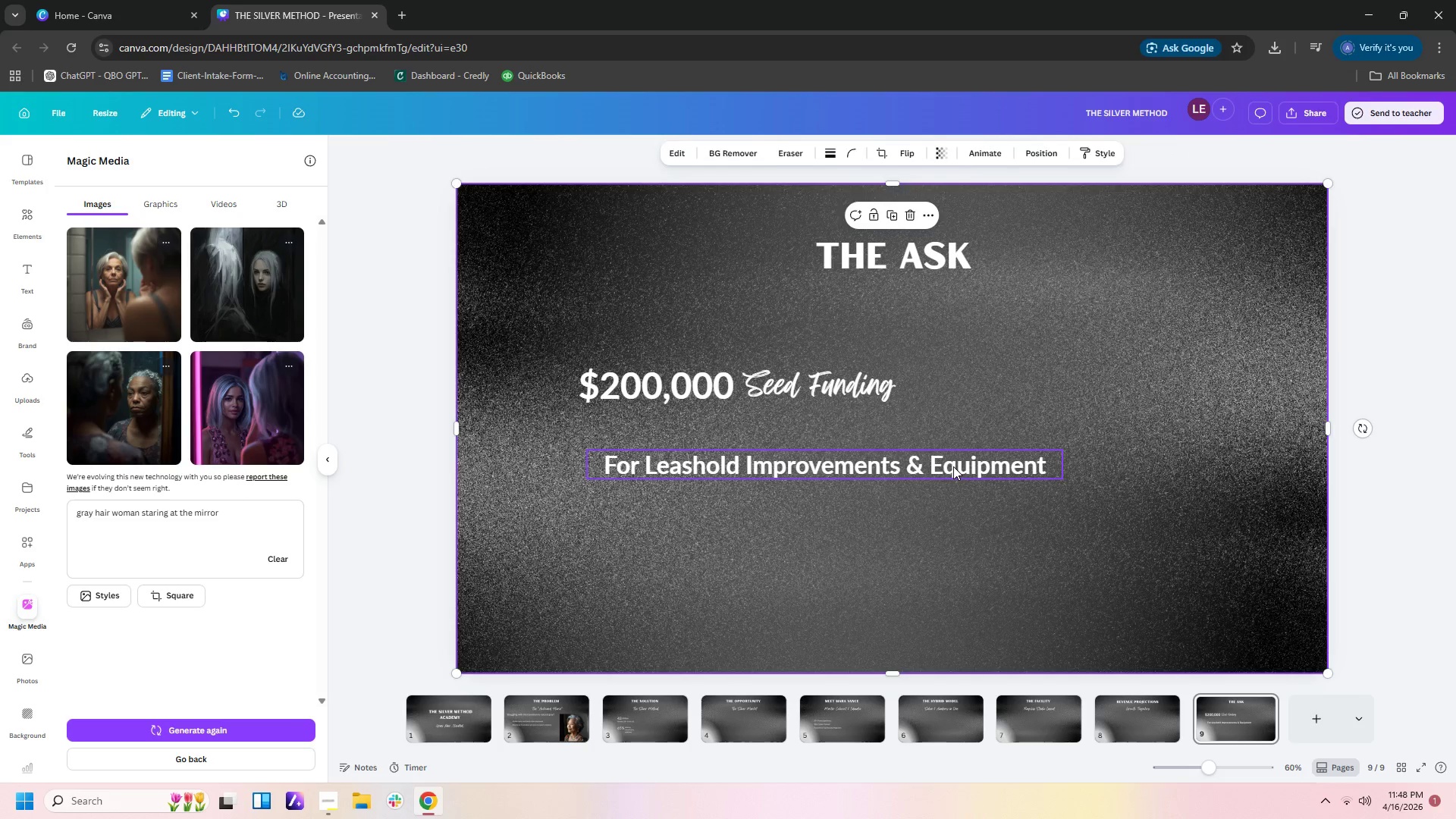 
left_click_drag(start_coordinate=[953, 466], to_coordinate=[927, 452])
 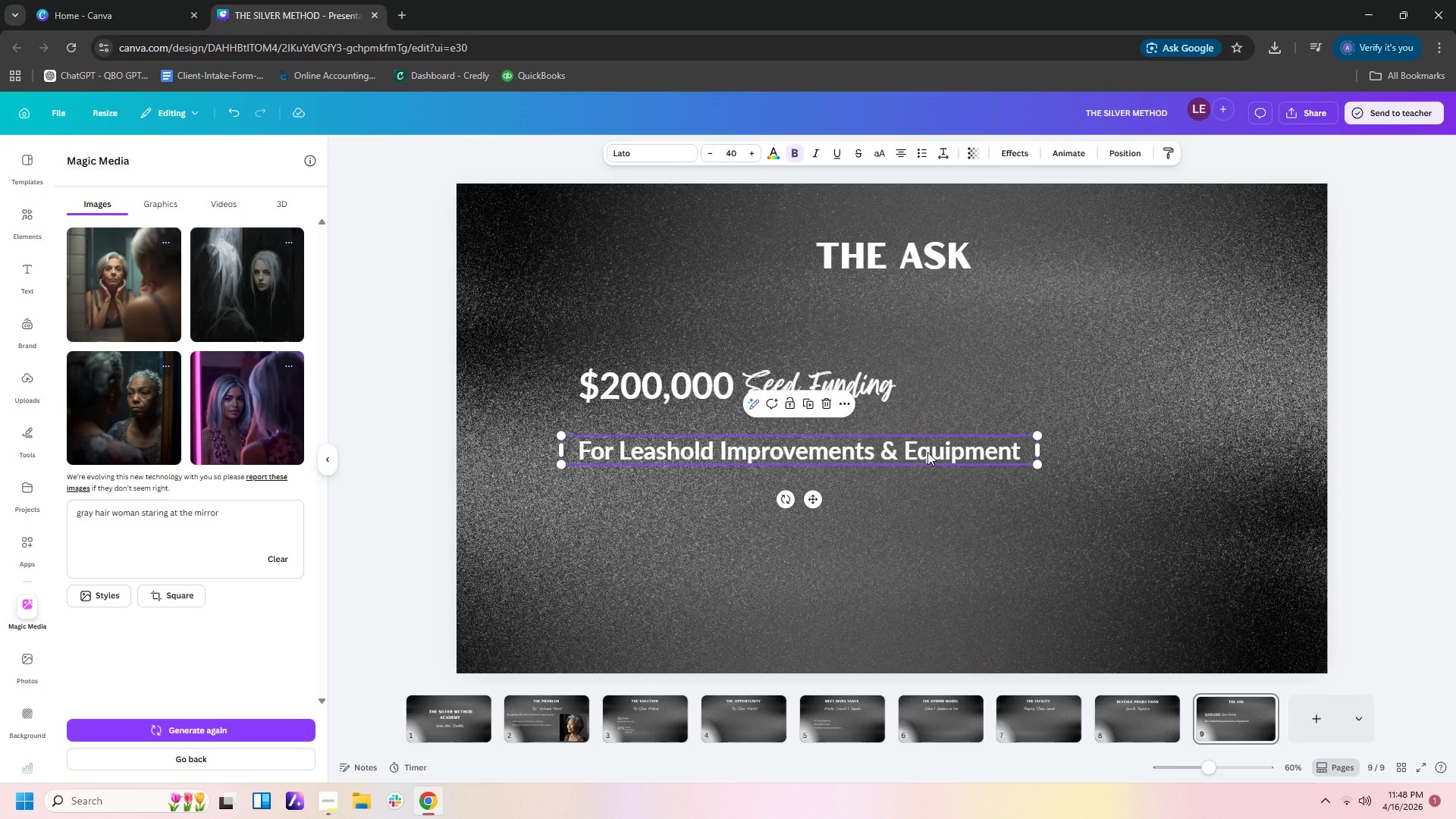 
wait(6.41)
 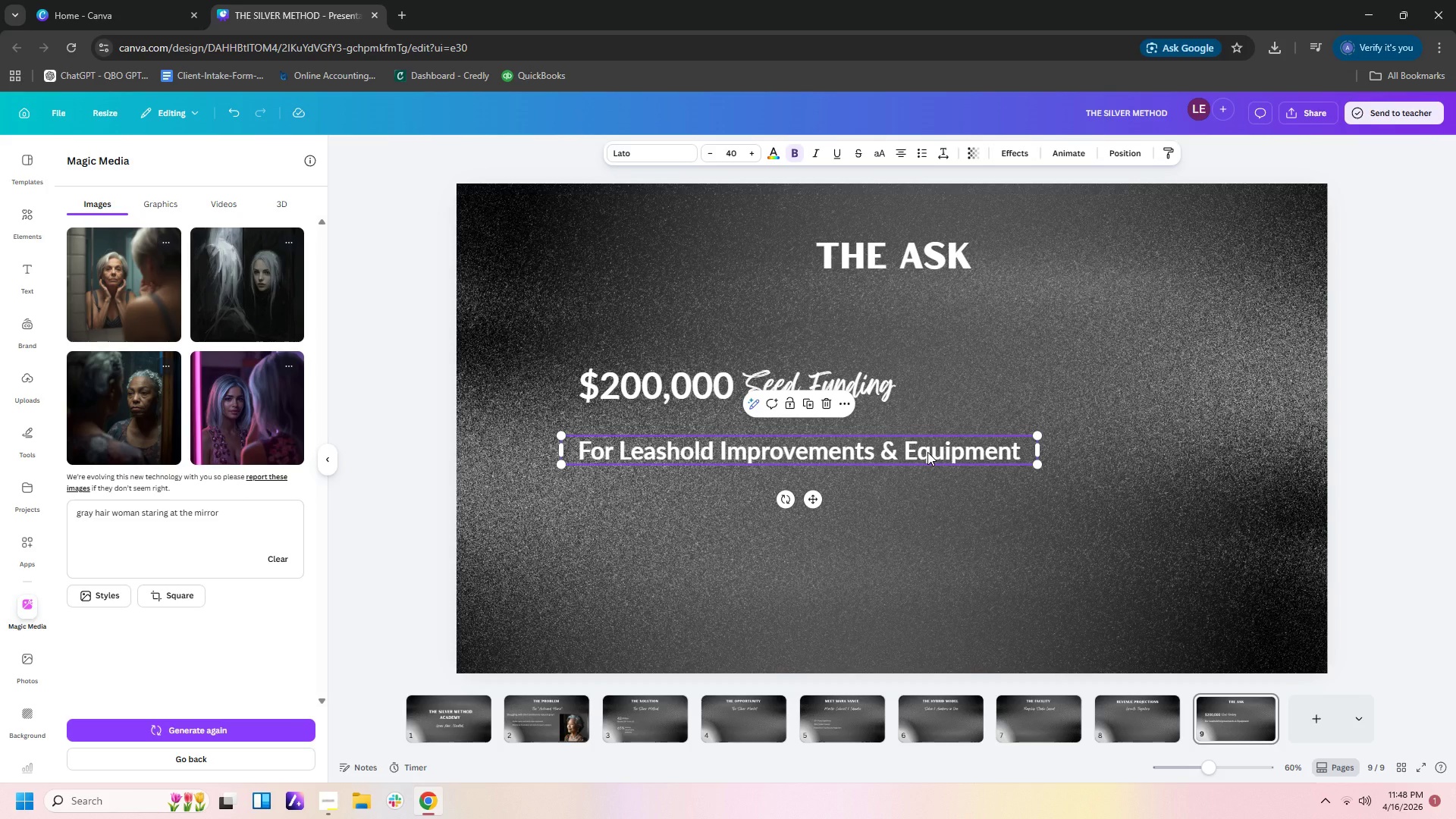 
left_click([959, 577])
 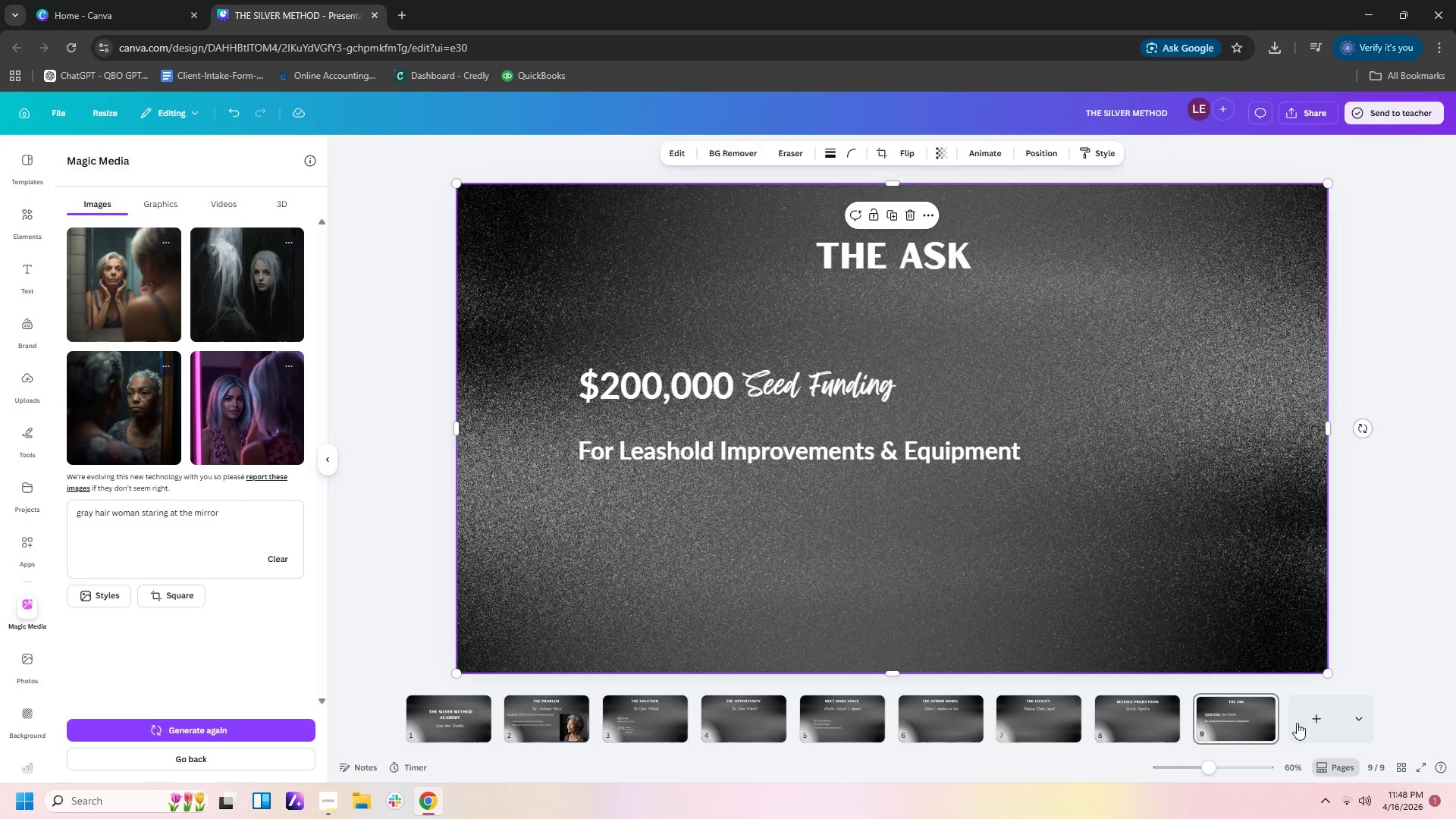 
left_click([1305, 720])
 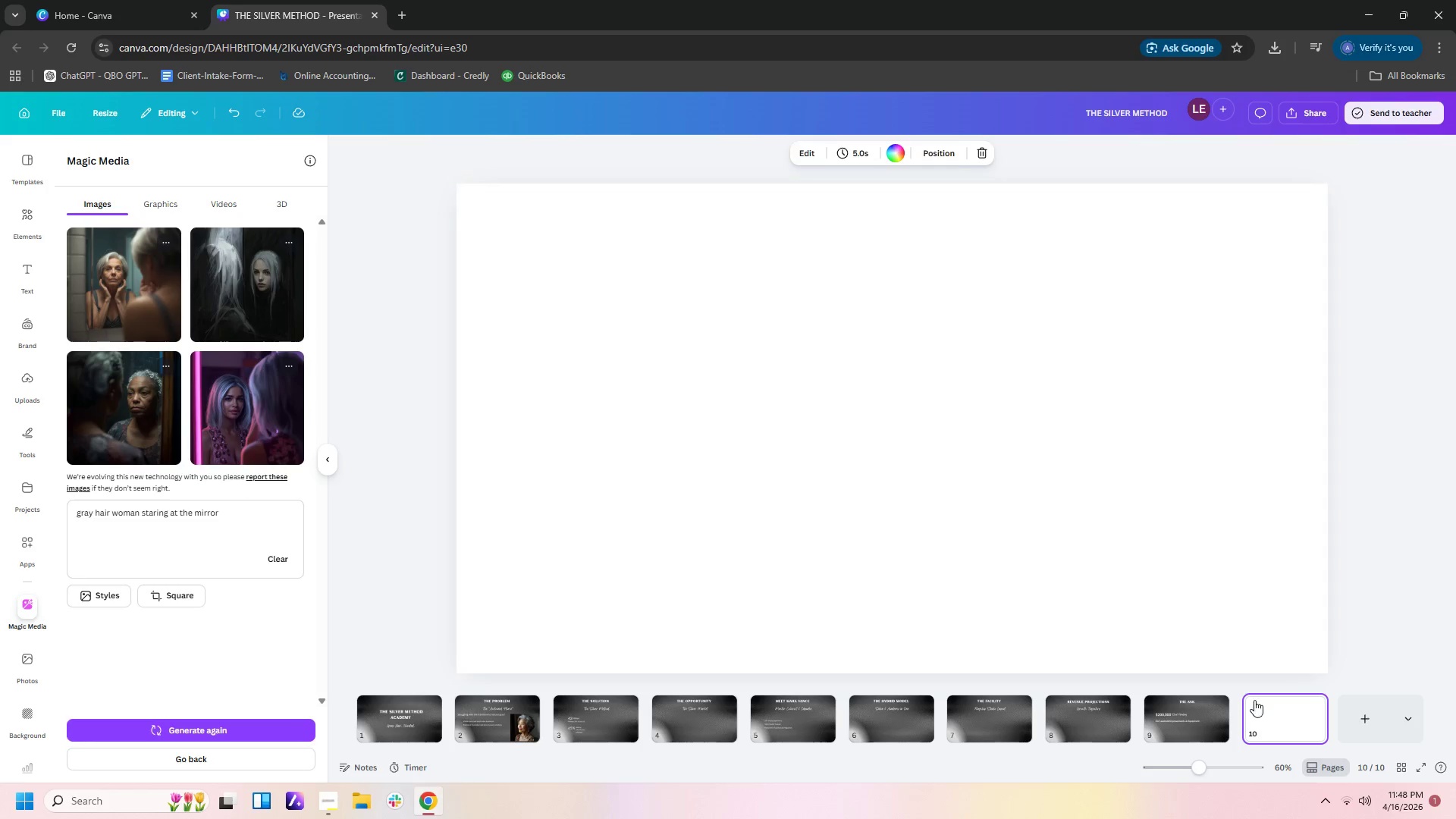 
left_click([1095, 707])
 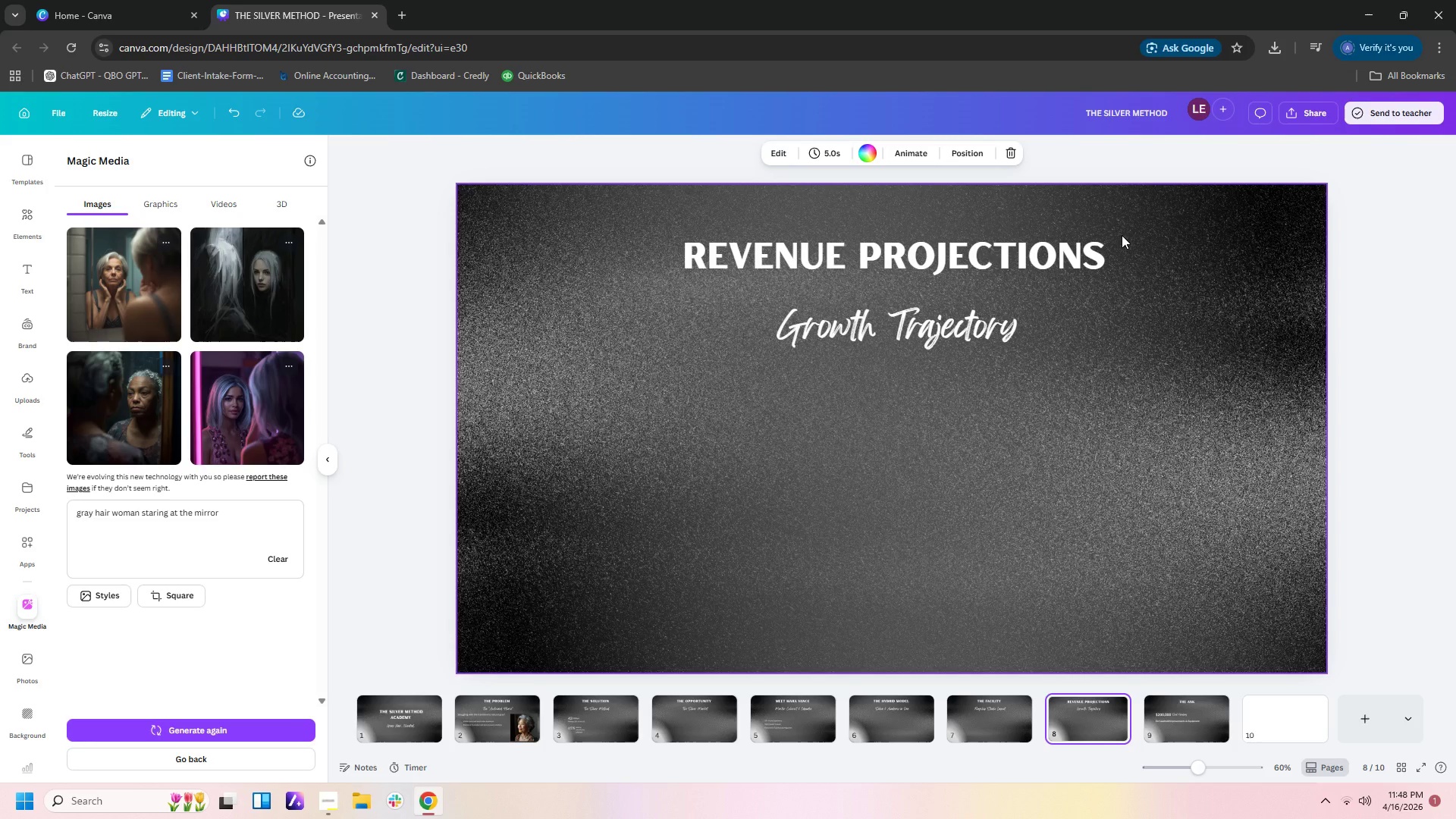 
left_click([1122, 235])
 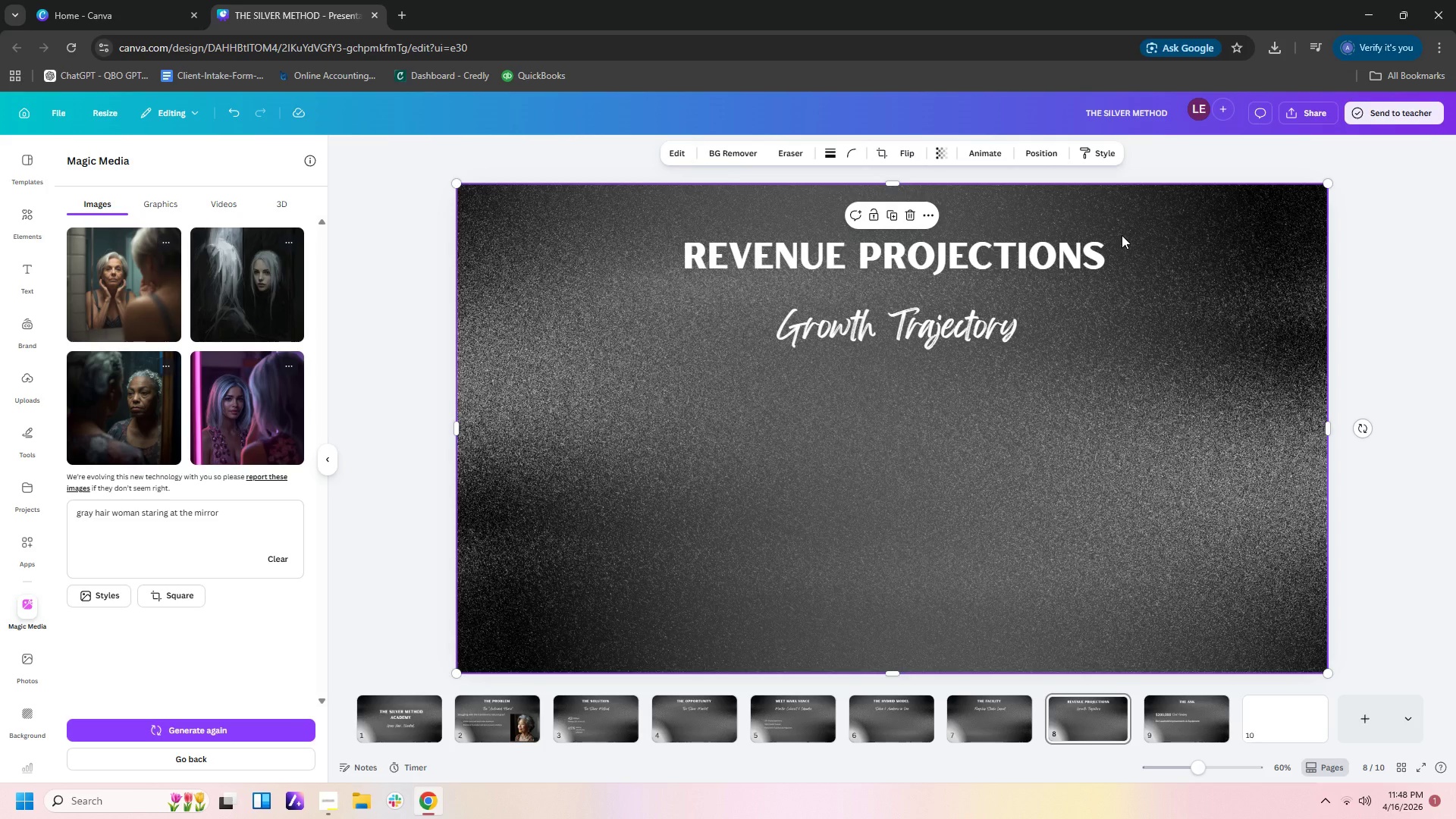 
key(Control+C)
 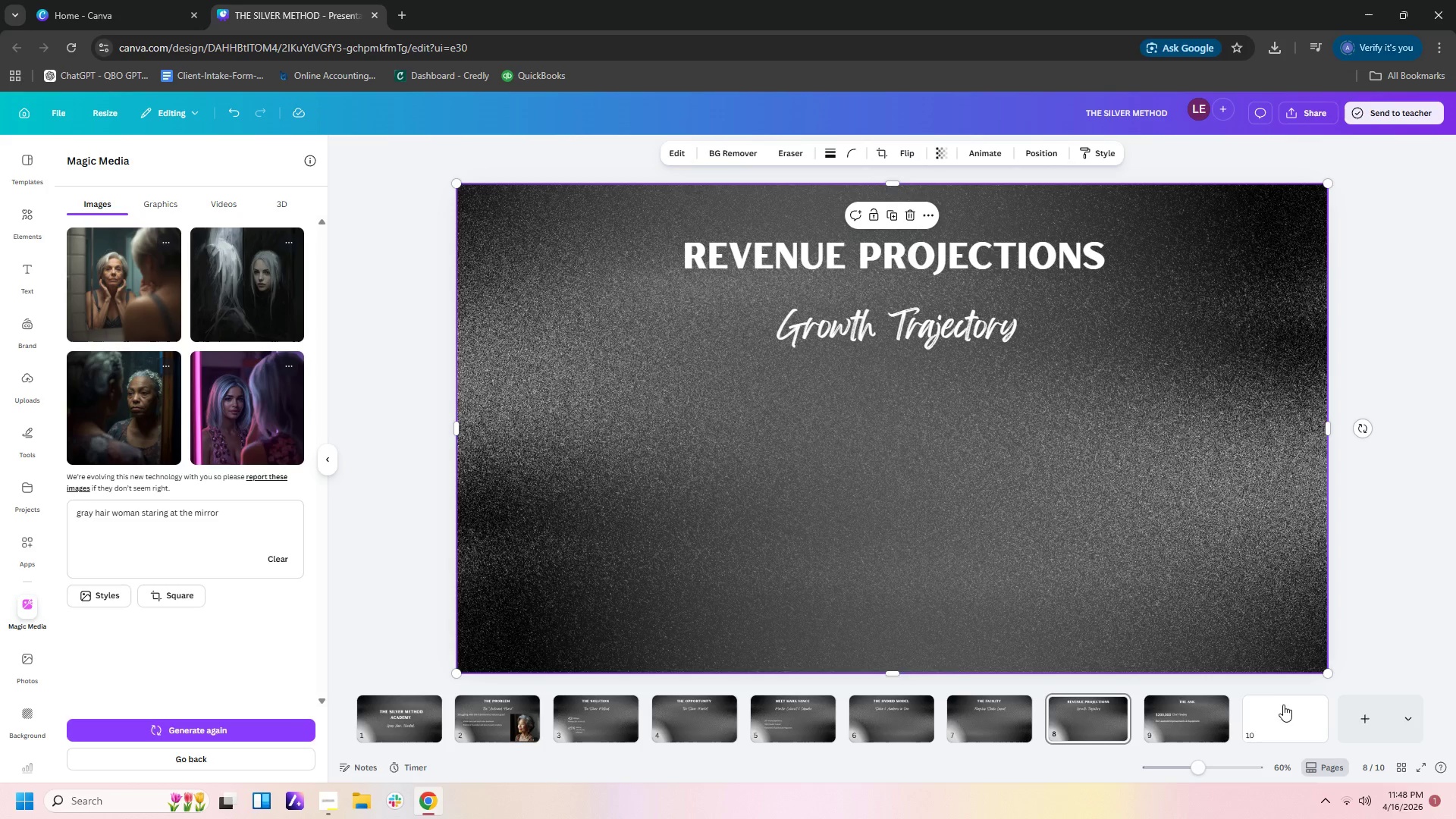 
left_click([1283, 715])
 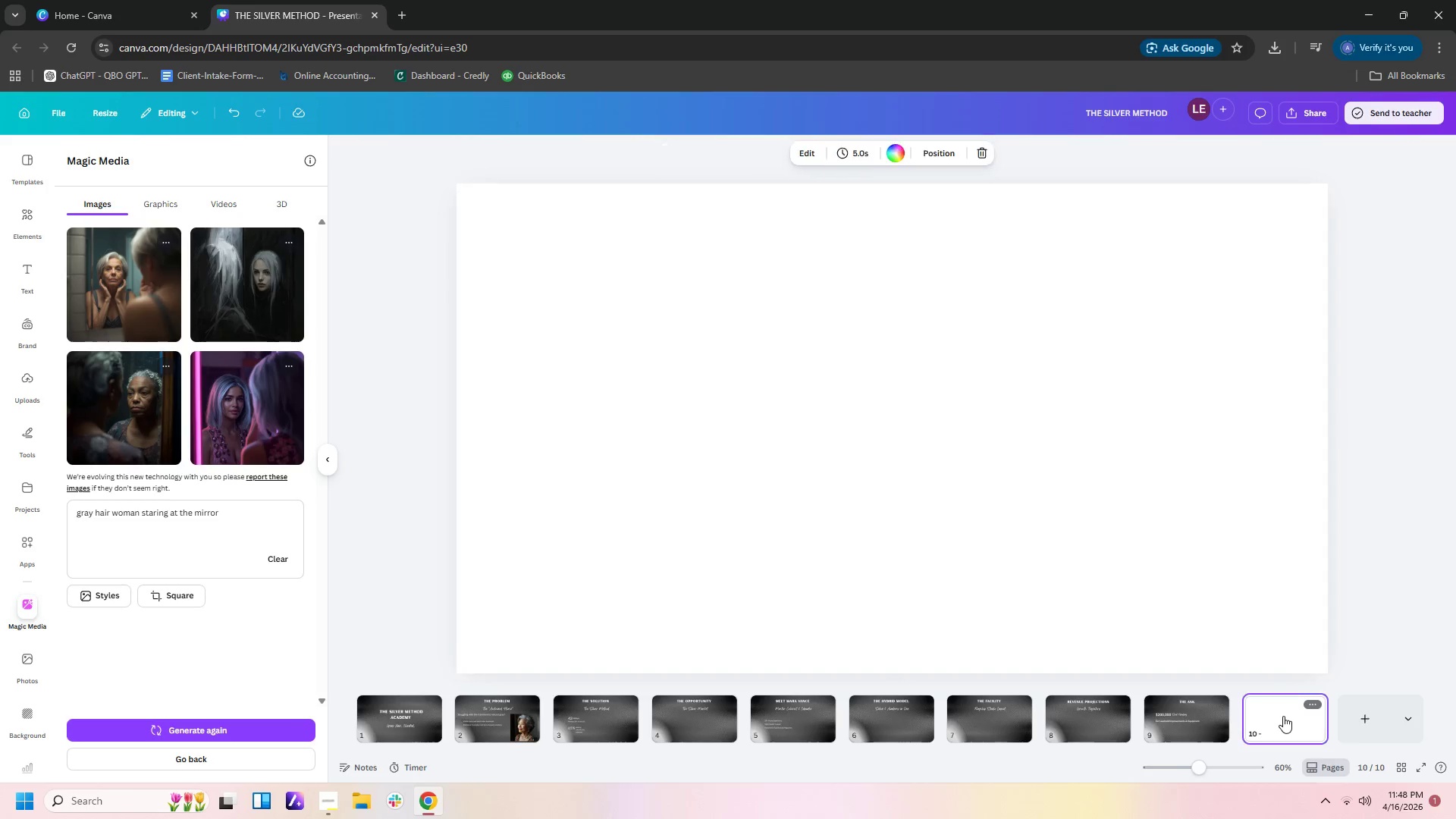 
key(Control+V)
 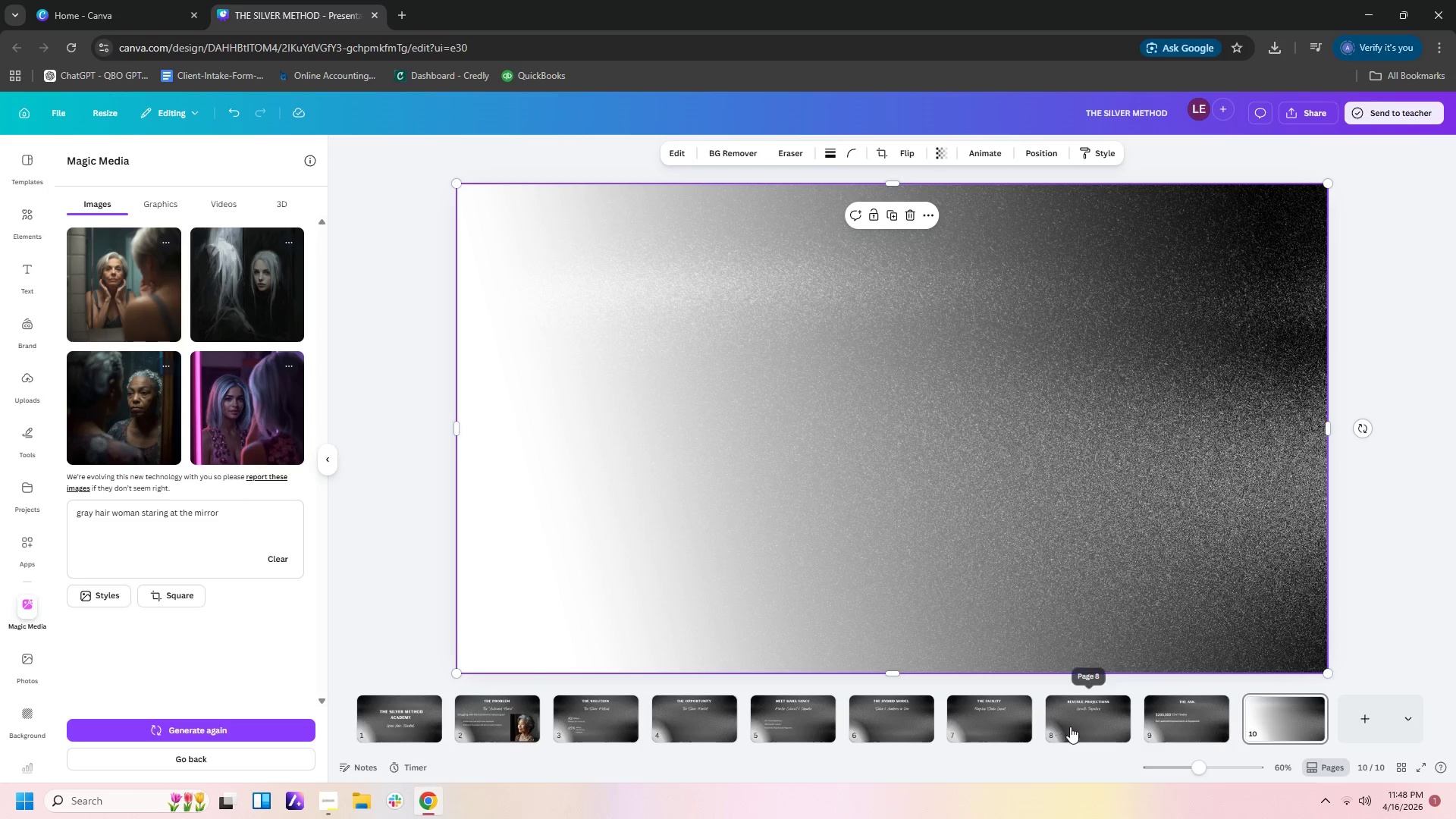 
left_click([1081, 724])
 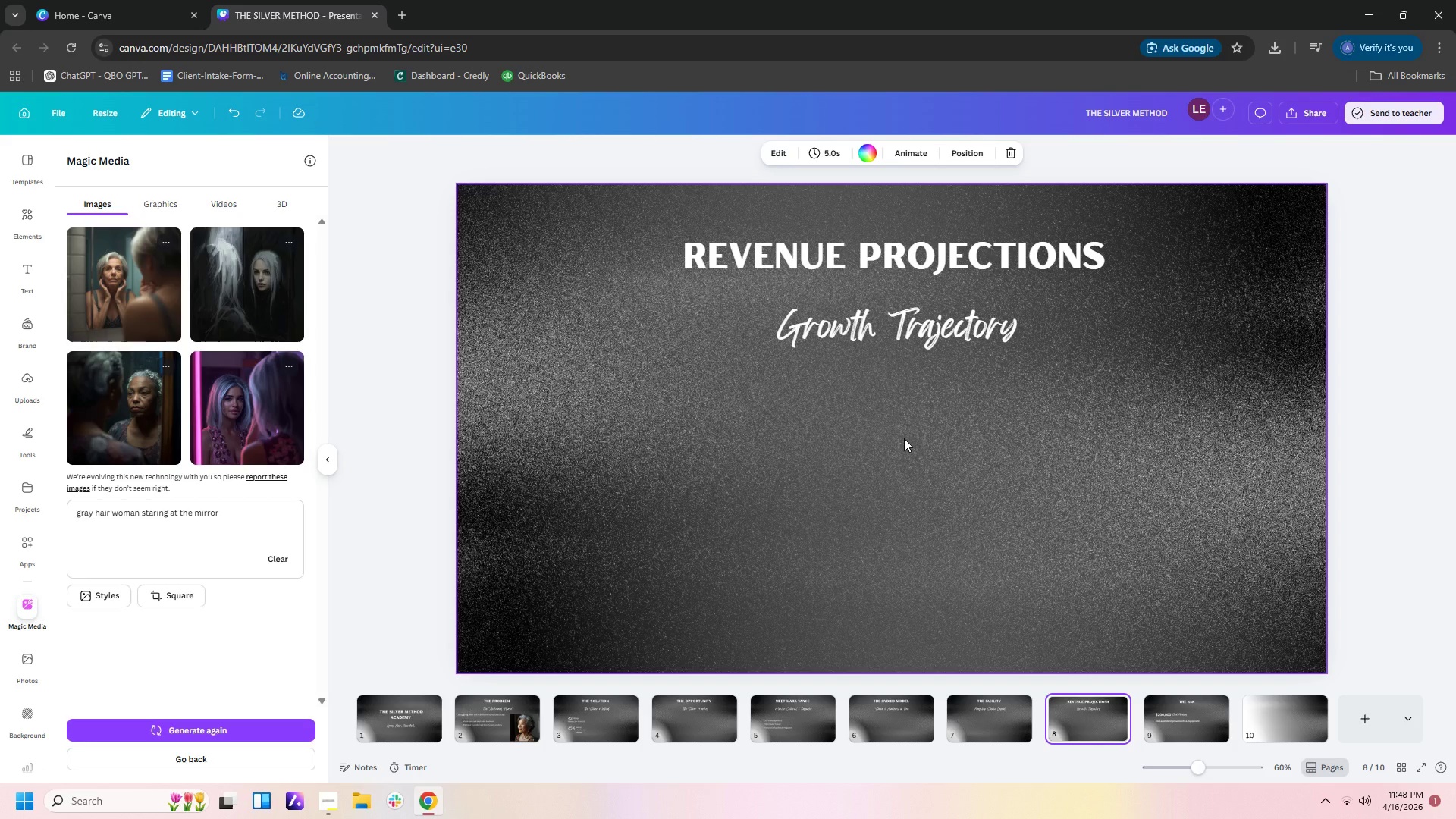 
left_click_drag(start_coordinate=[904, 438], to_coordinate=[904, 484])
 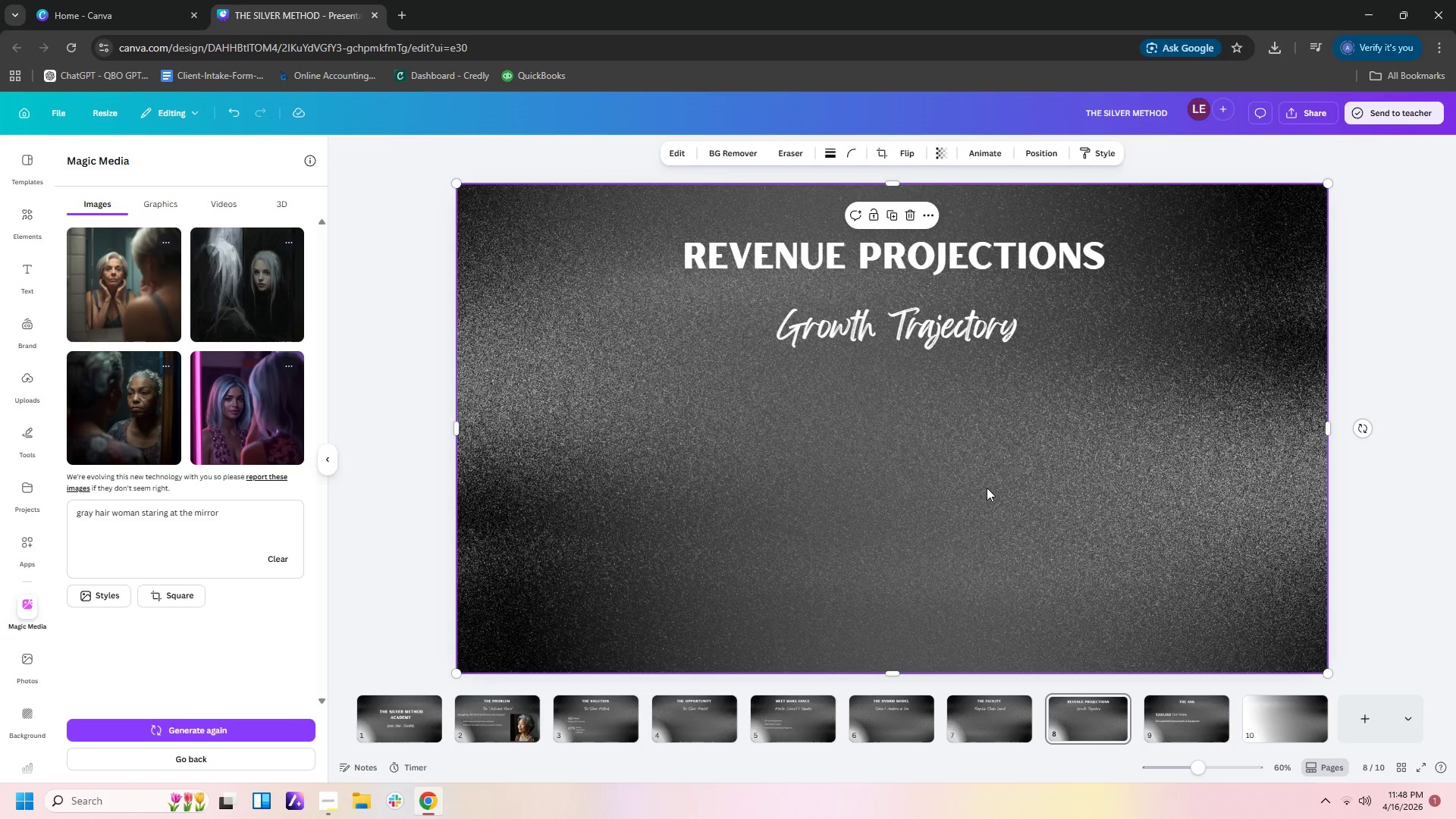 
double_click([987, 488])
 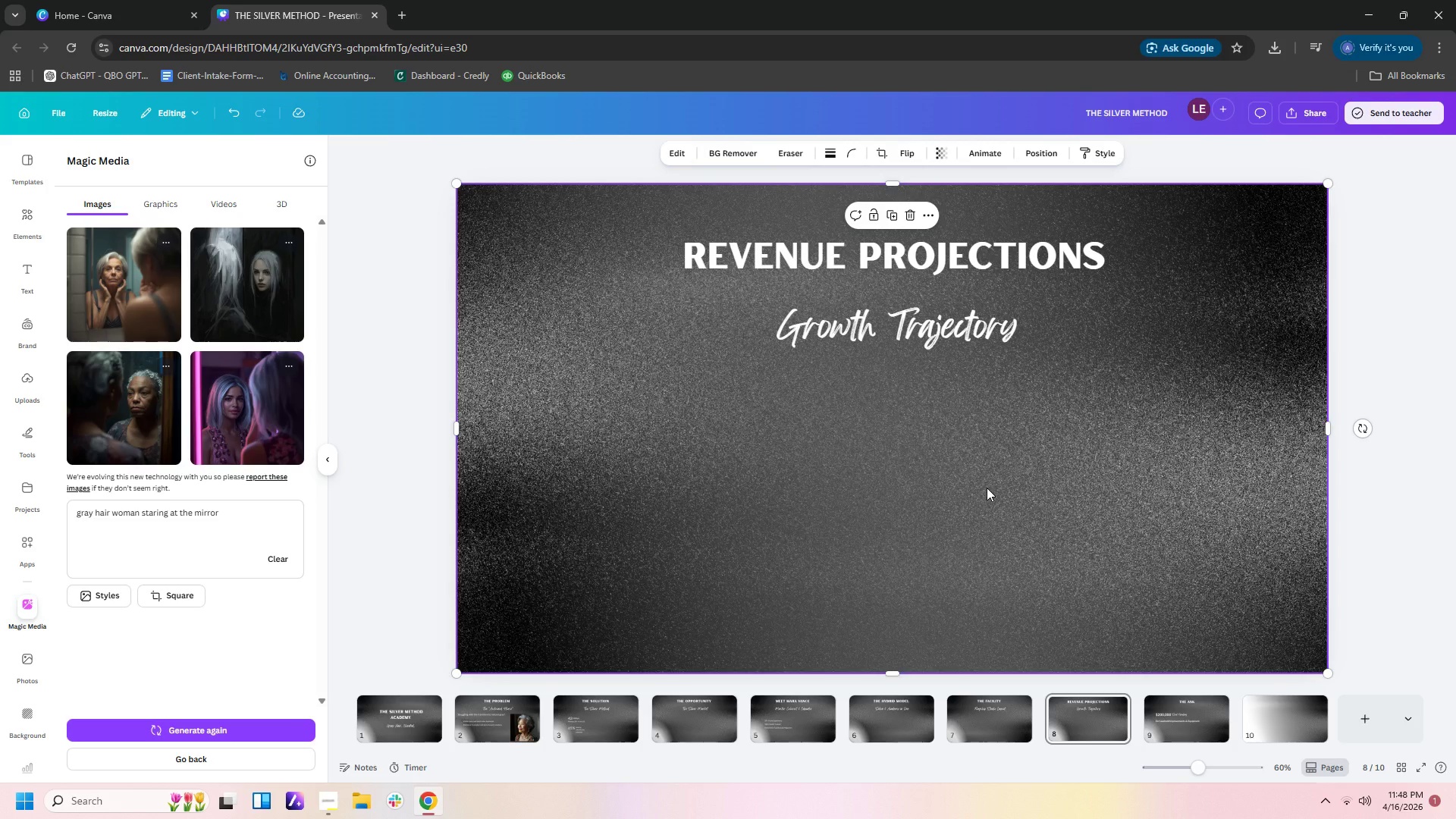 
left_click_drag(start_coordinate=[987, 488], to_coordinate=[989, 516])
 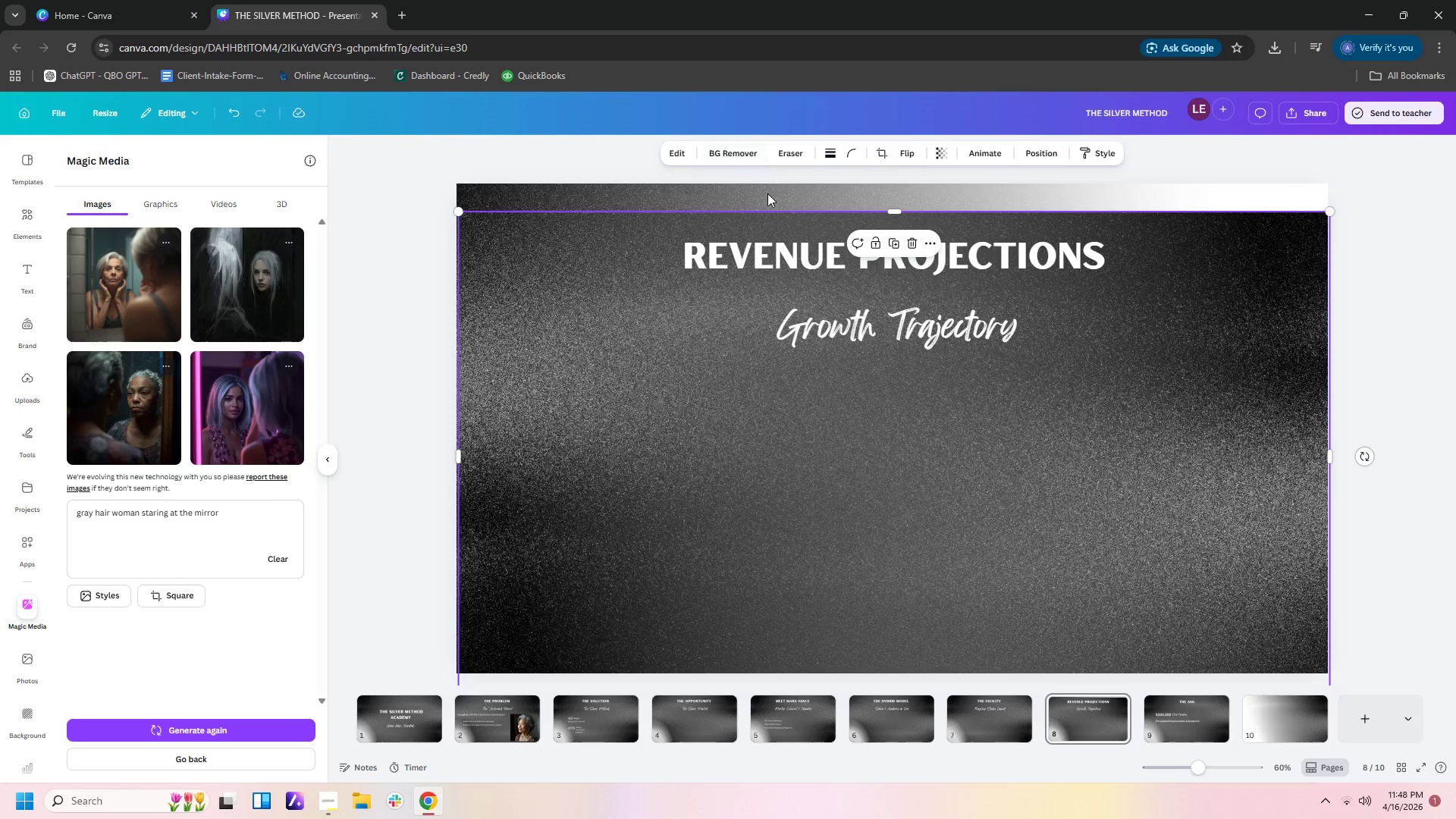 
left_click([768, 202])
 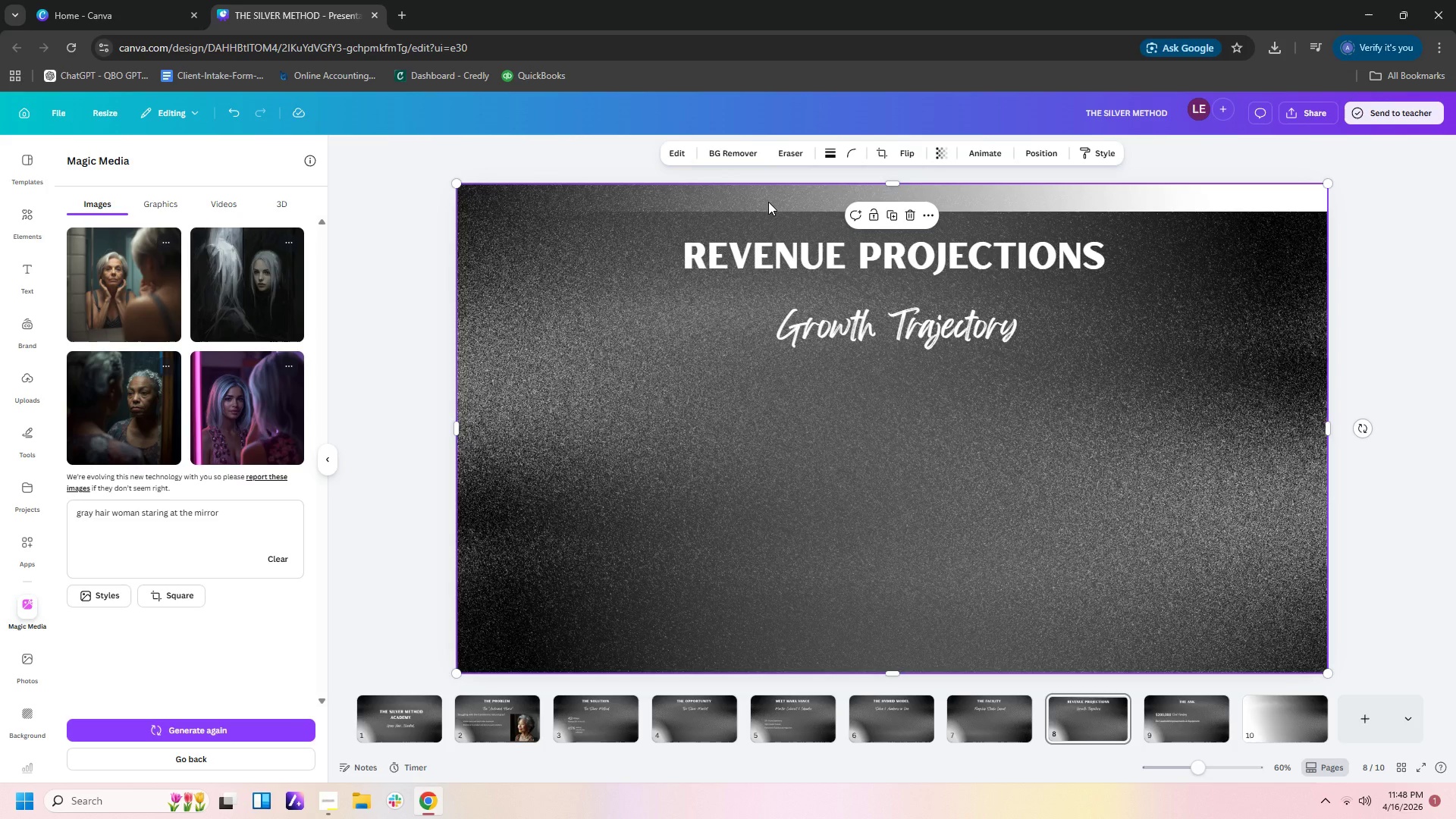 
key(Control+C)
 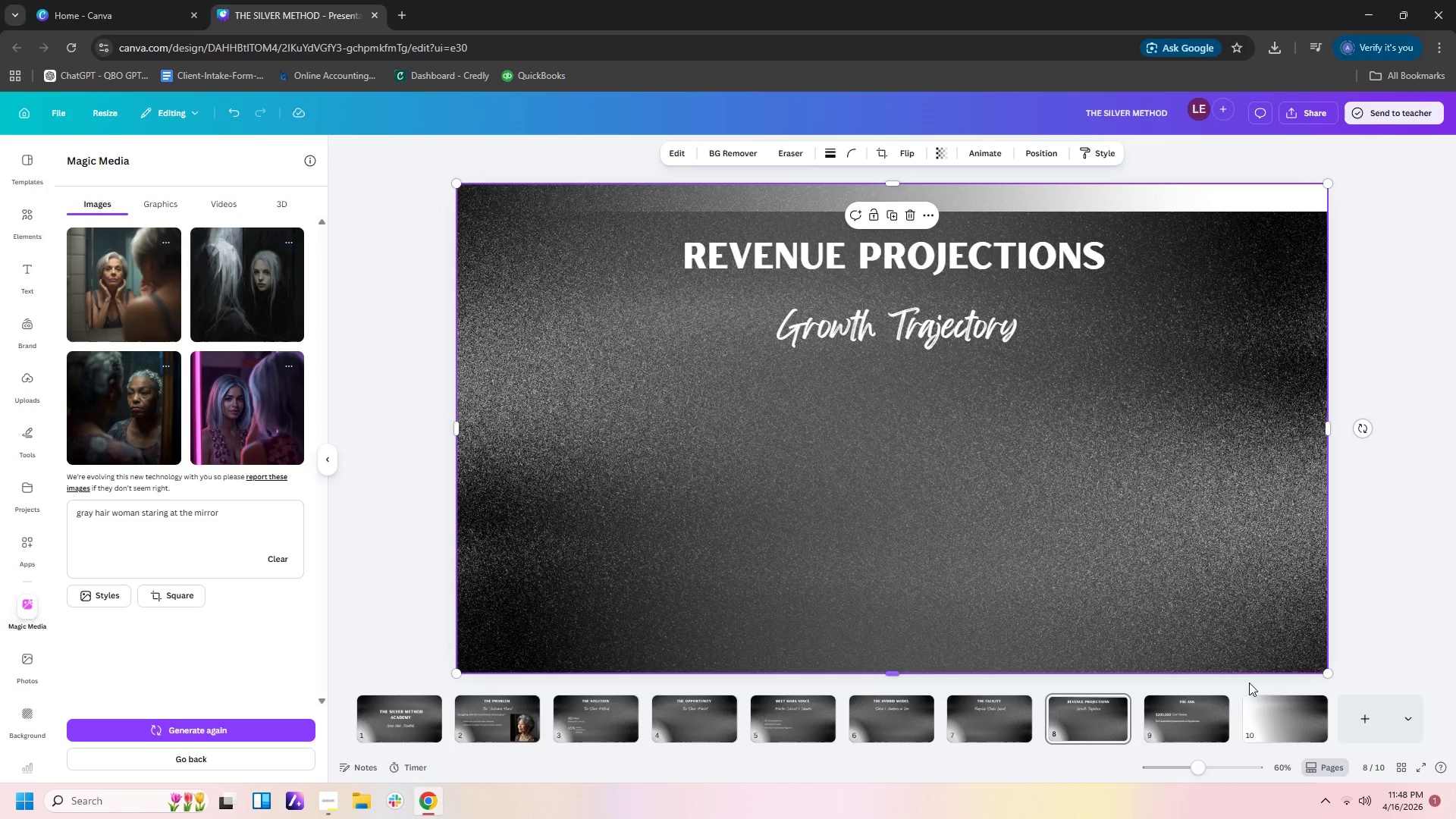 
left_click([1258, 711])
 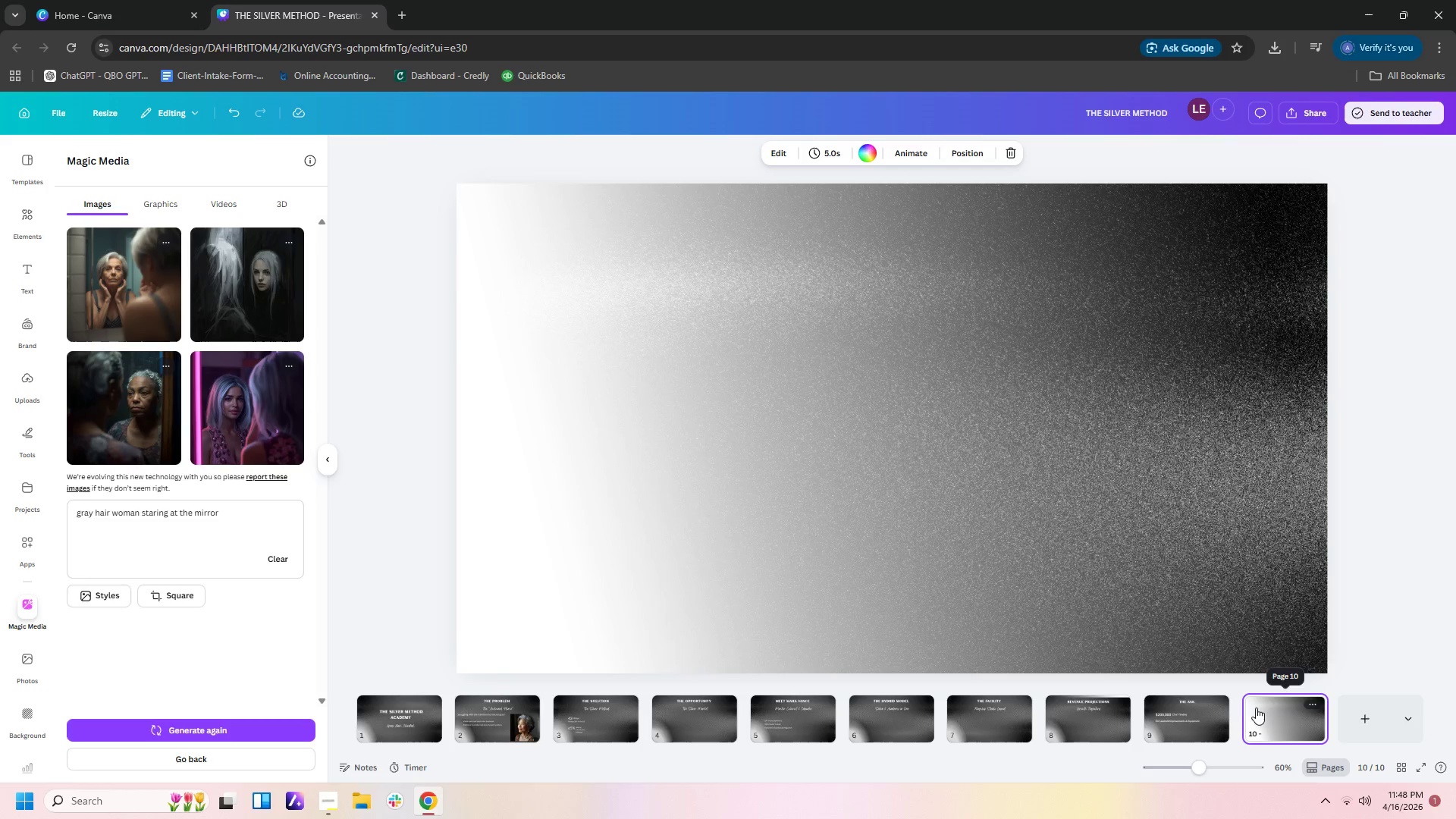 
key(Control+V)
 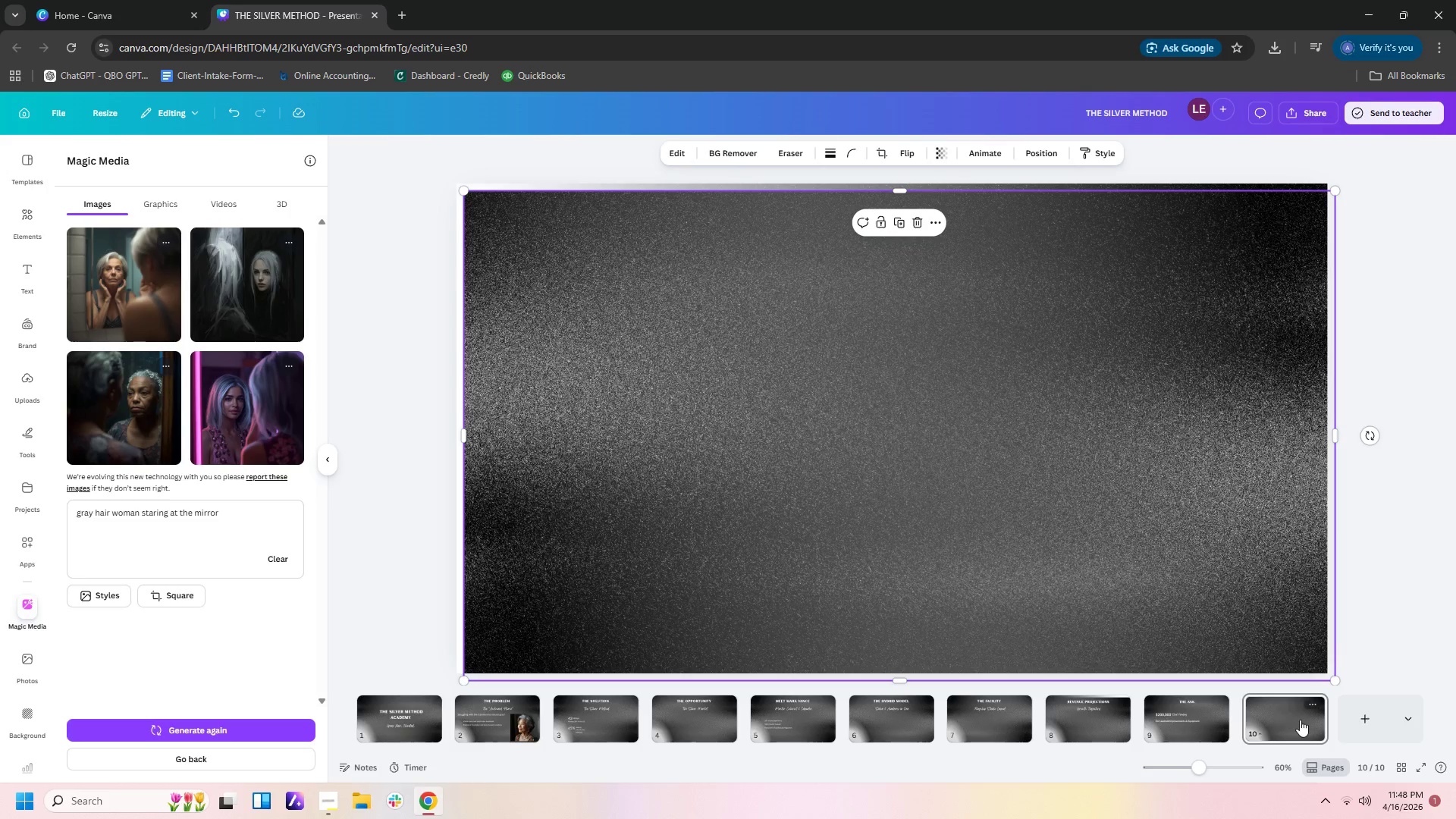 
left_click([1169, 463])
 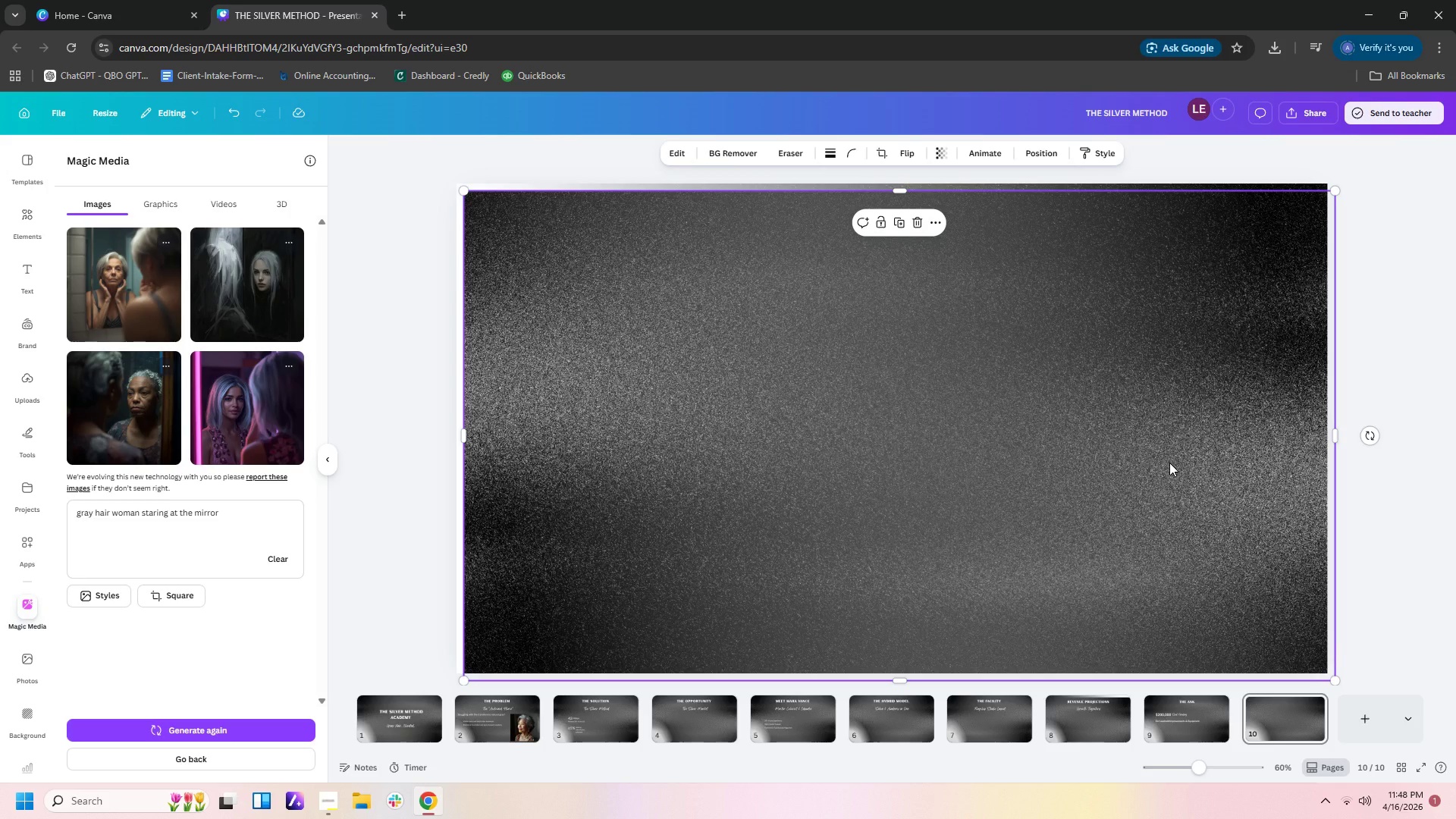 
left_click_drag(start_coordinate=[1169, 463], to_coordinate=[1159, 453])
 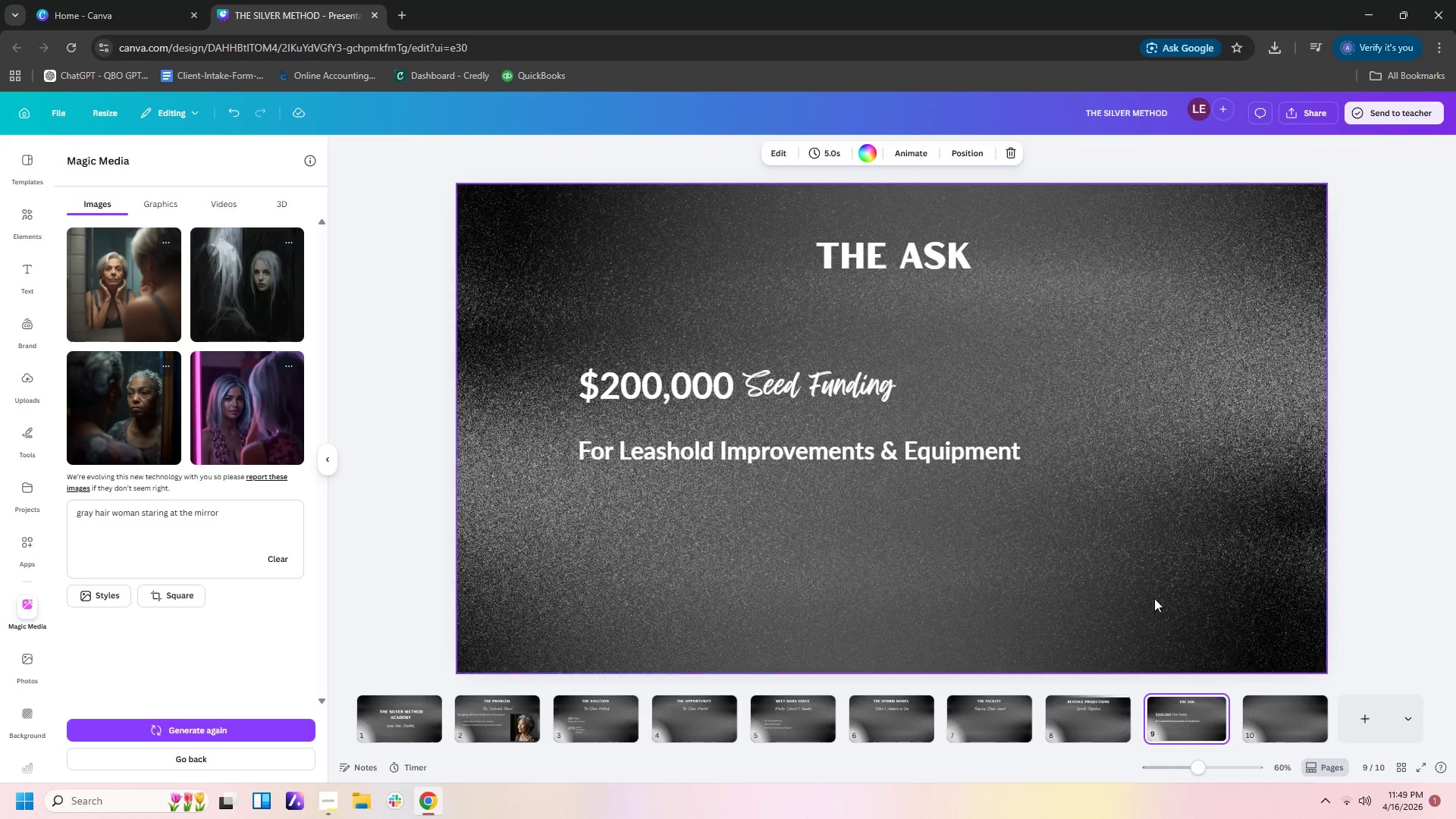 
left_click([1104, 372])
 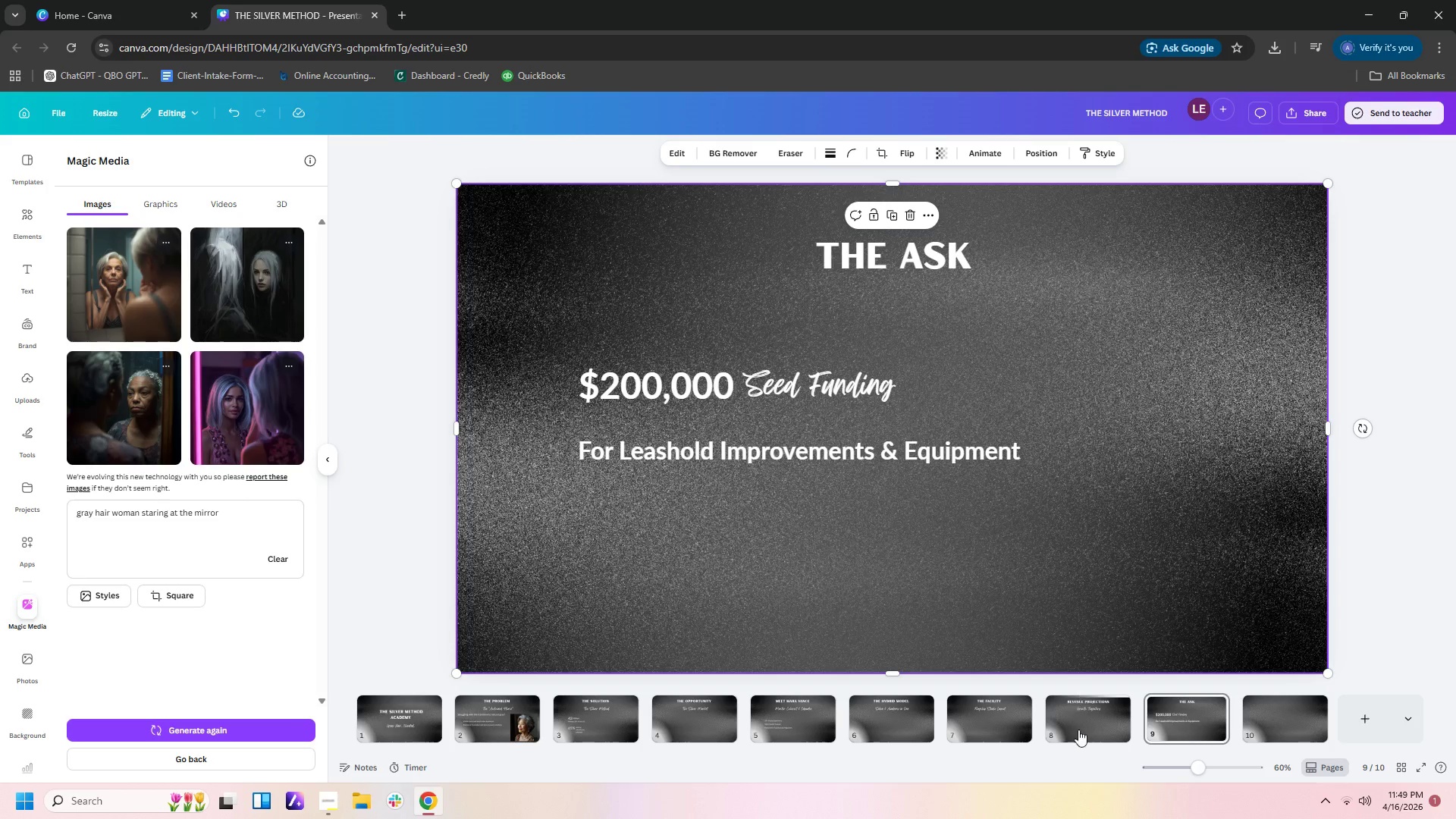 
left_click([1080, 733])
 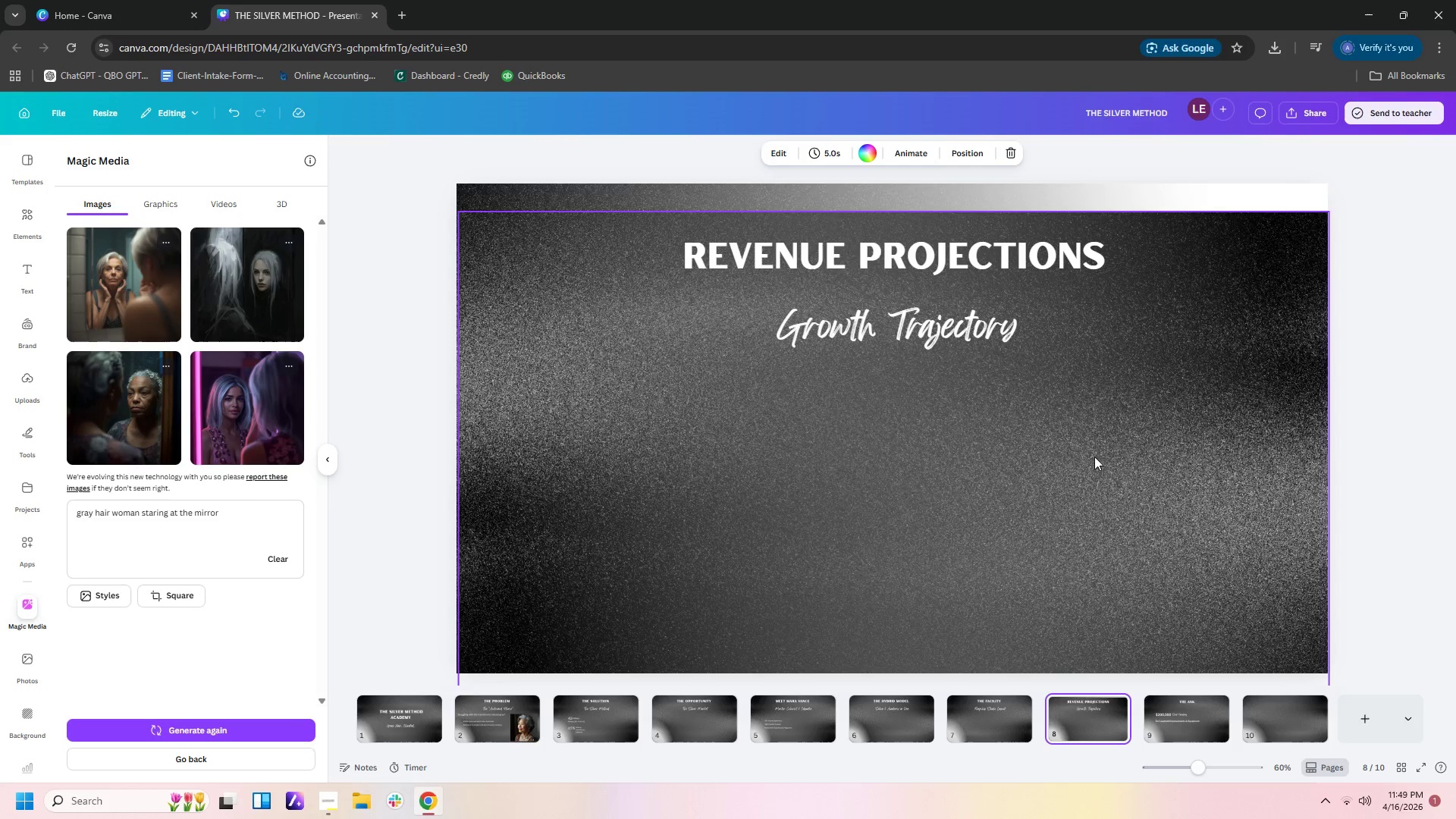 
left_click([1116, 428])
 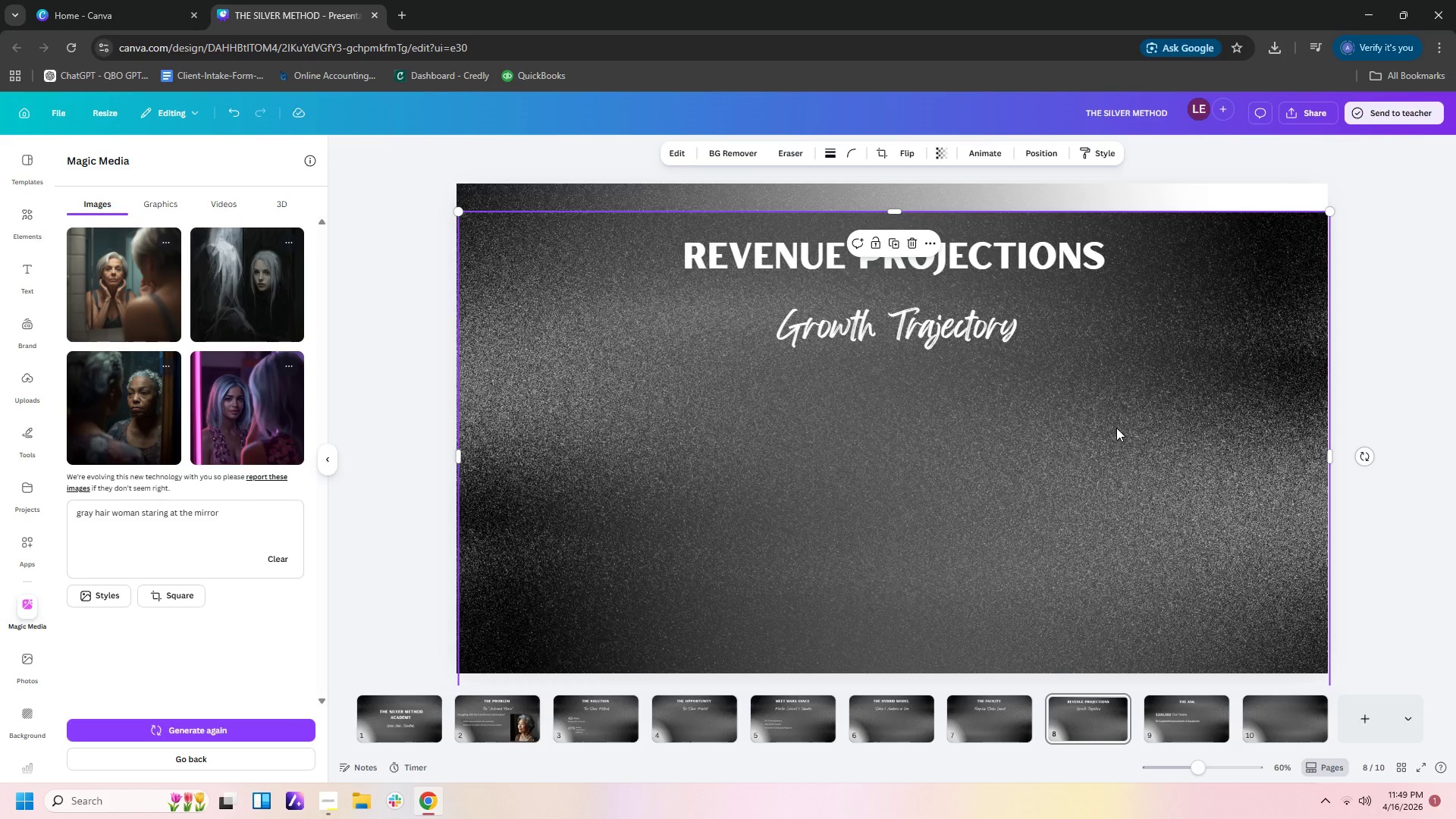 
left_click_drag(start_coordinate=[1116, 428], to_coordinate=[1111, 403])
 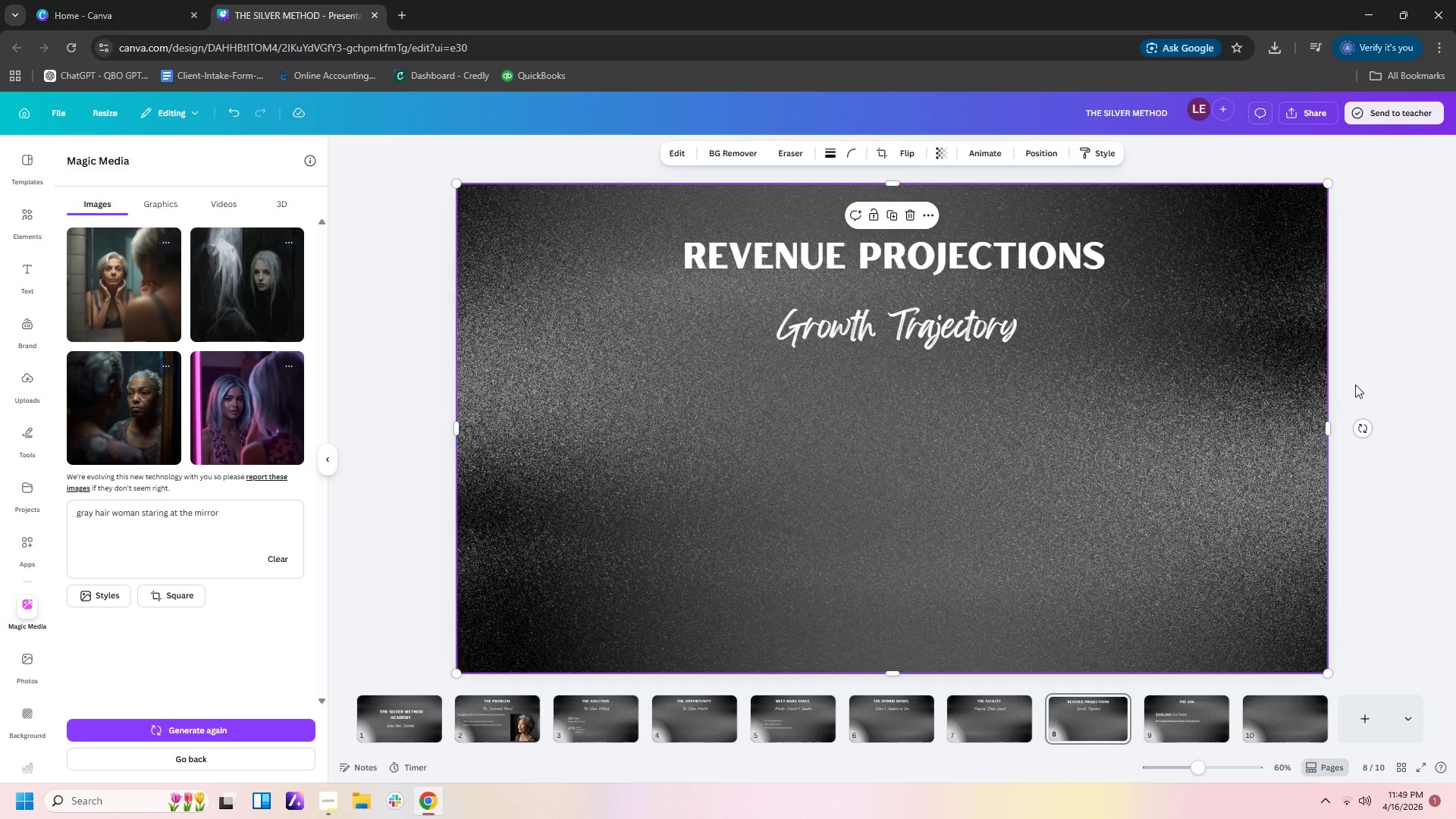 
left_click([1360, 381])
 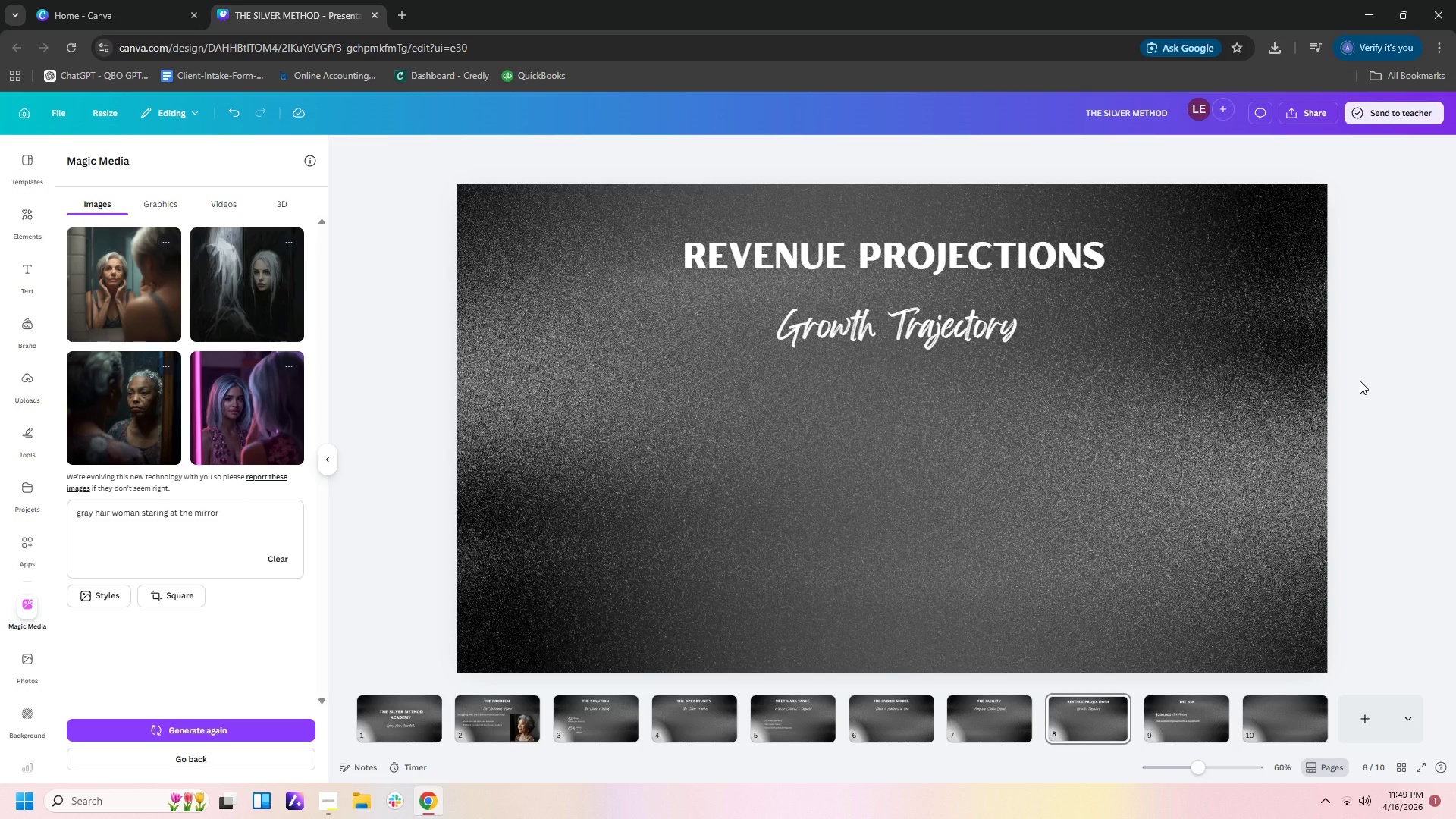 
left_click([1360, 381])
 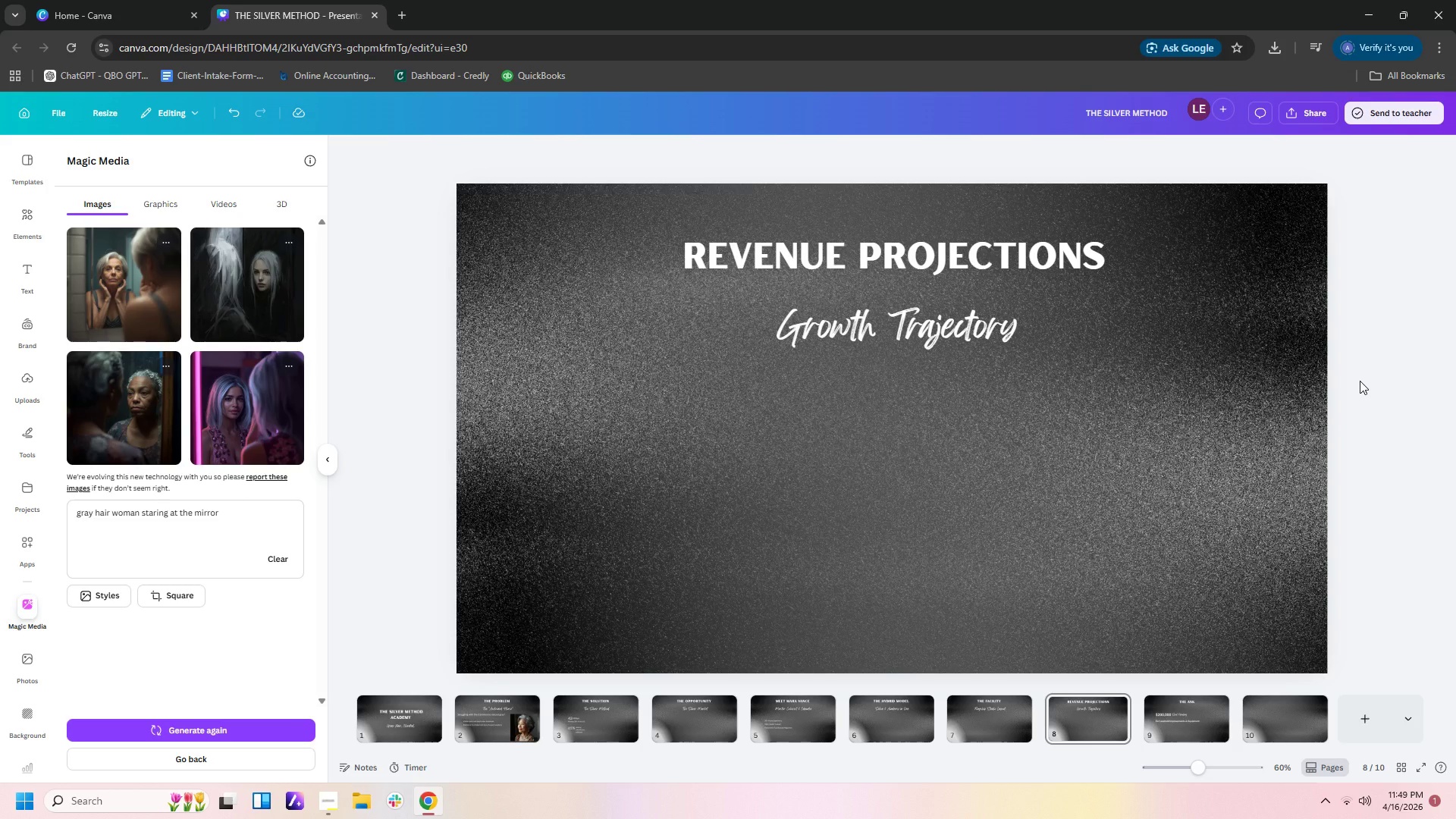 
wait(43.44)
 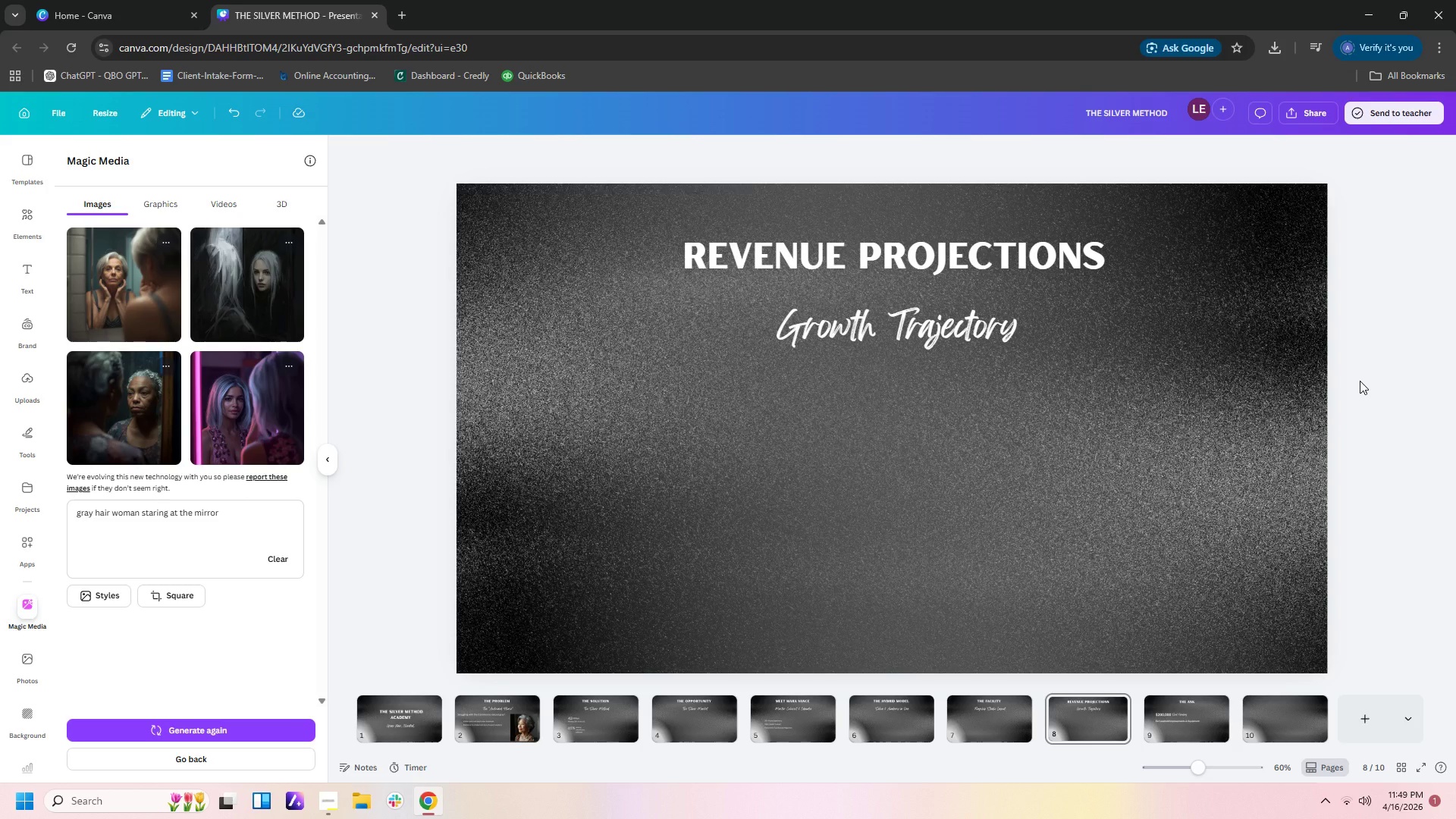 
left_click([1280, 699])
 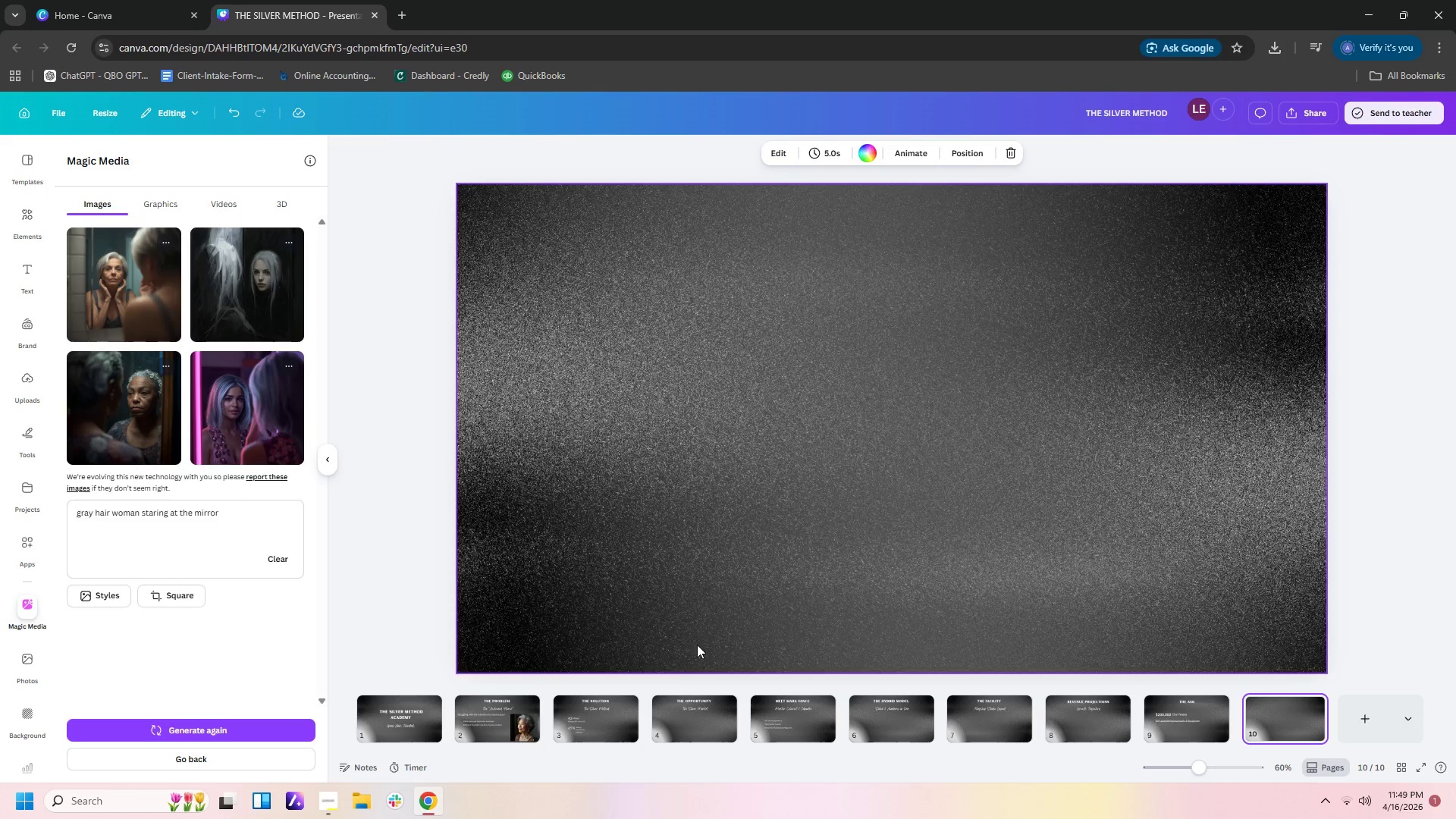 
left_click([1190, 718])
 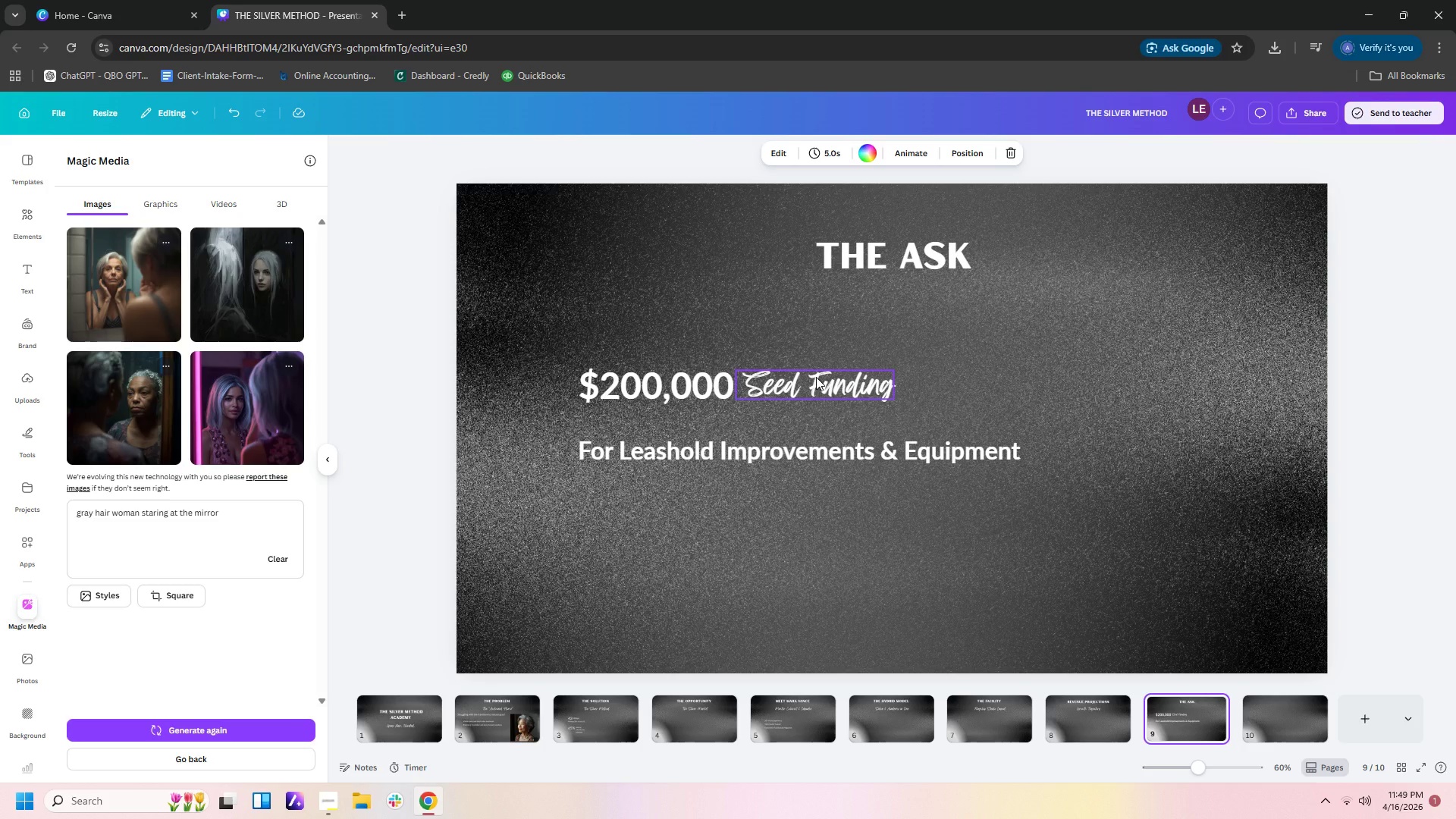 
left_click([816, 377])
 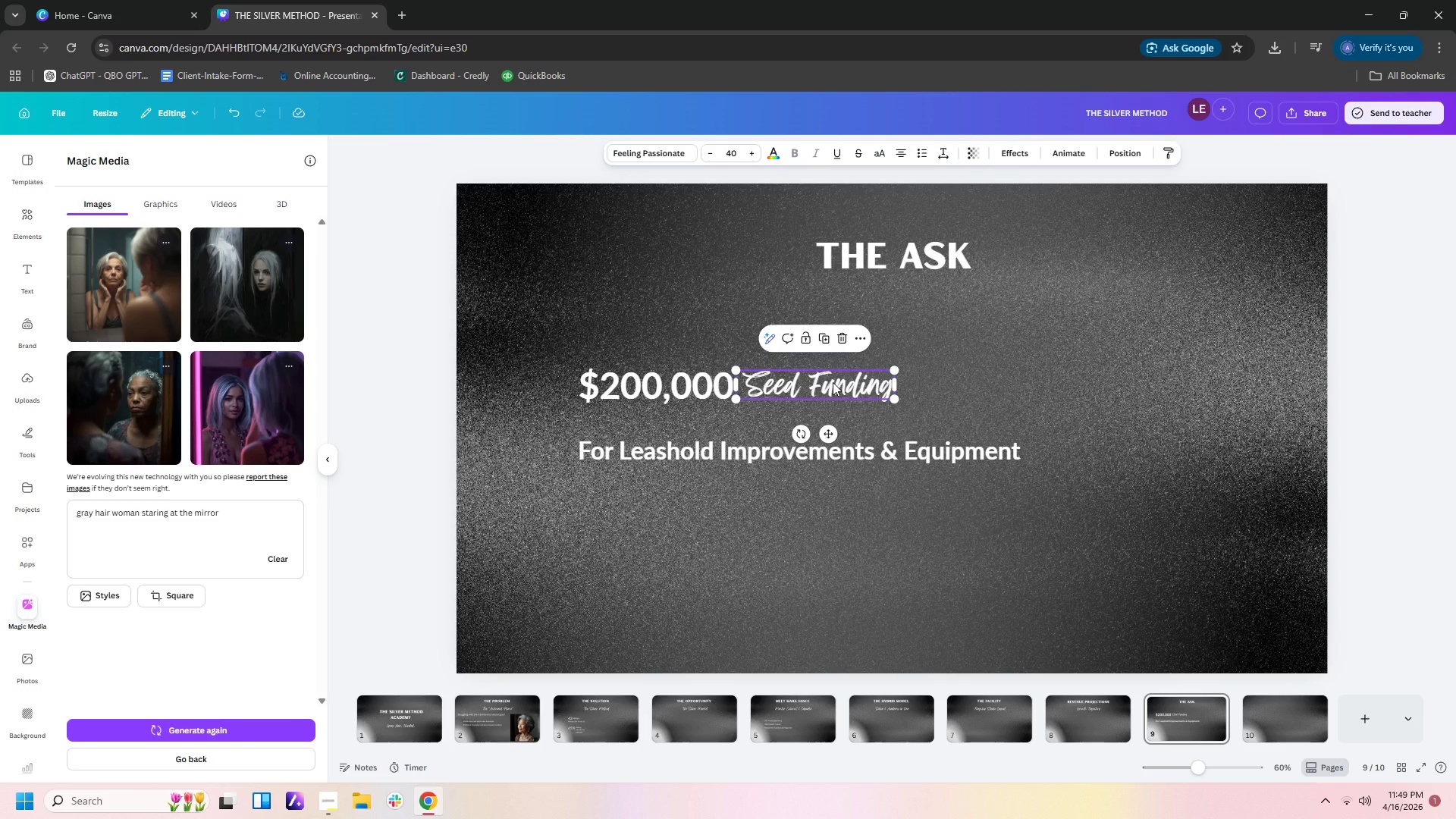 
key(Control+C)
 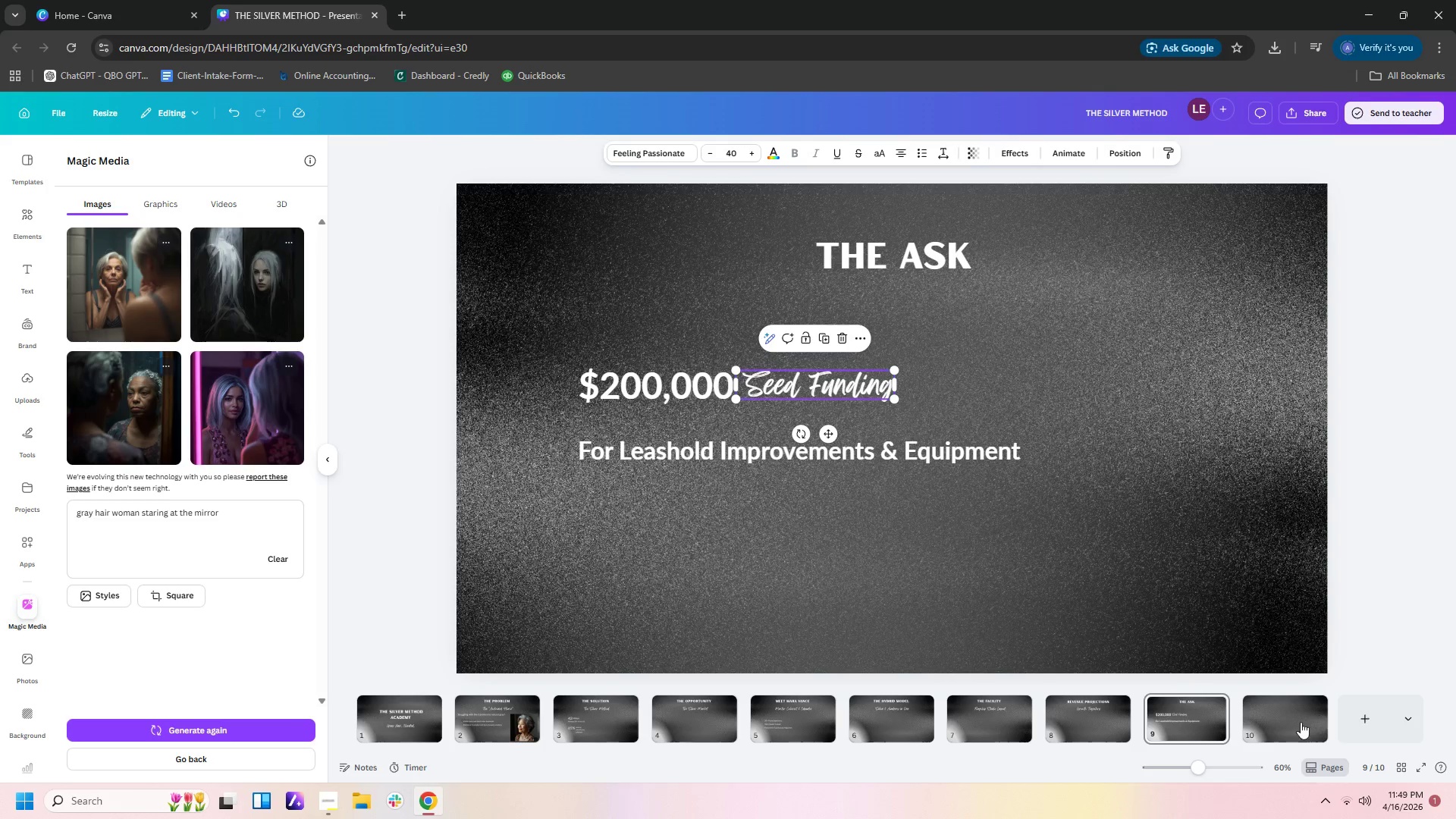 
left_click([1297, 723])
 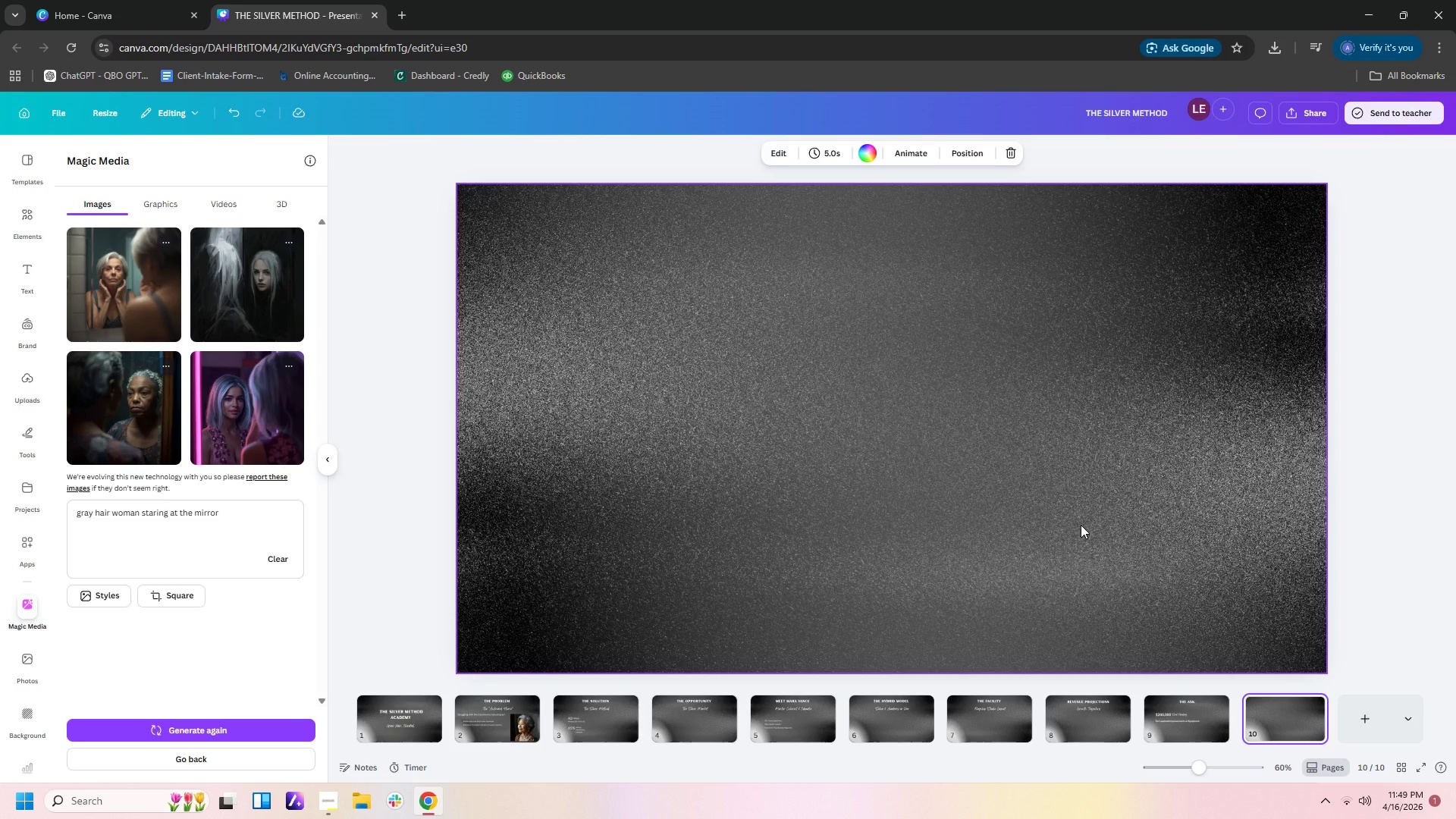 
key(Control+V)
 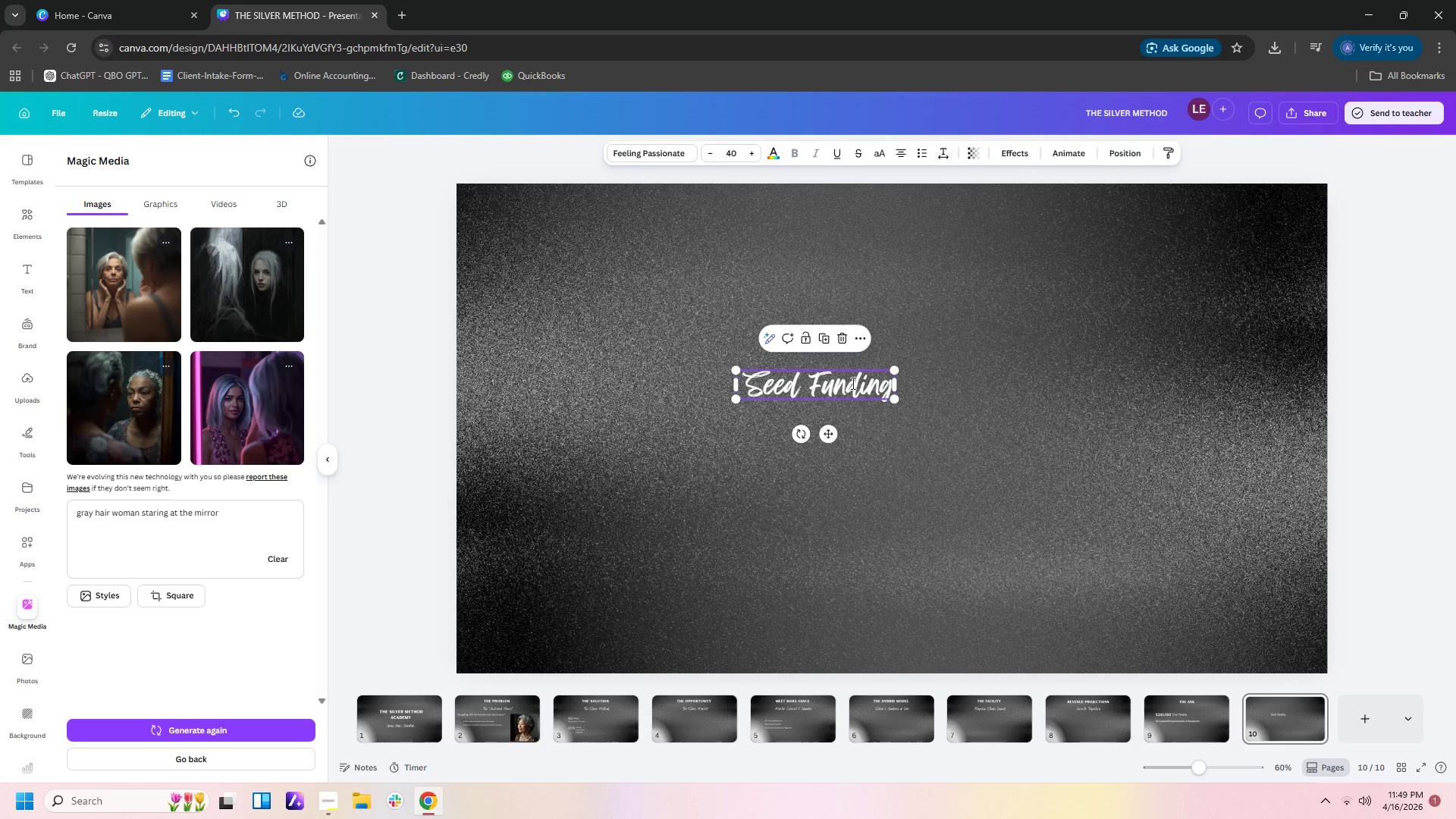 
double_click([852, 383])
 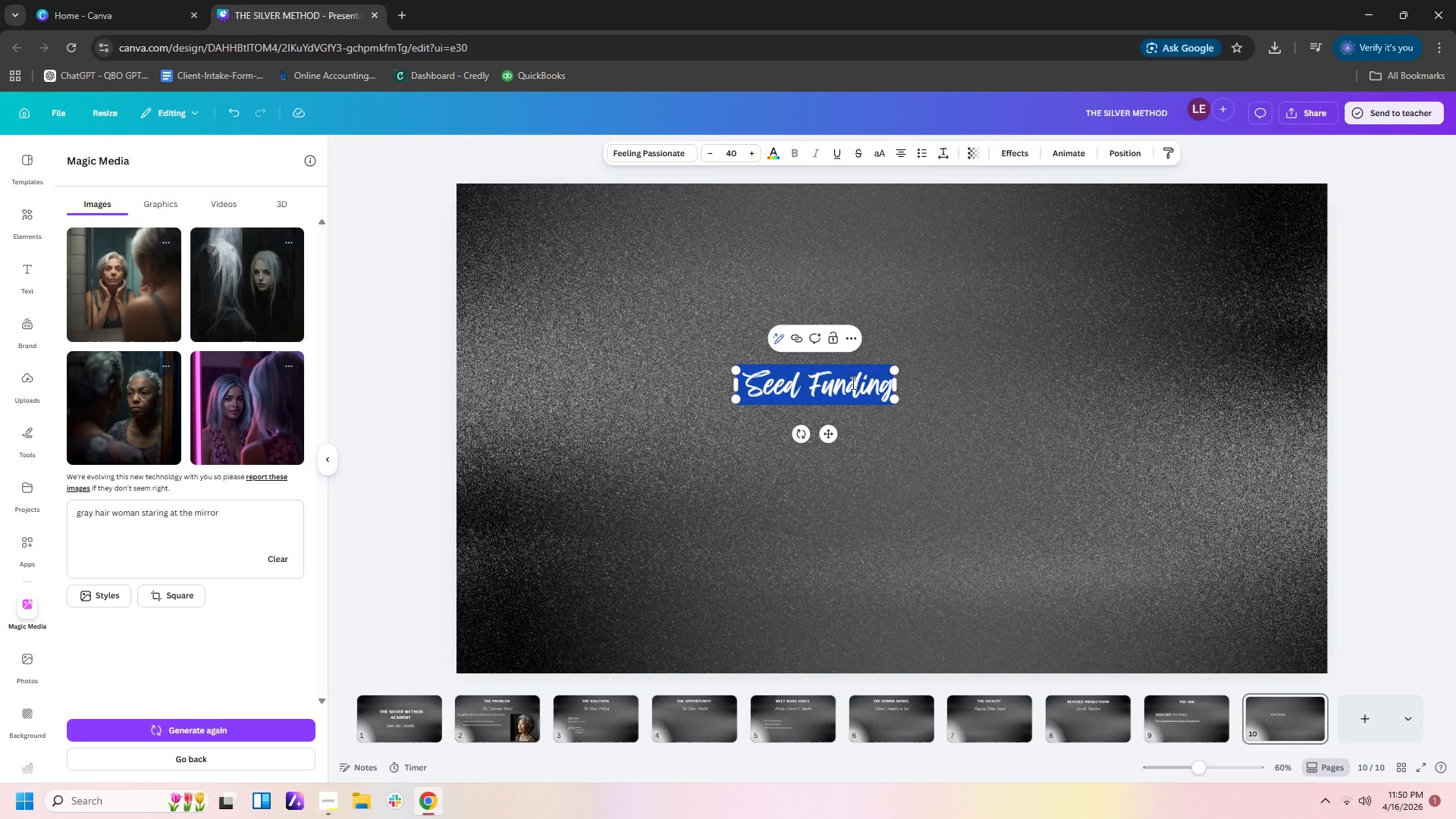 
type(Mara Vance)
 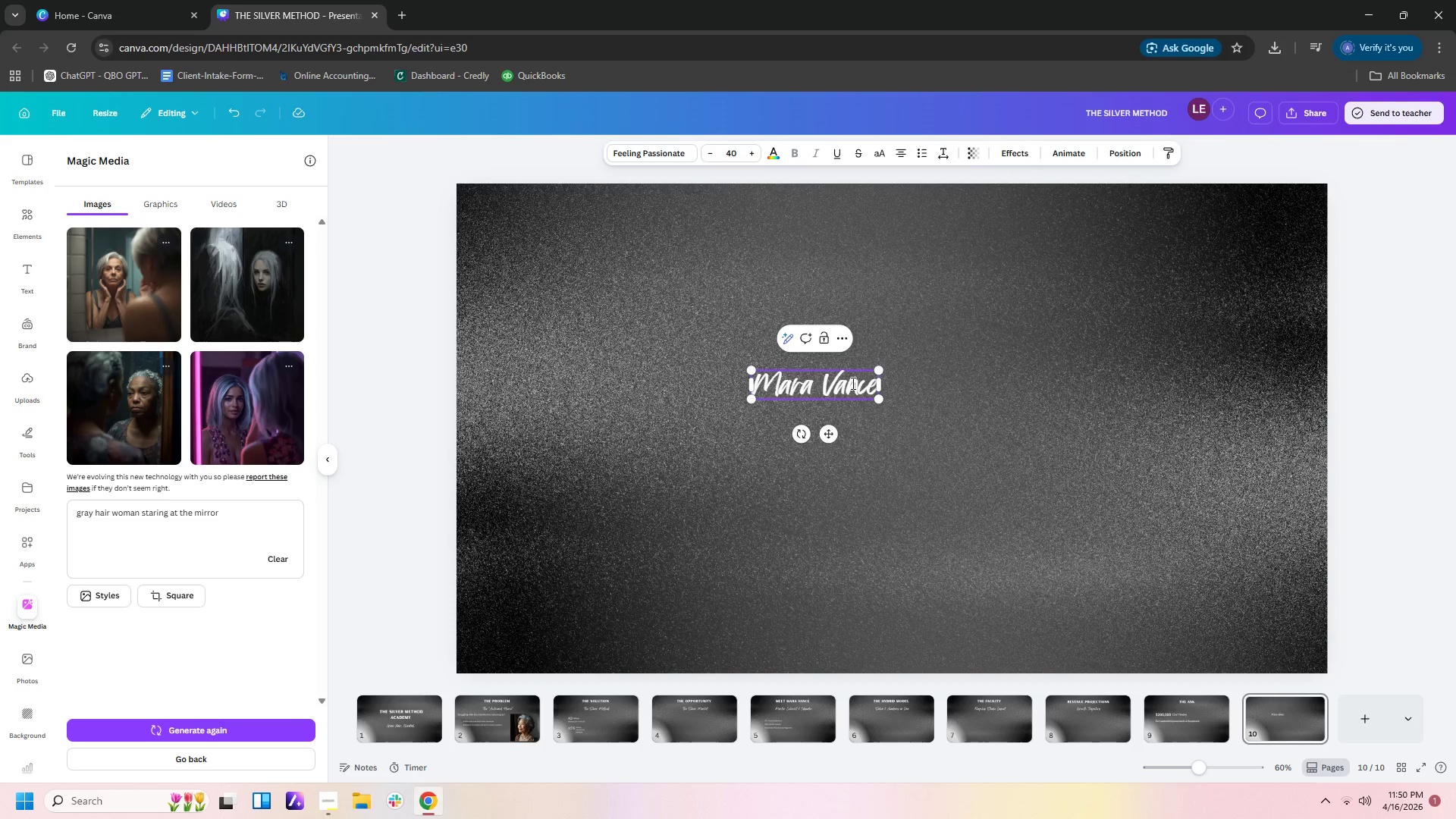 
left_click([735, 147])
 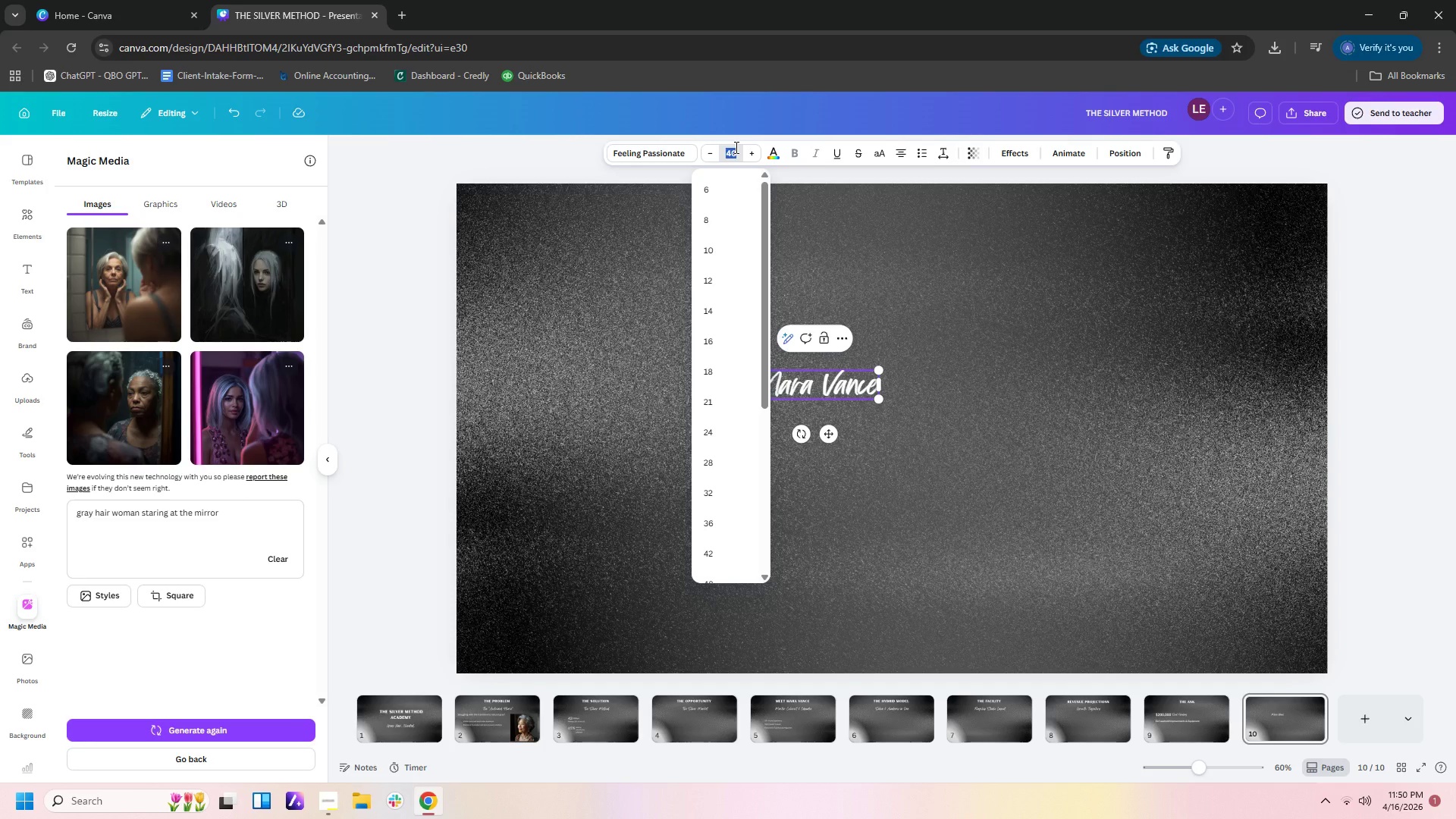 
key(Numpad6)
 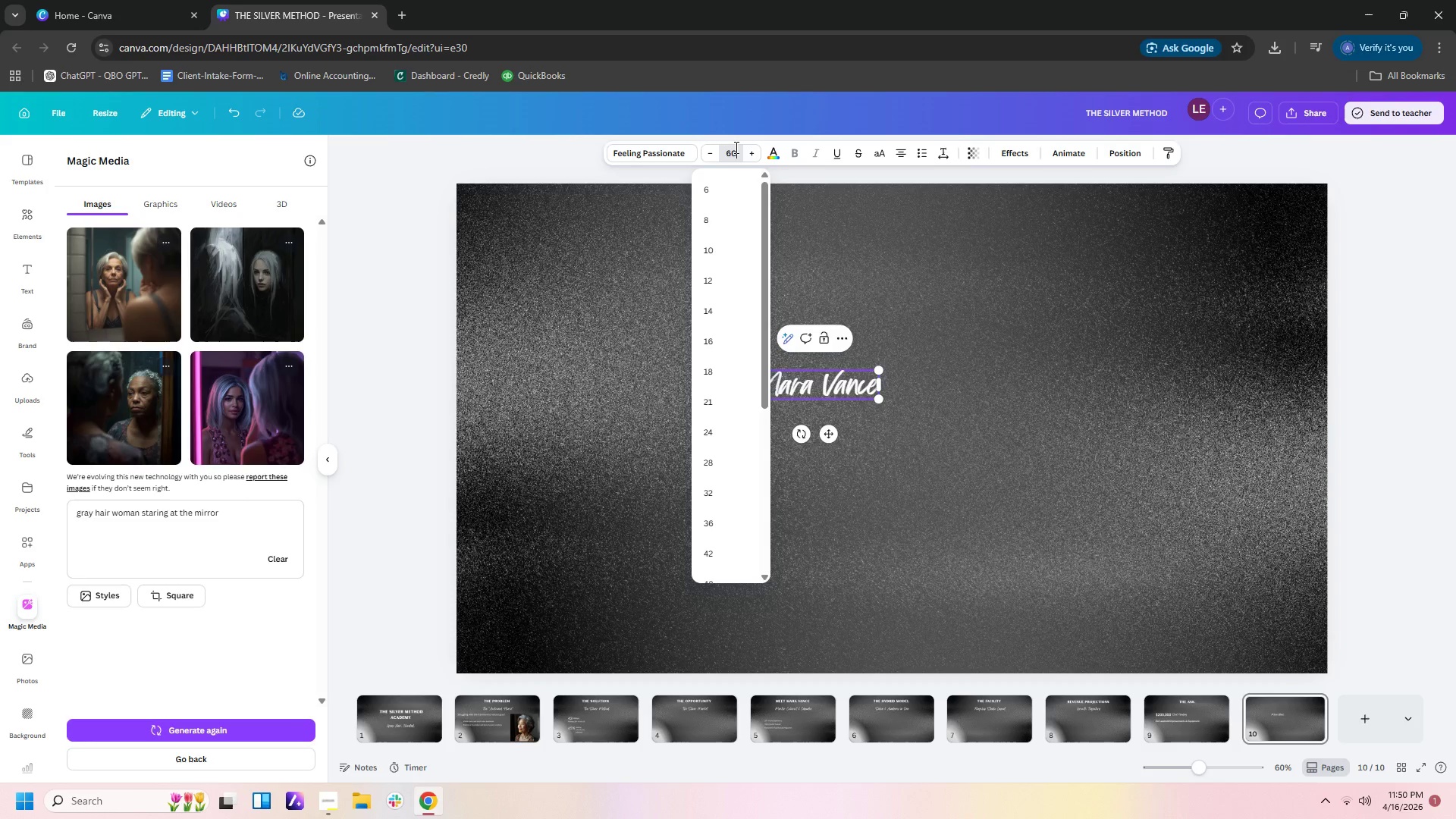 
key(Numpad0)
 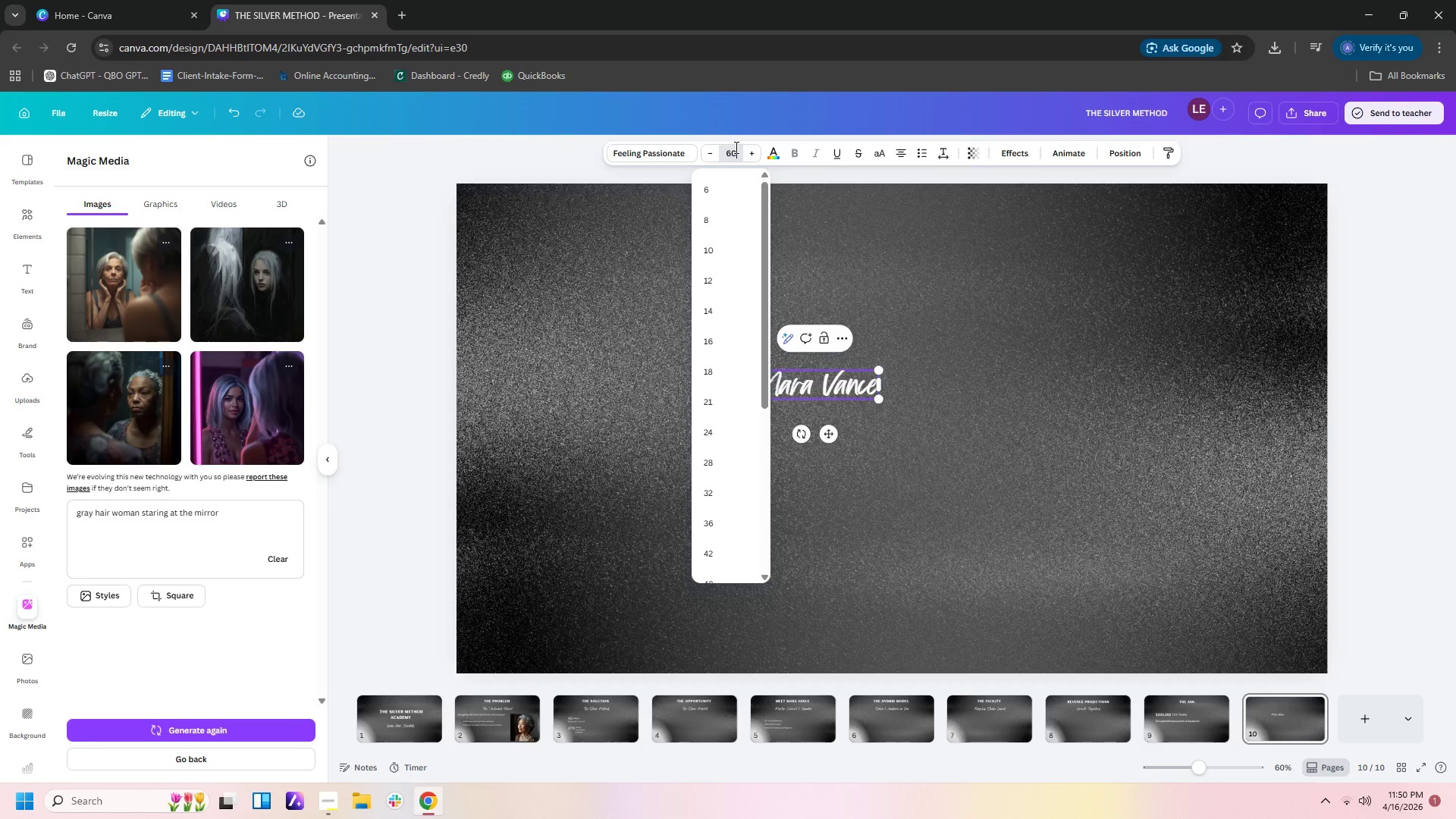 
key(NumpadEnter)
 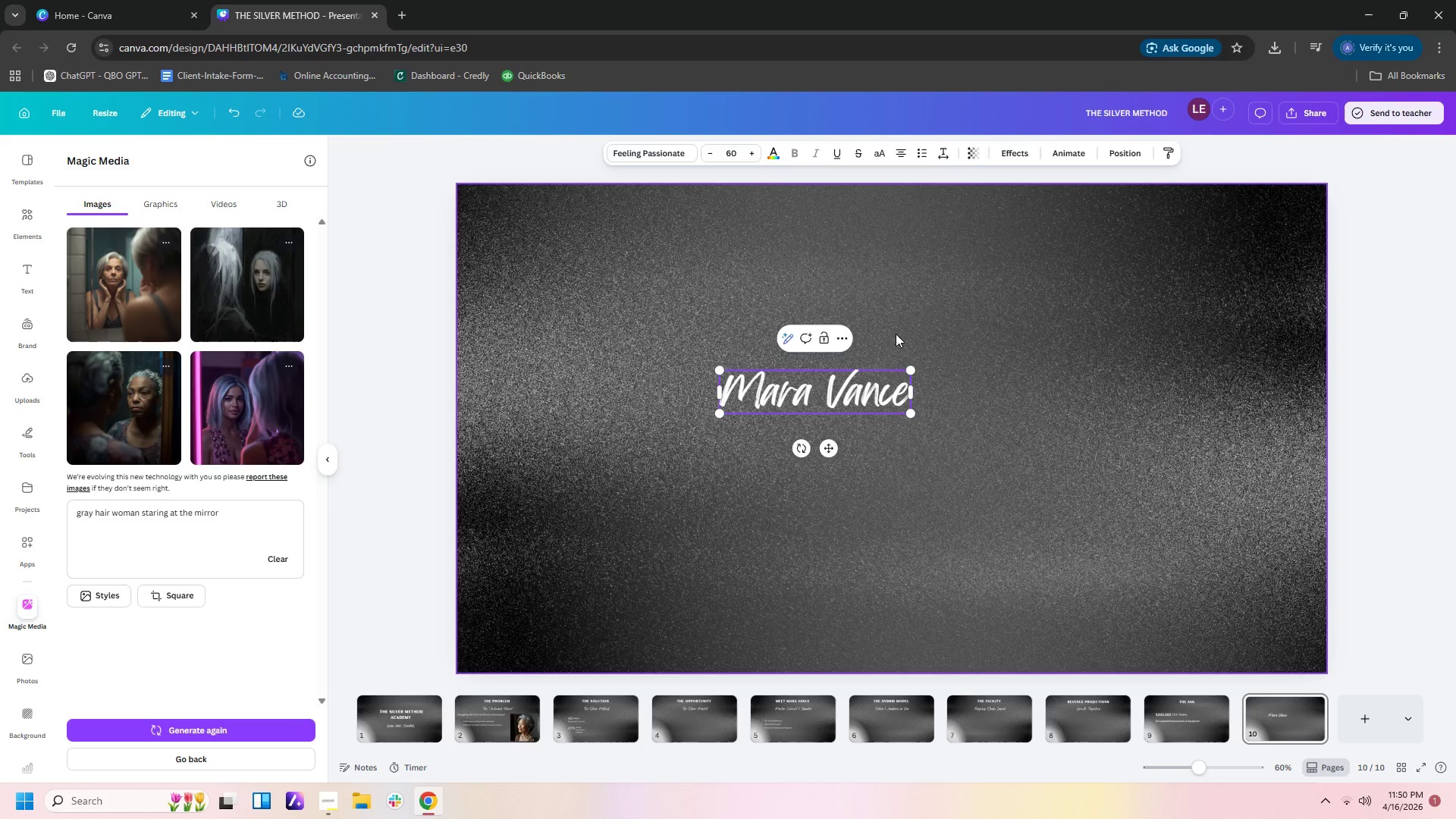 
left_click([956, 388])
 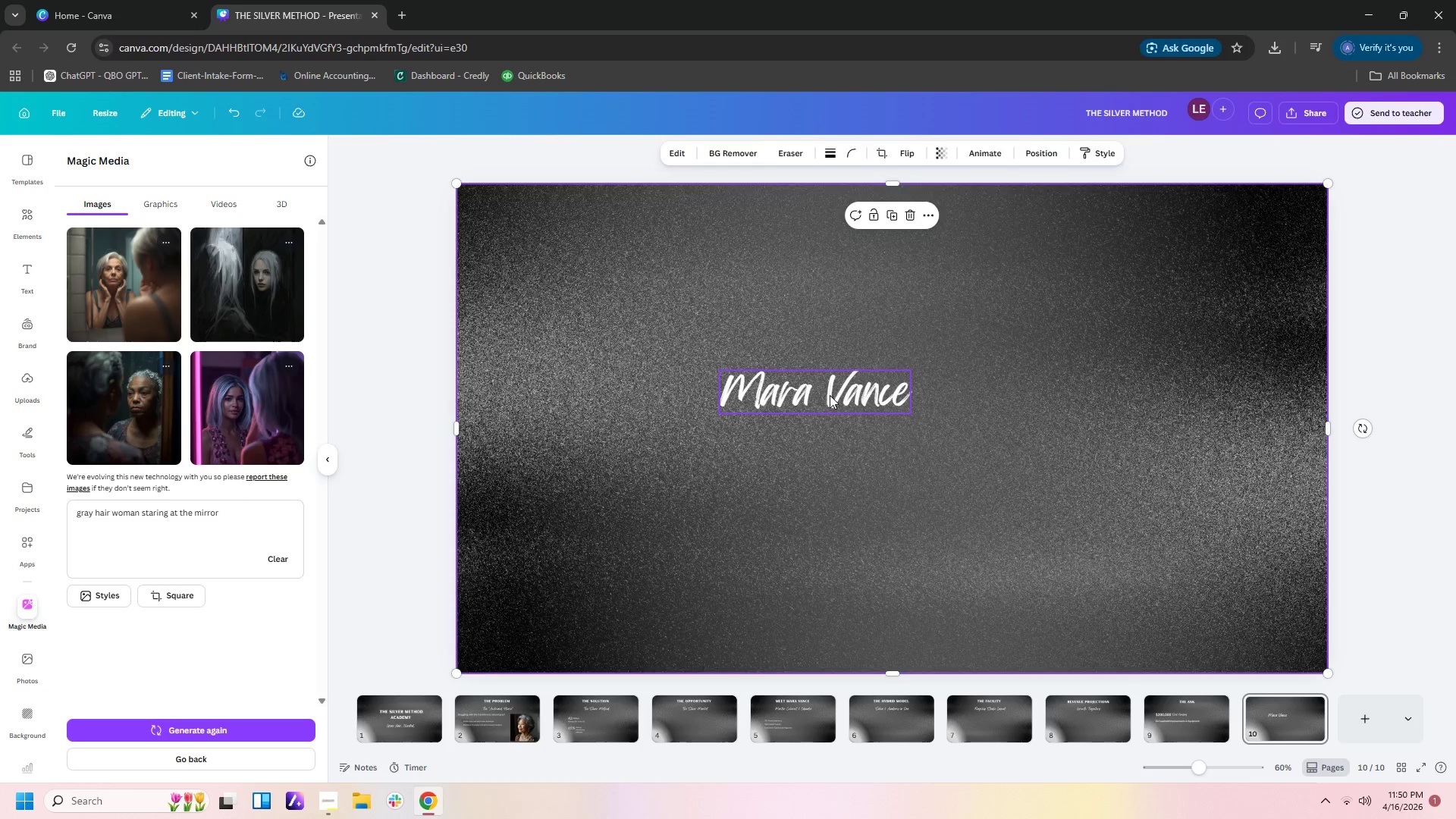 
left_click_drag(start_coordinate=[830, 395], to_coordinate=[734, 352])
 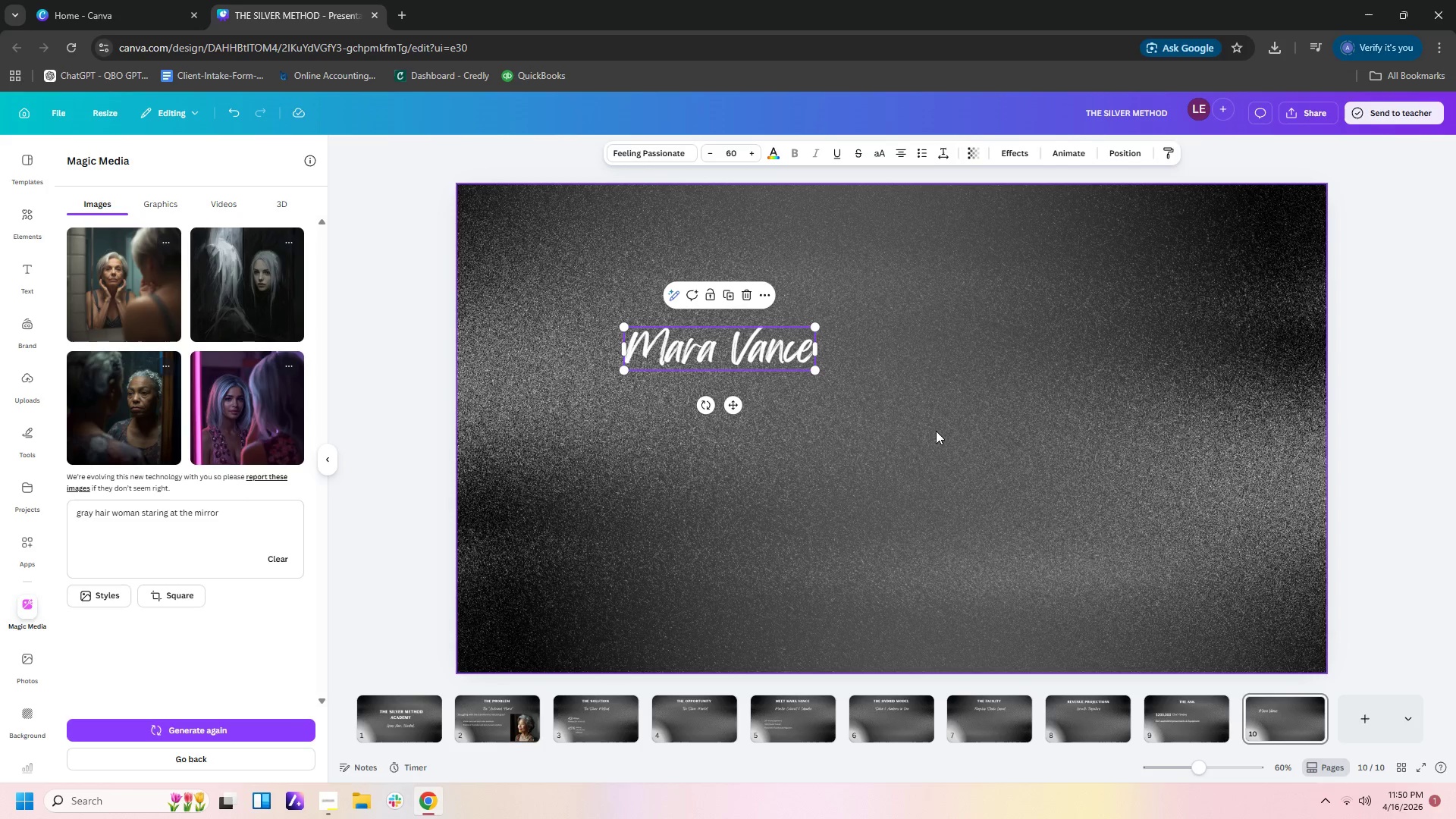 
left_click([936, 431])
 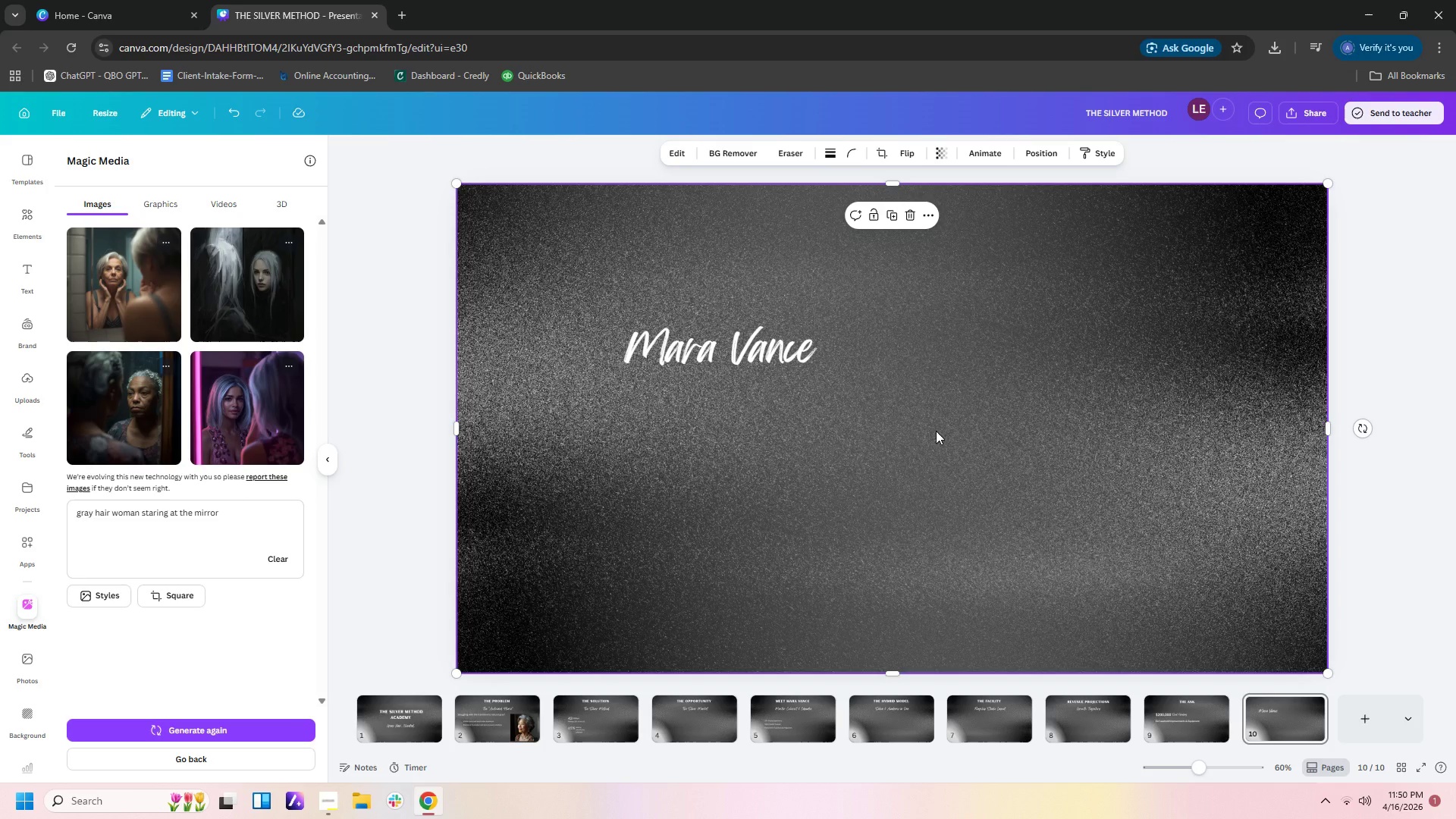 
wait(20.75)
 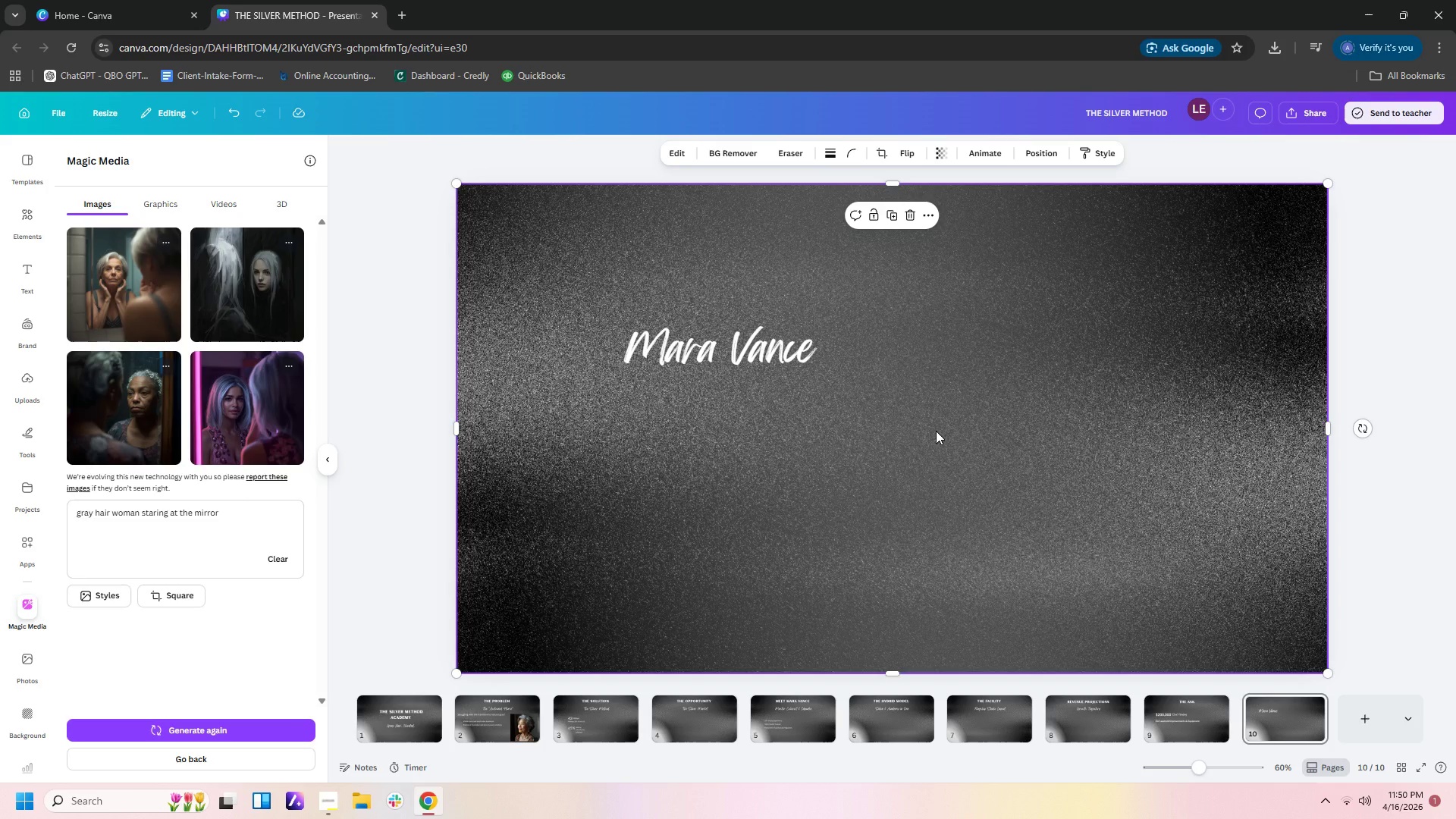 
left_click([1153, 719])
 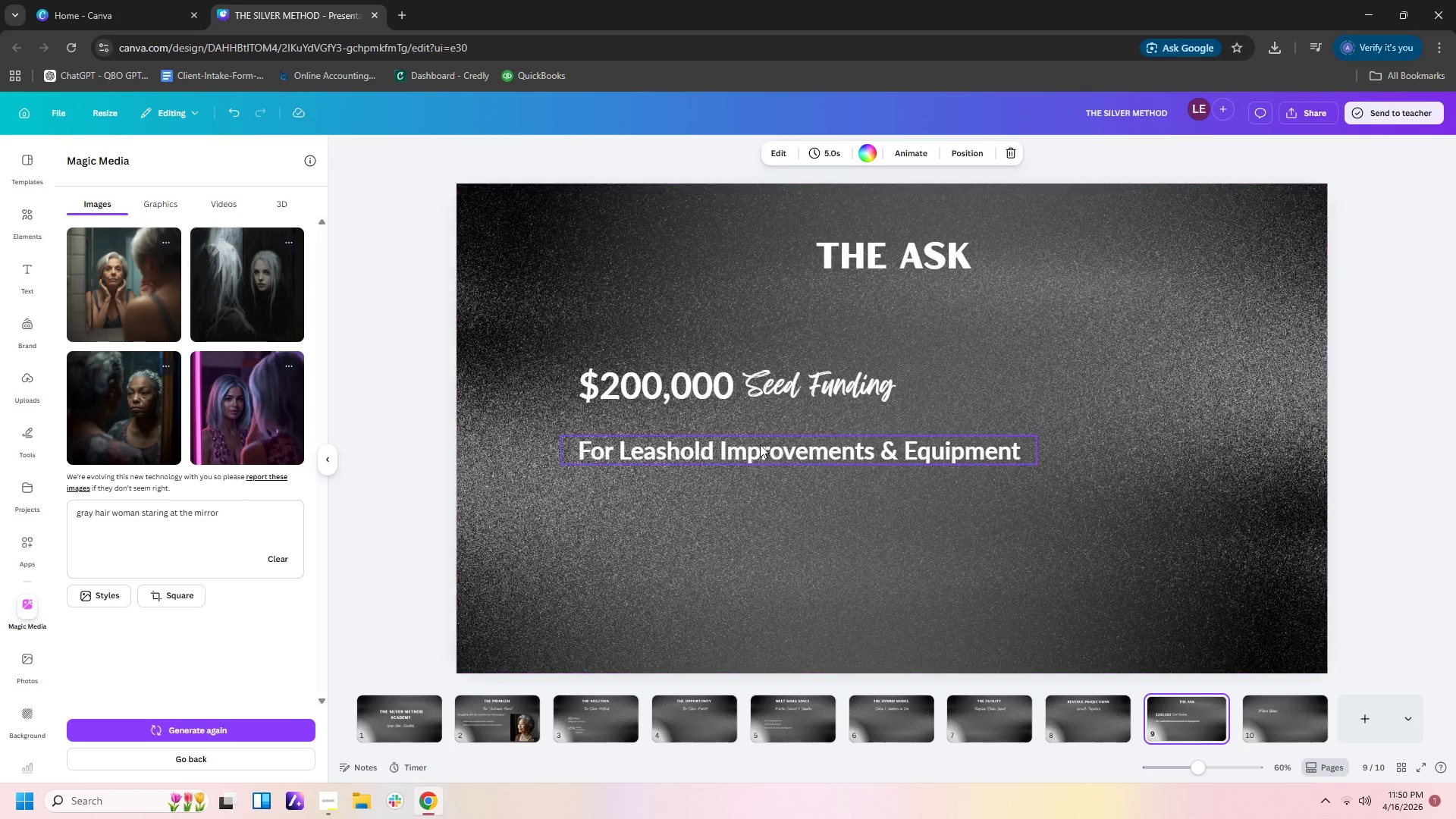 
left_click([761, 444])
 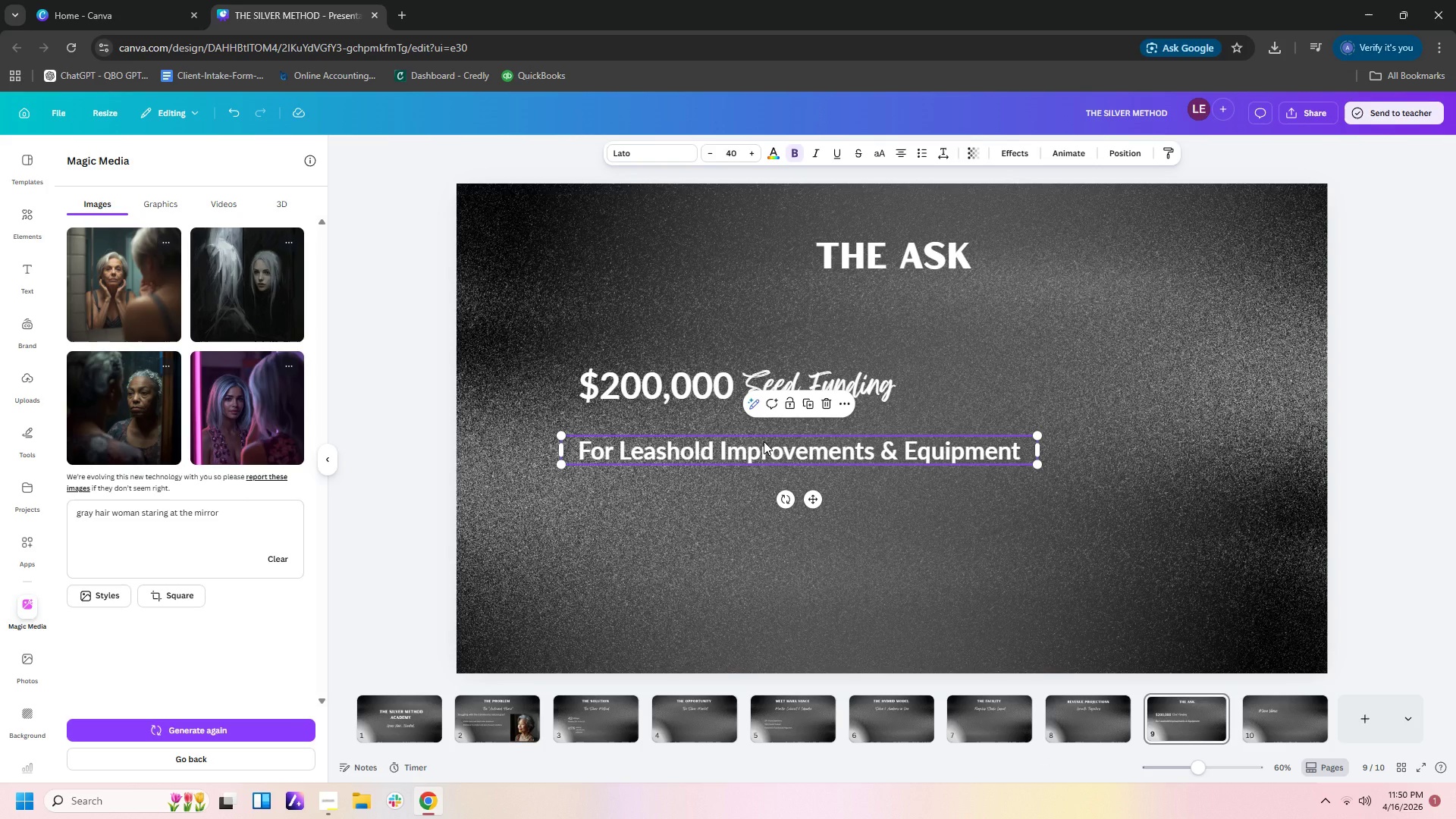 
key(Control+C)
 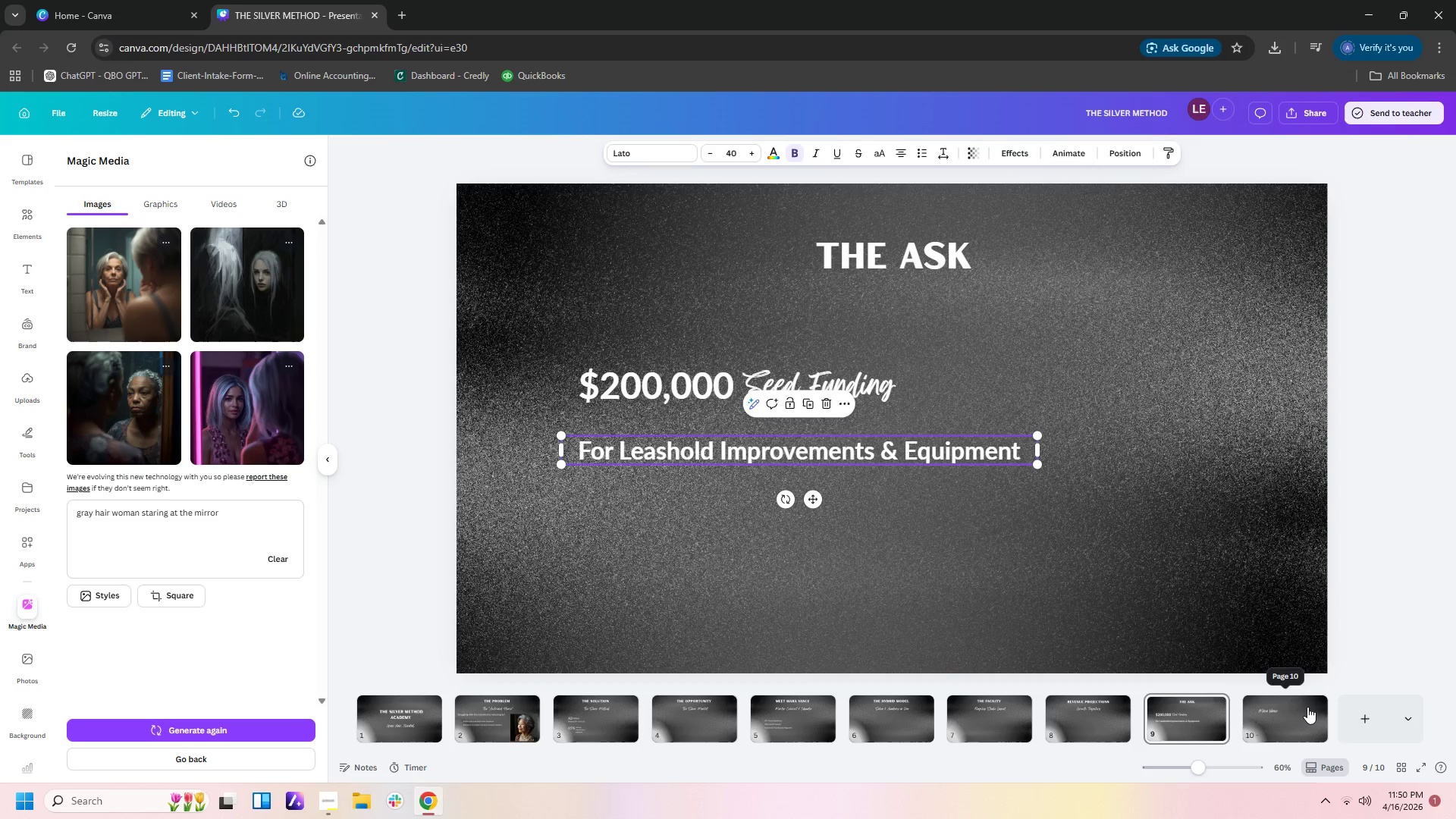 
key(Control+V)
 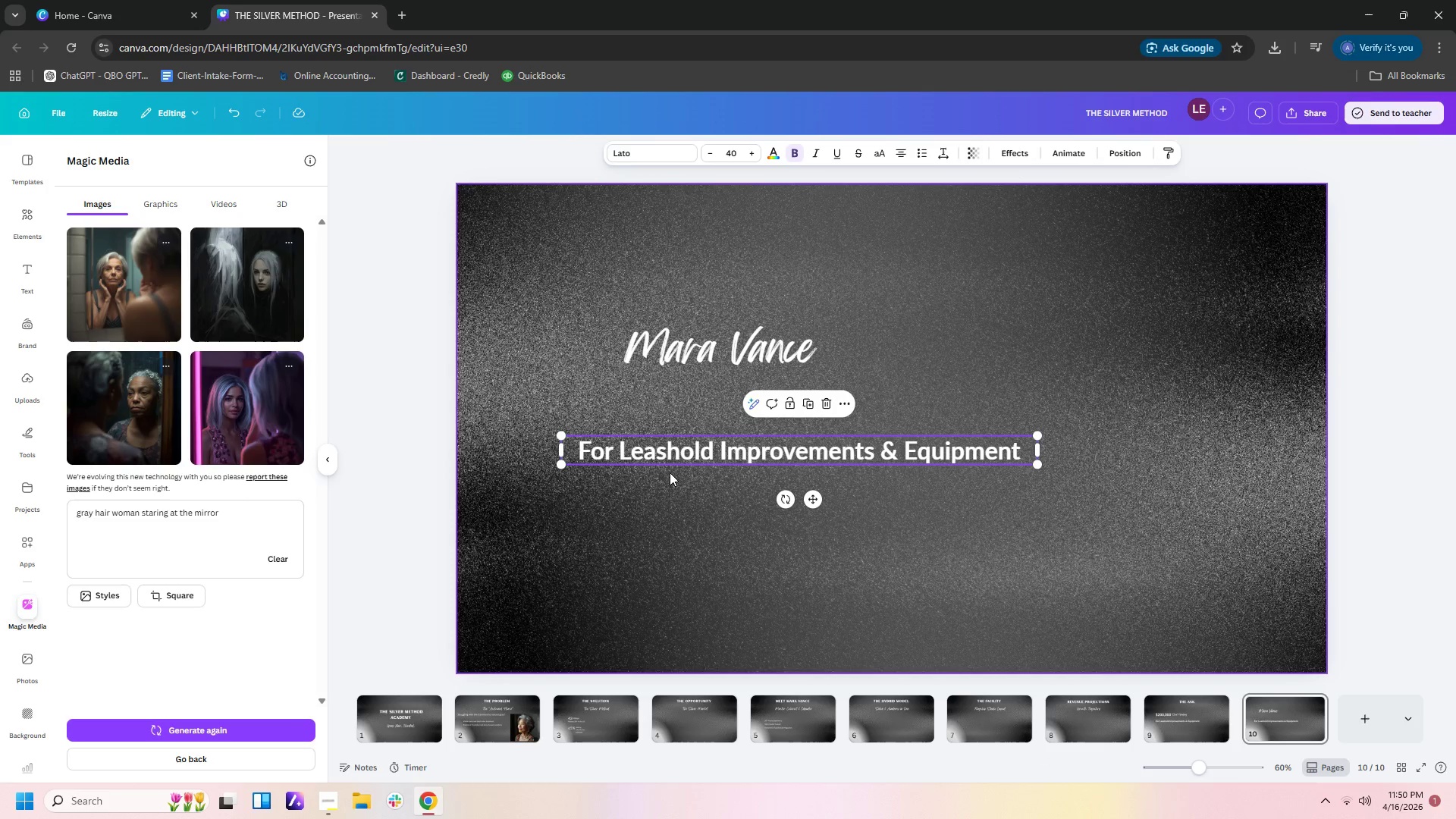 
left_click([675, 460])
 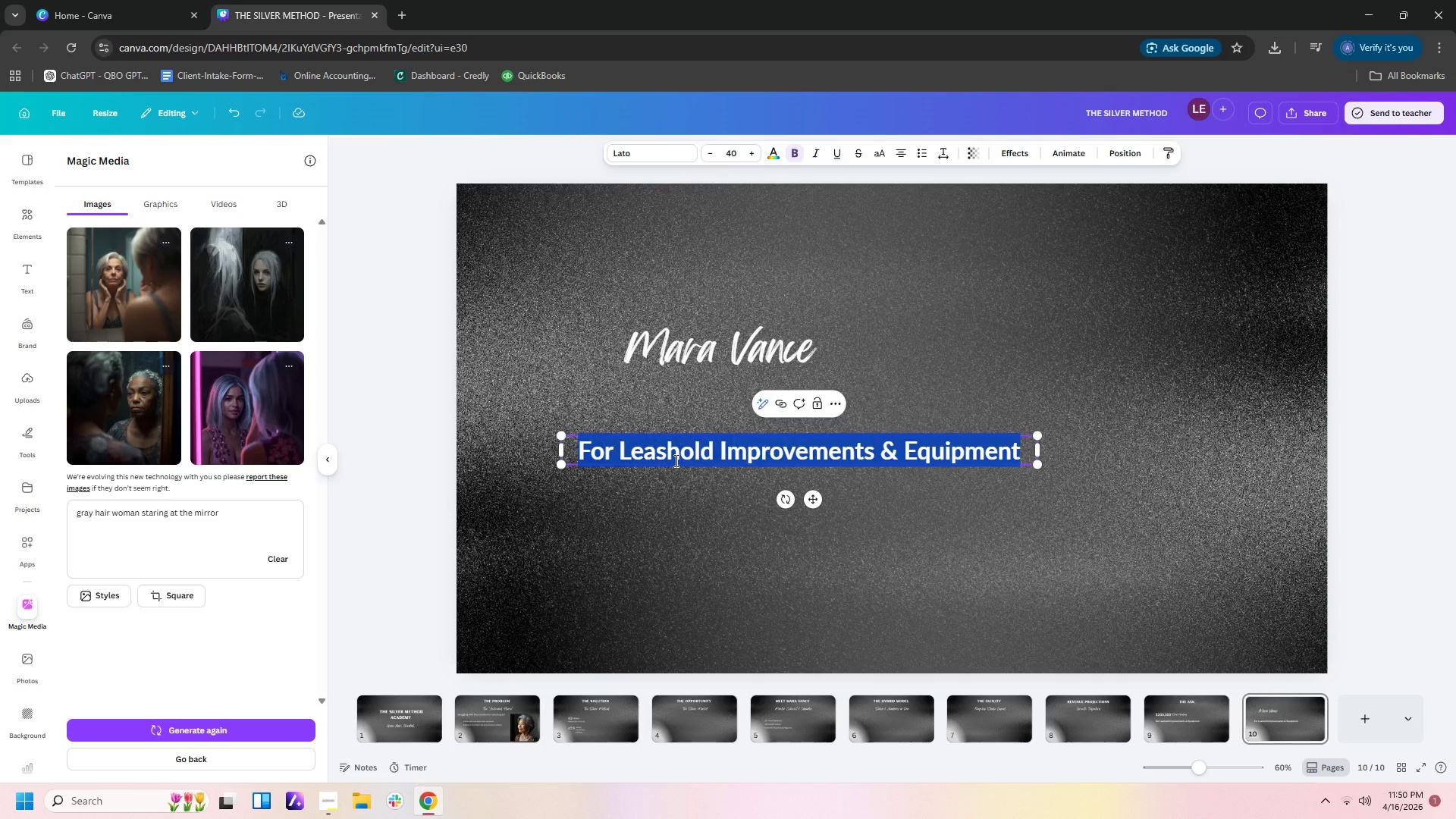 
double_click([675, 460])
 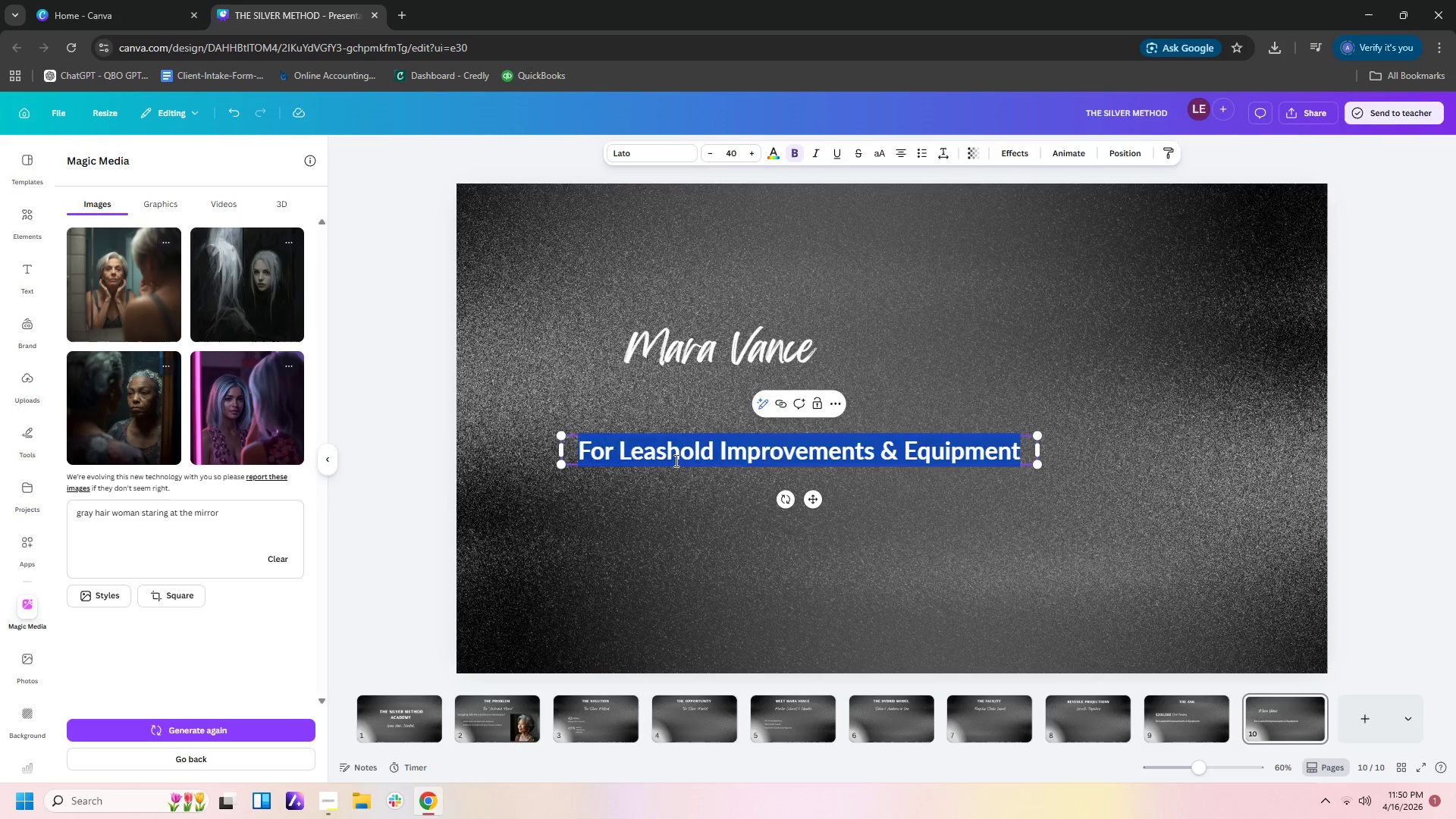 
type(info@)
 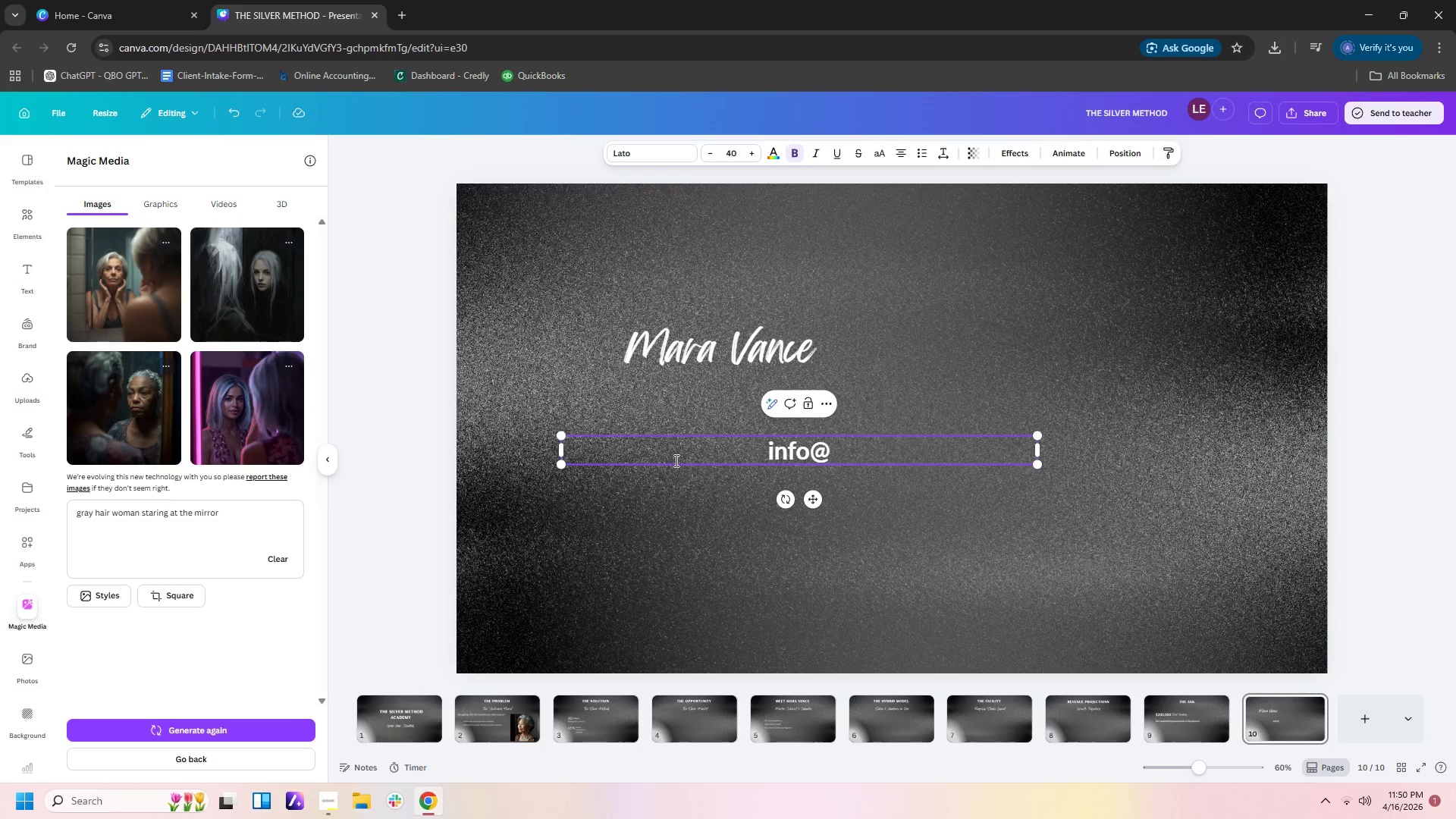 
wait(11.25)
 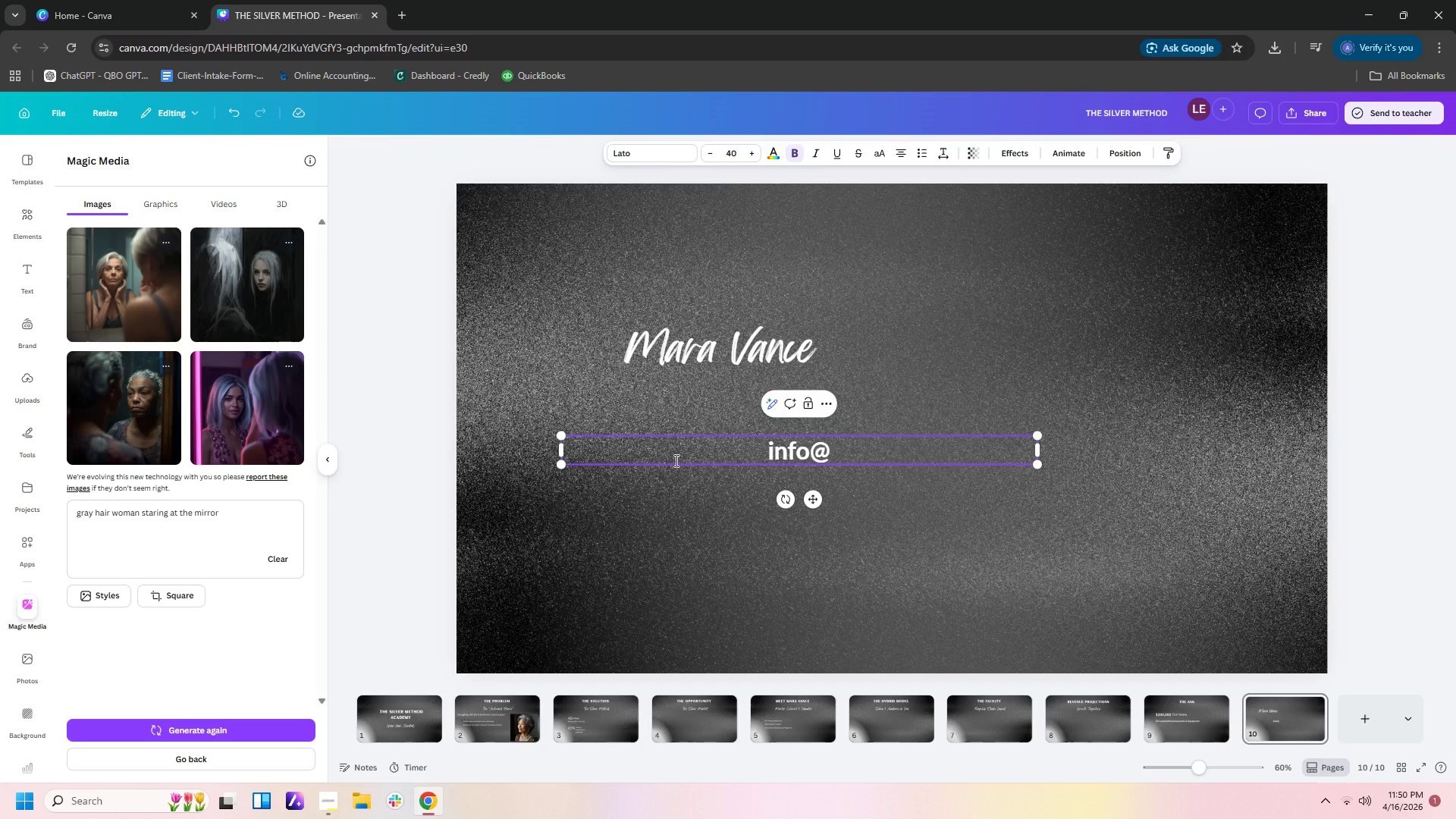 
left_click([400, 710])
 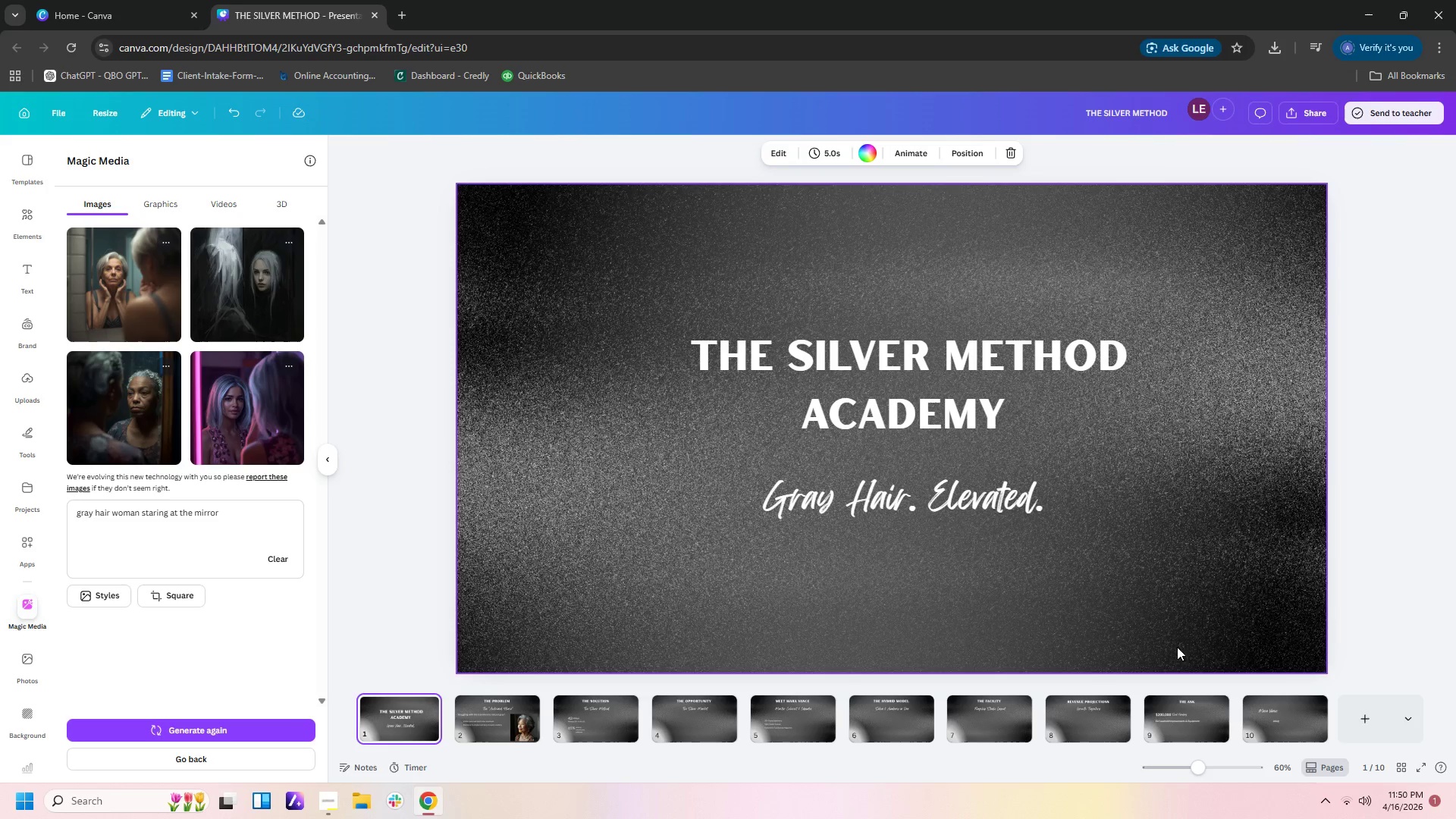 
left_click([1286, 710])
 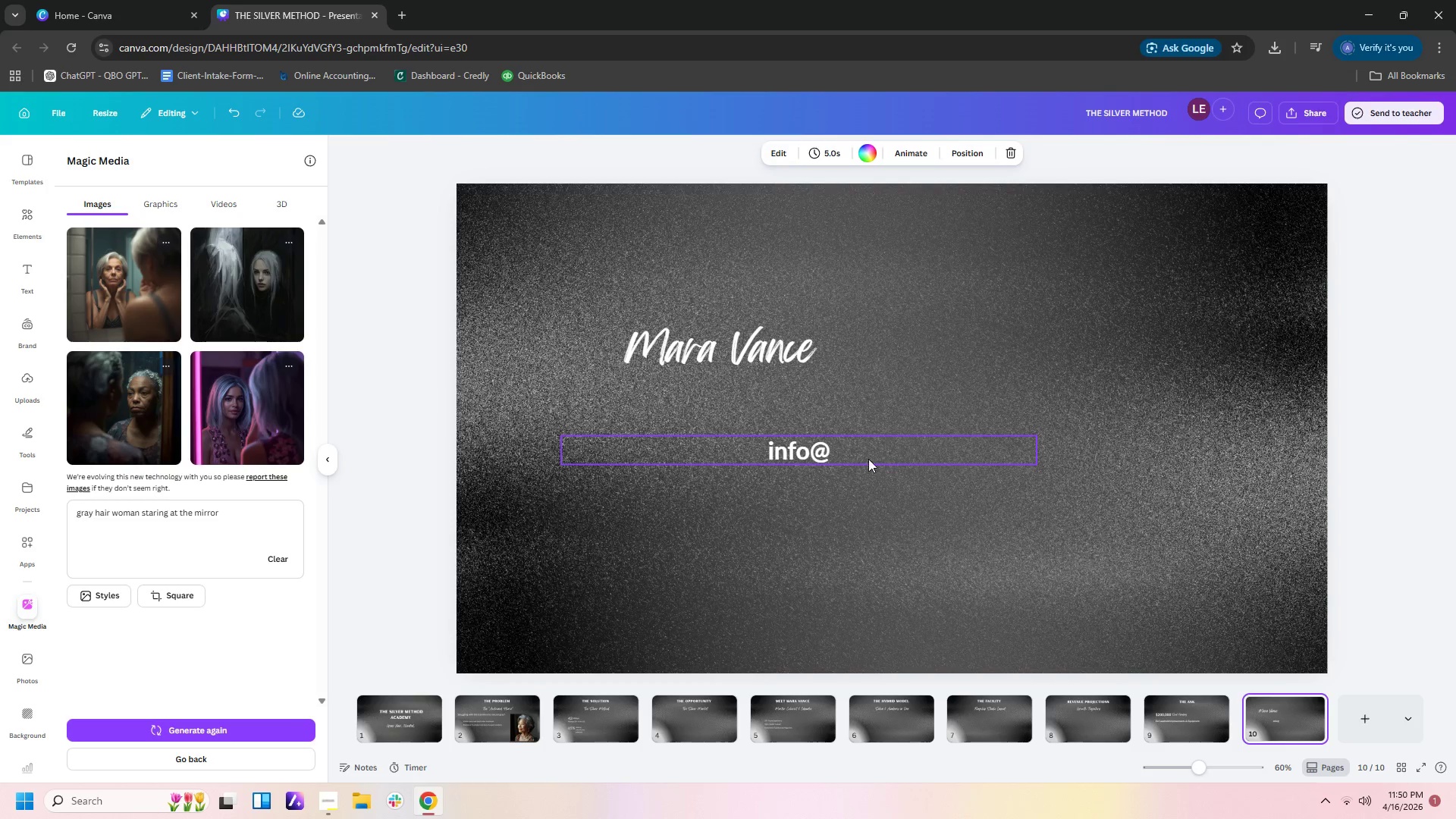 
double_click([859, 453])
 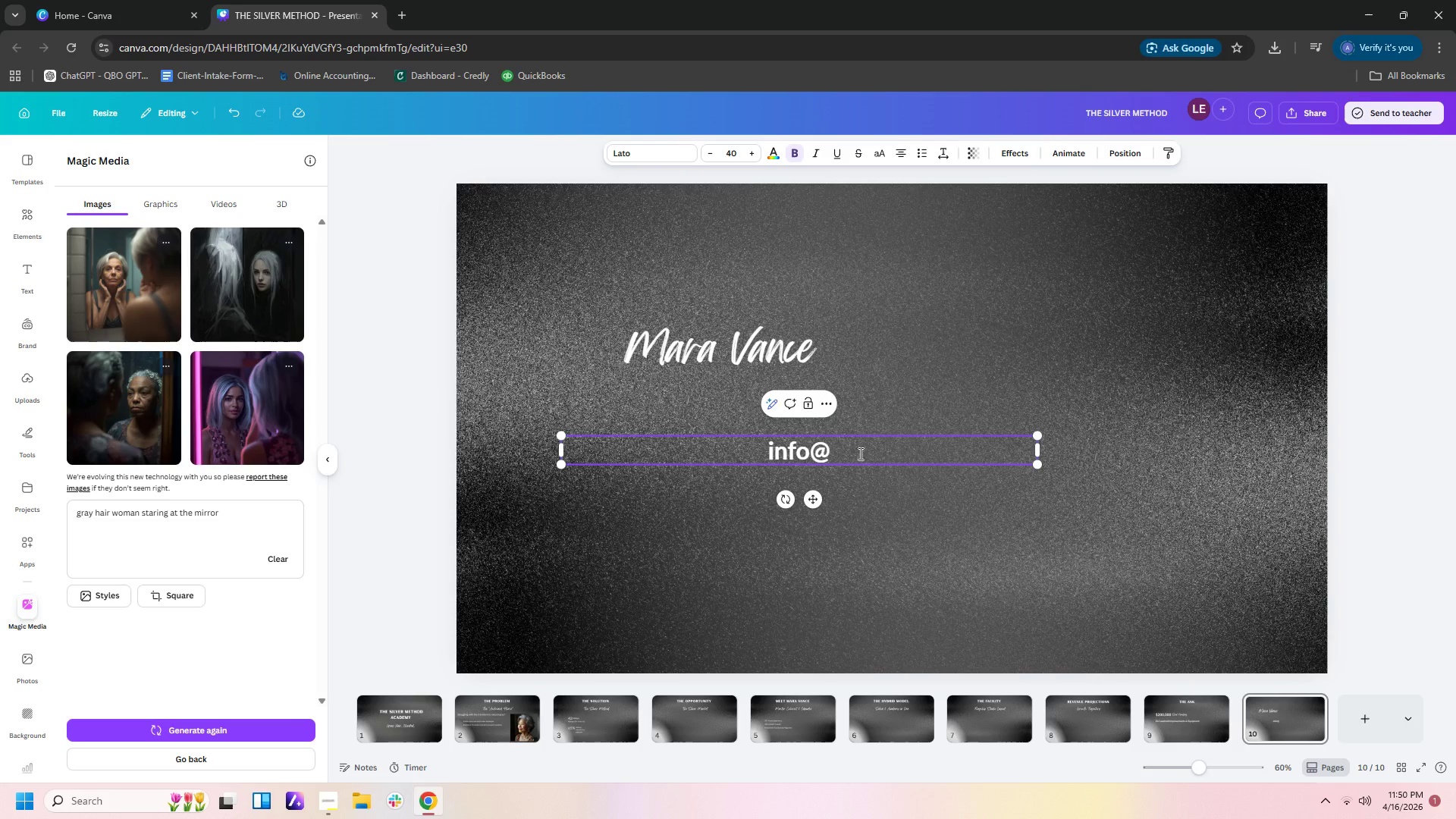 
type(silvermethodacademy)
 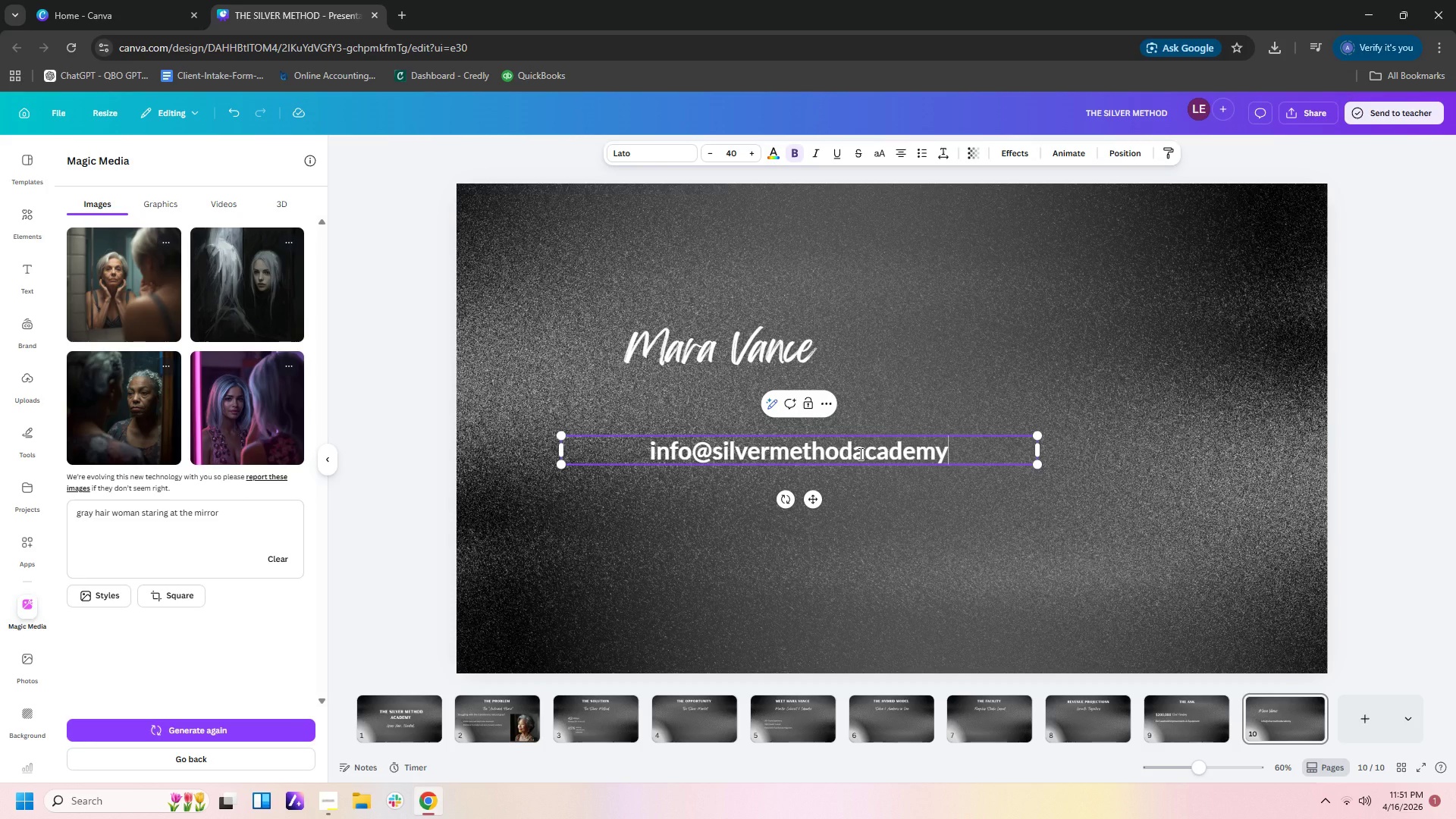 
wait(7.3)
 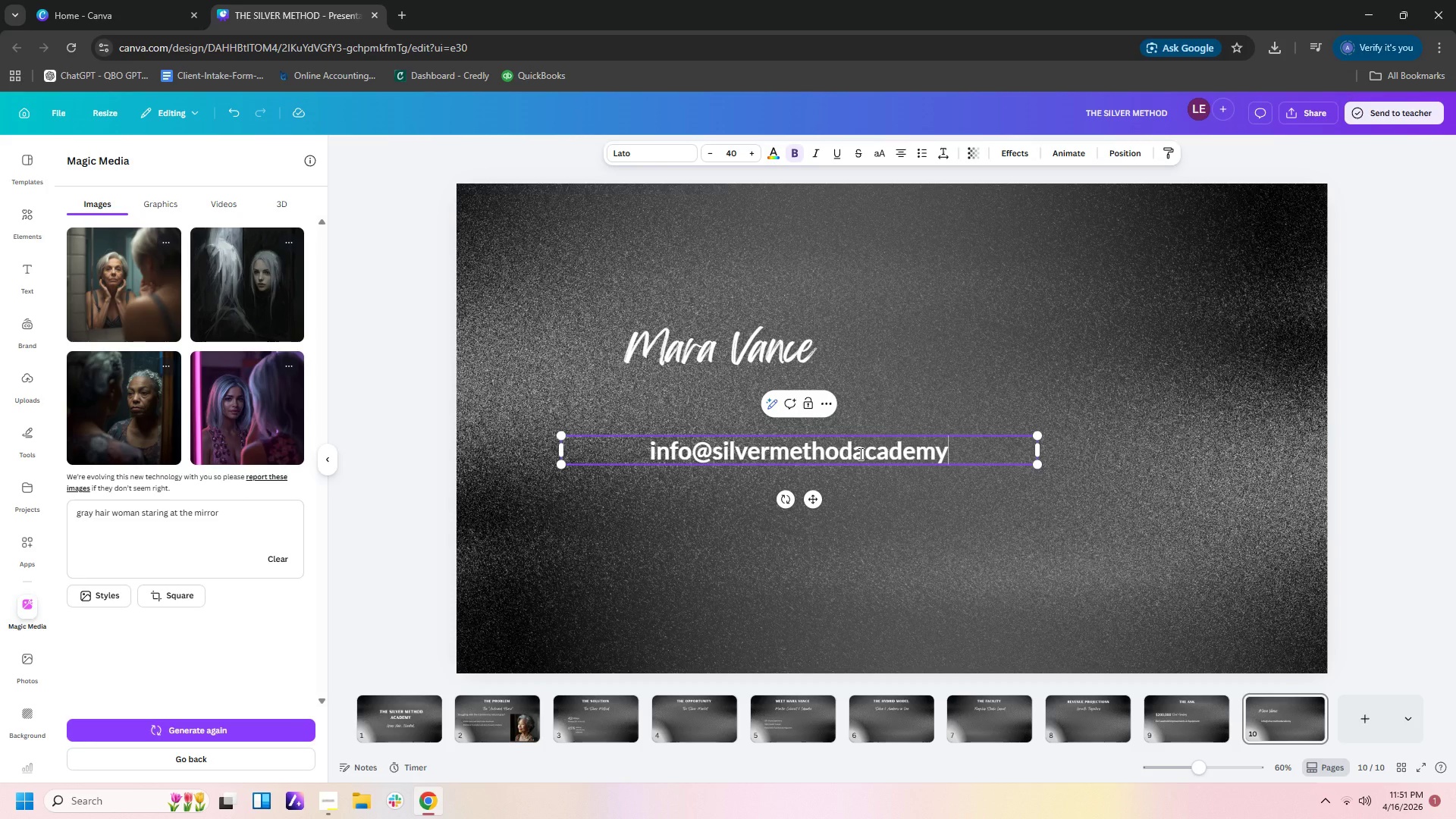 
type(.com)
 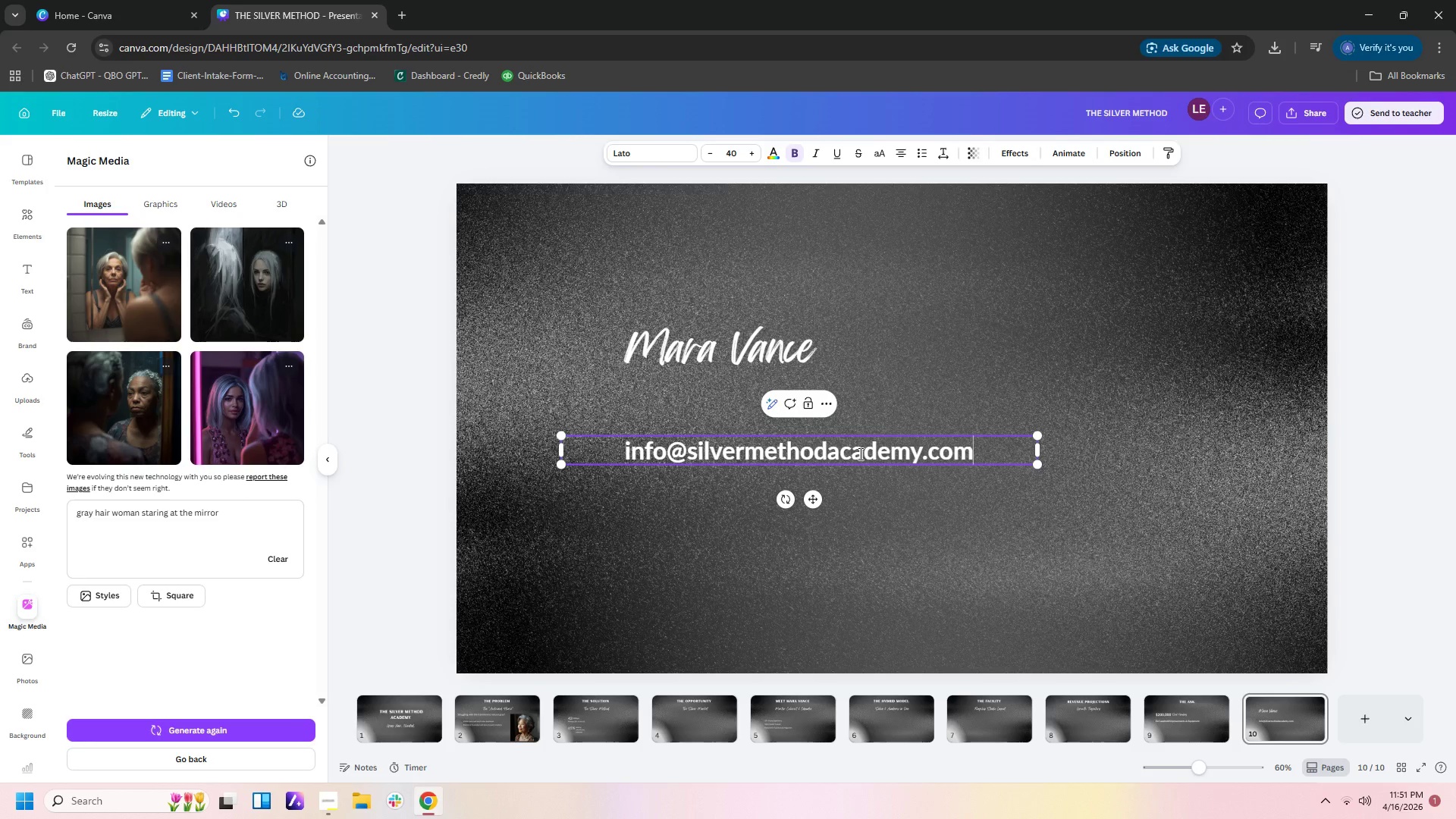 
key(Enter)
 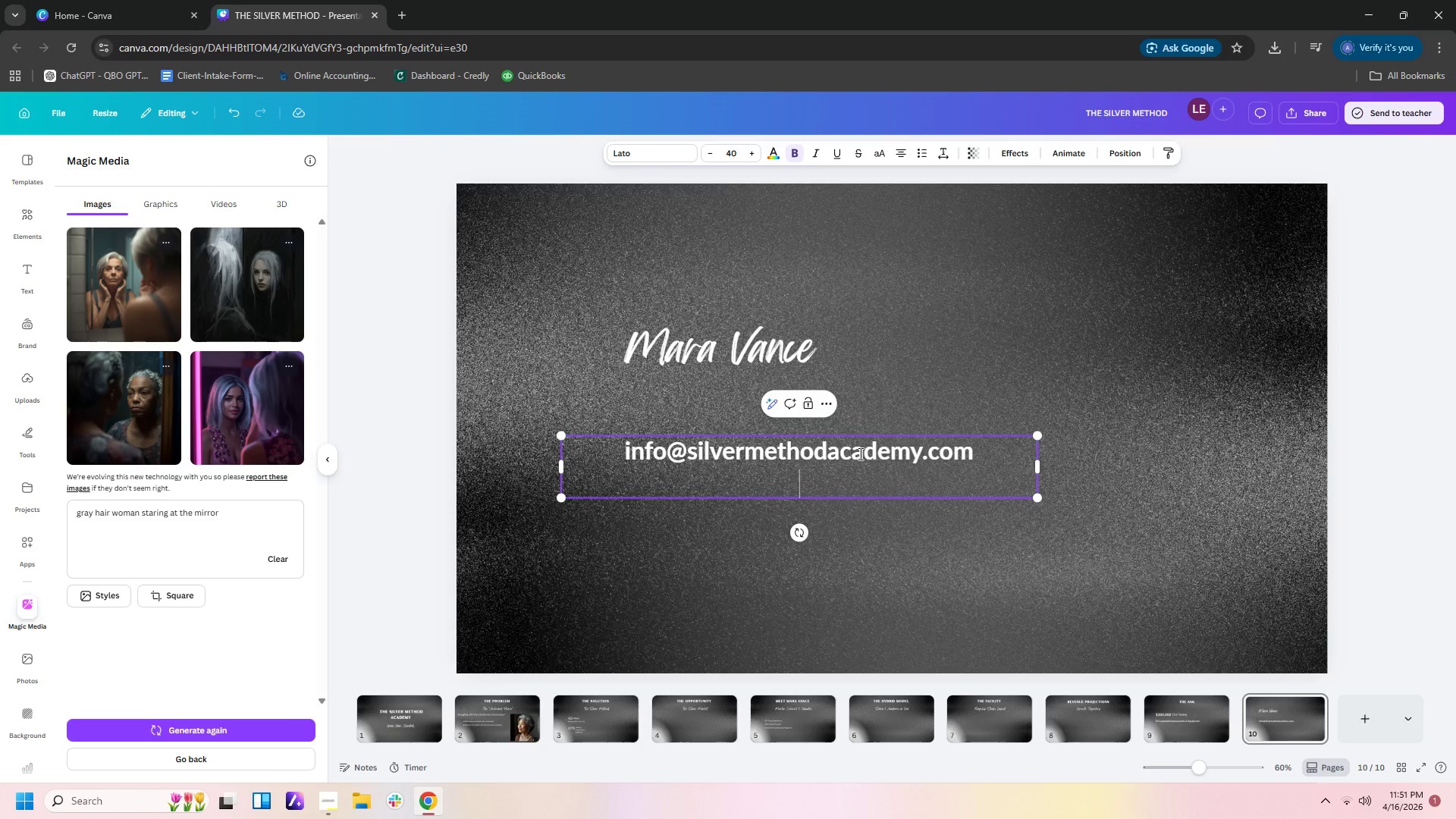 
wait(10.67)
 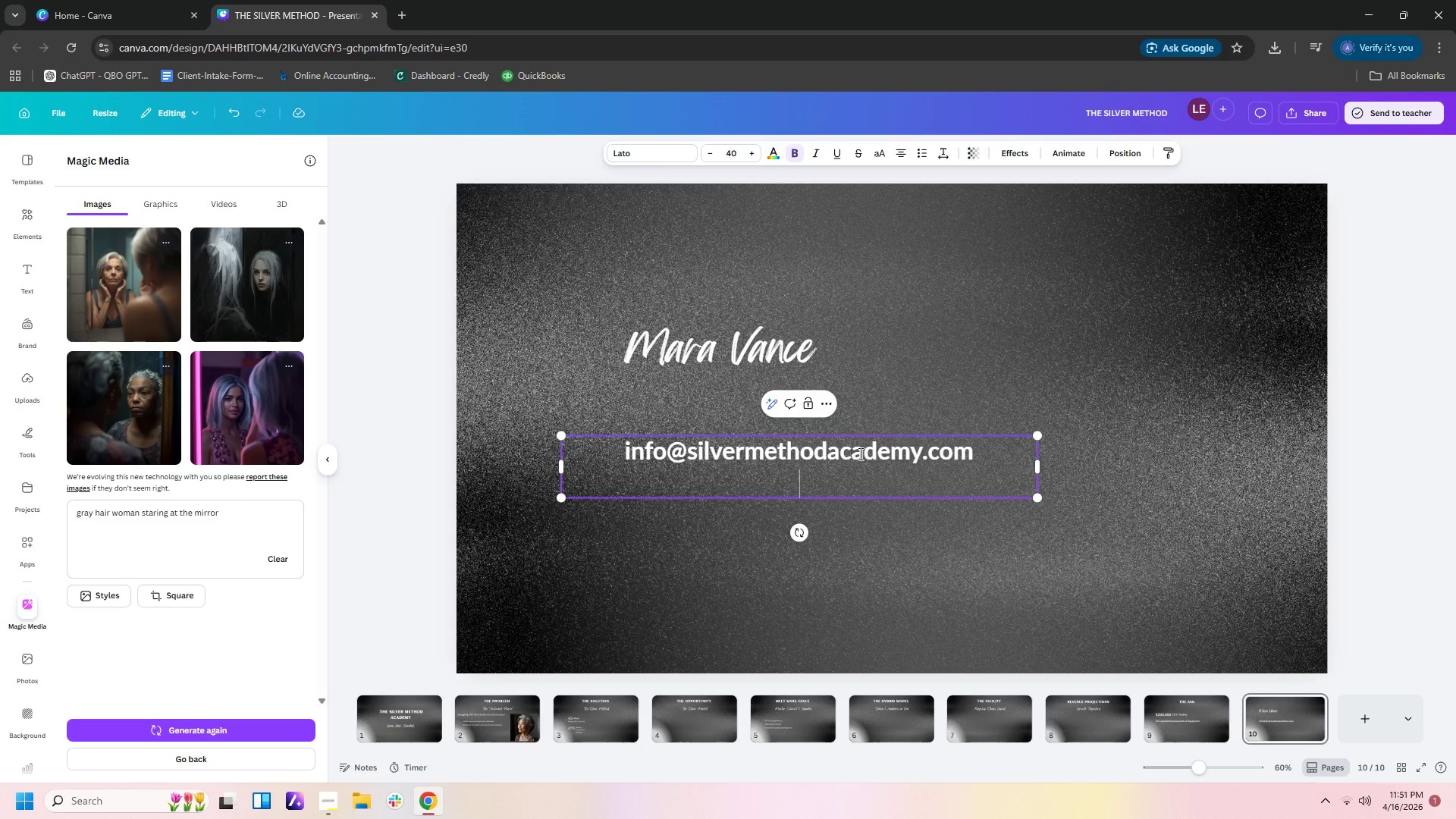 
type(mata)
key(Backspace)
key(Backspace)
type(ra@silvermethod)
 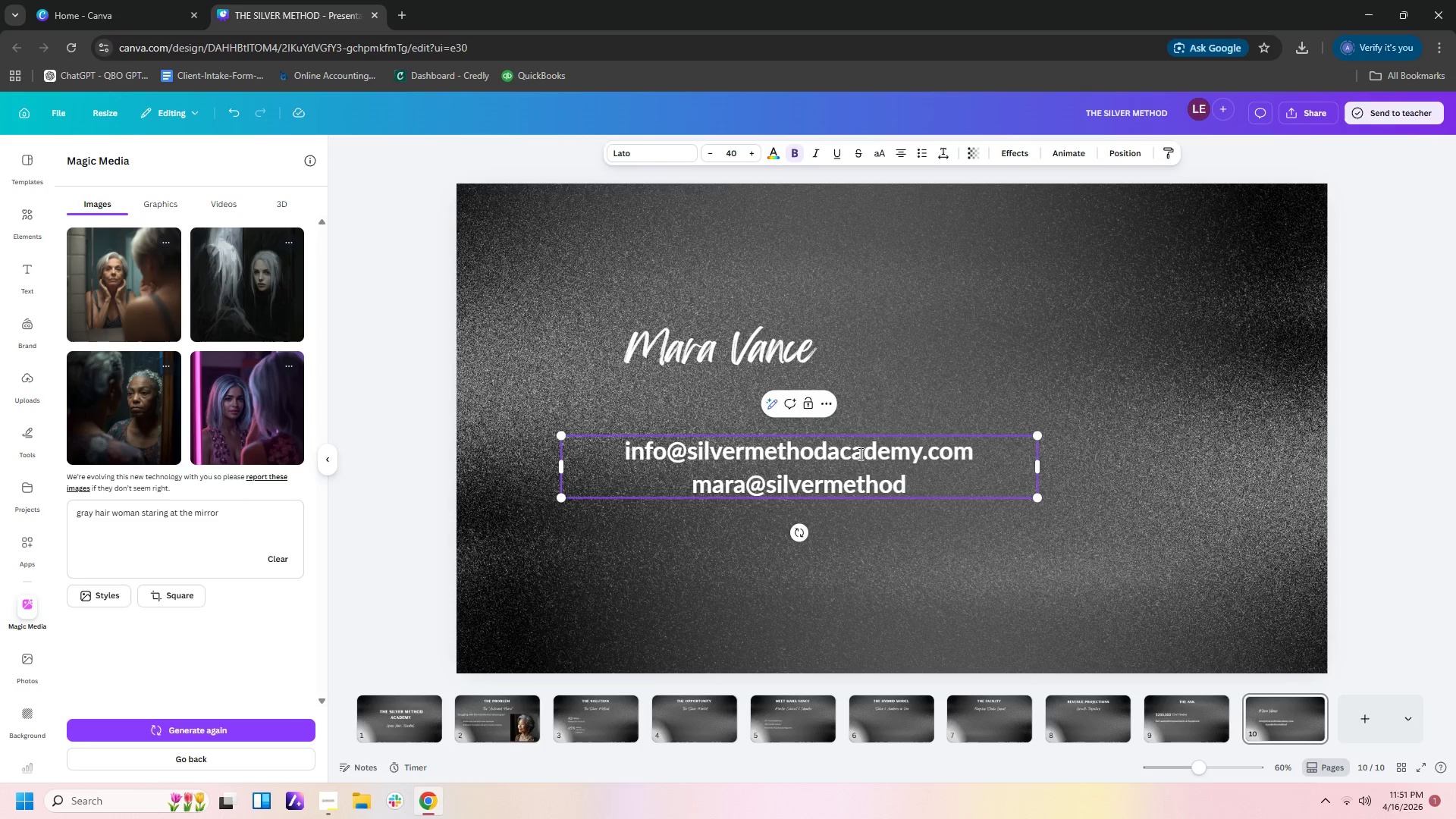 
wait(6.36)
 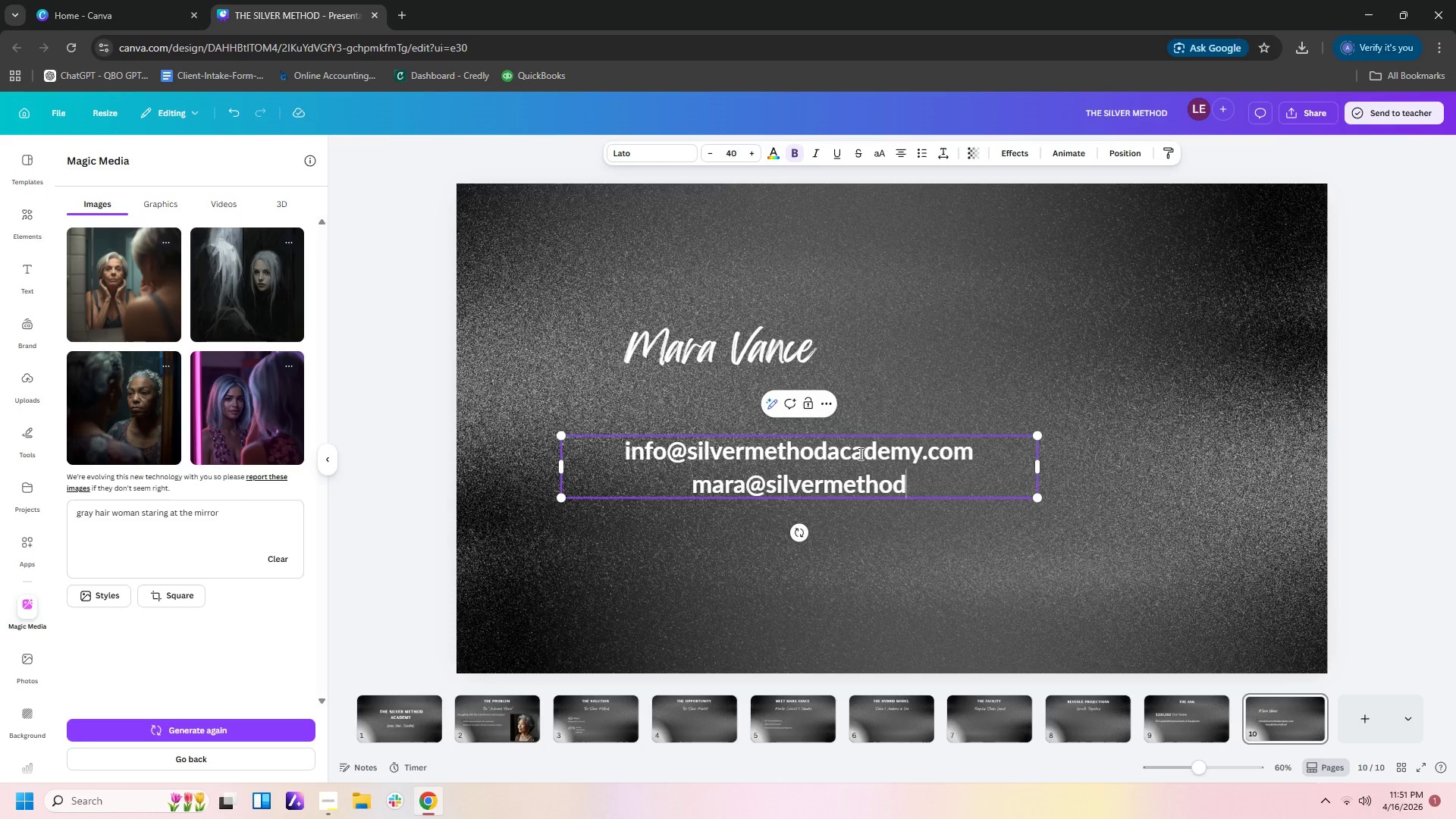 
type(academy.com)
 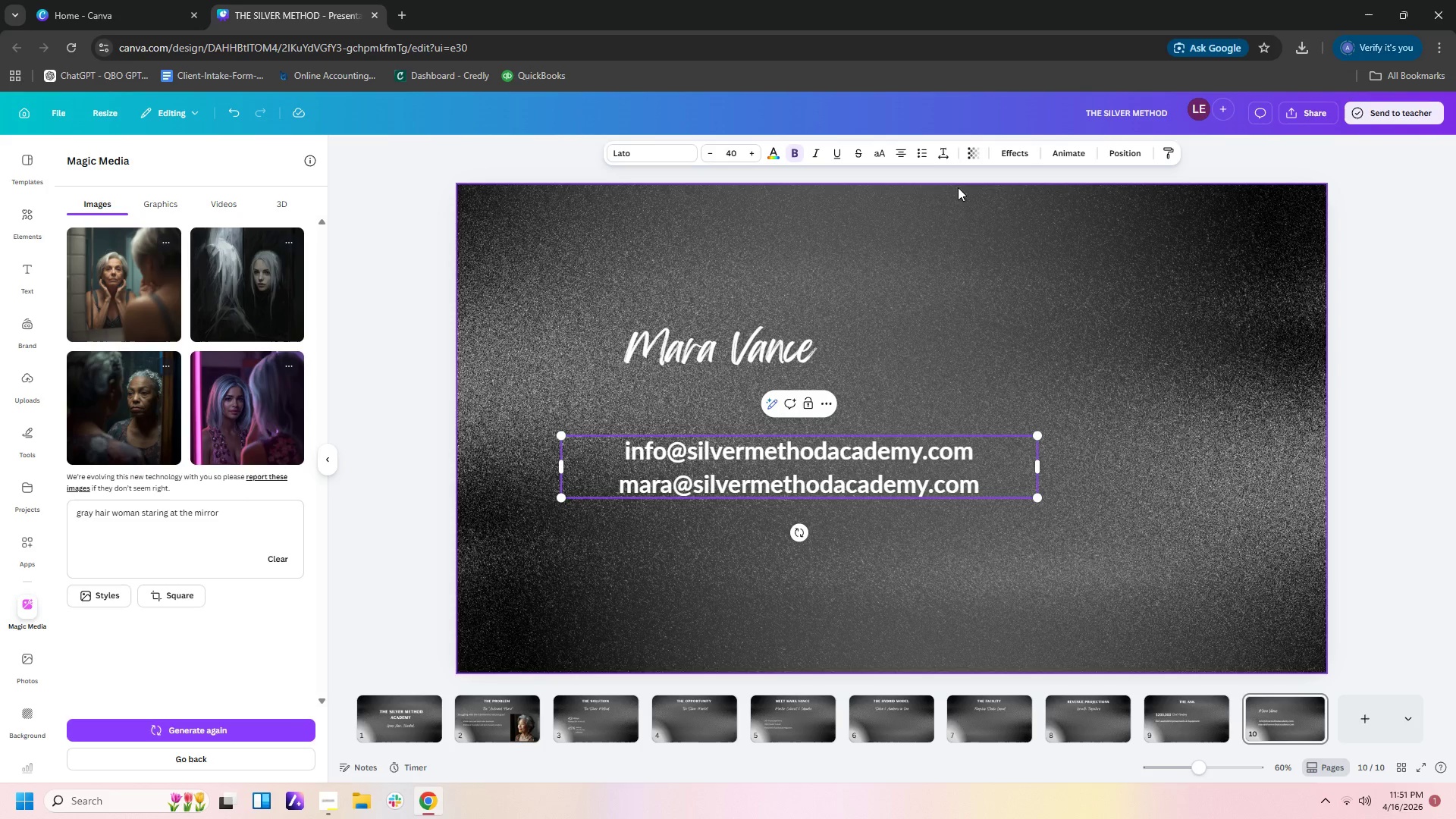 
left_click([940, 155])
 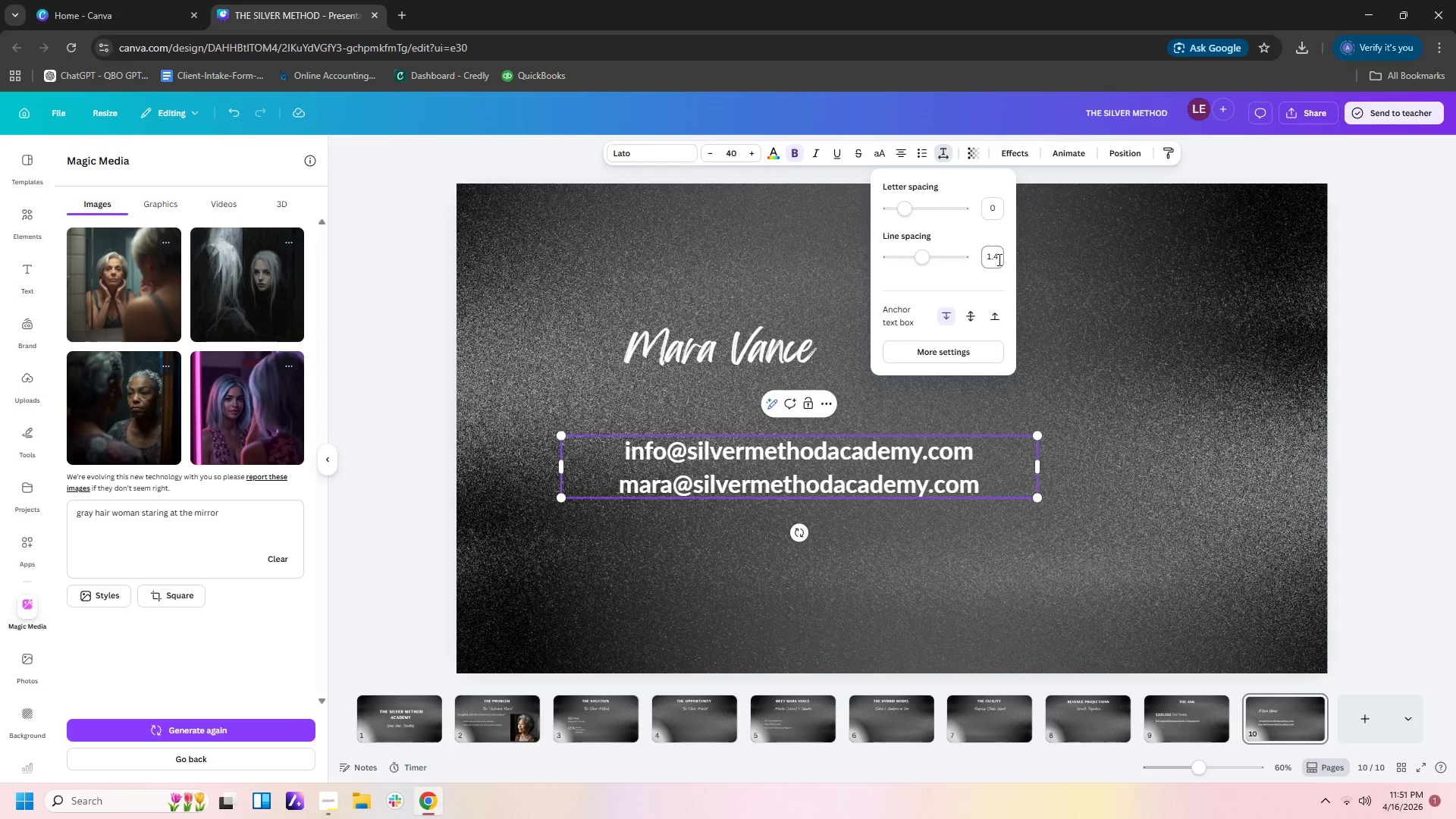 
left_click([999, 261])
 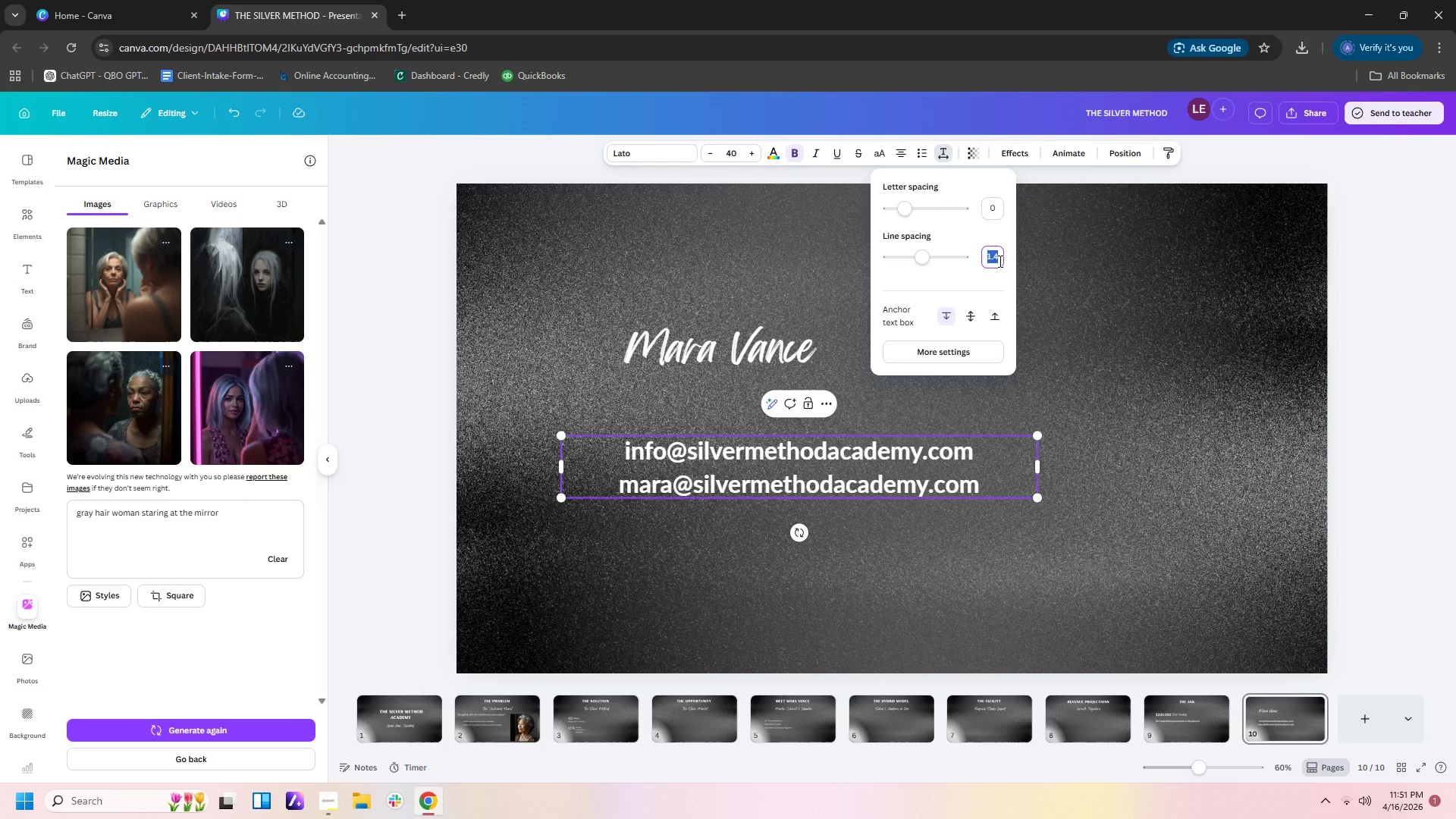 
key(Numpad2)
 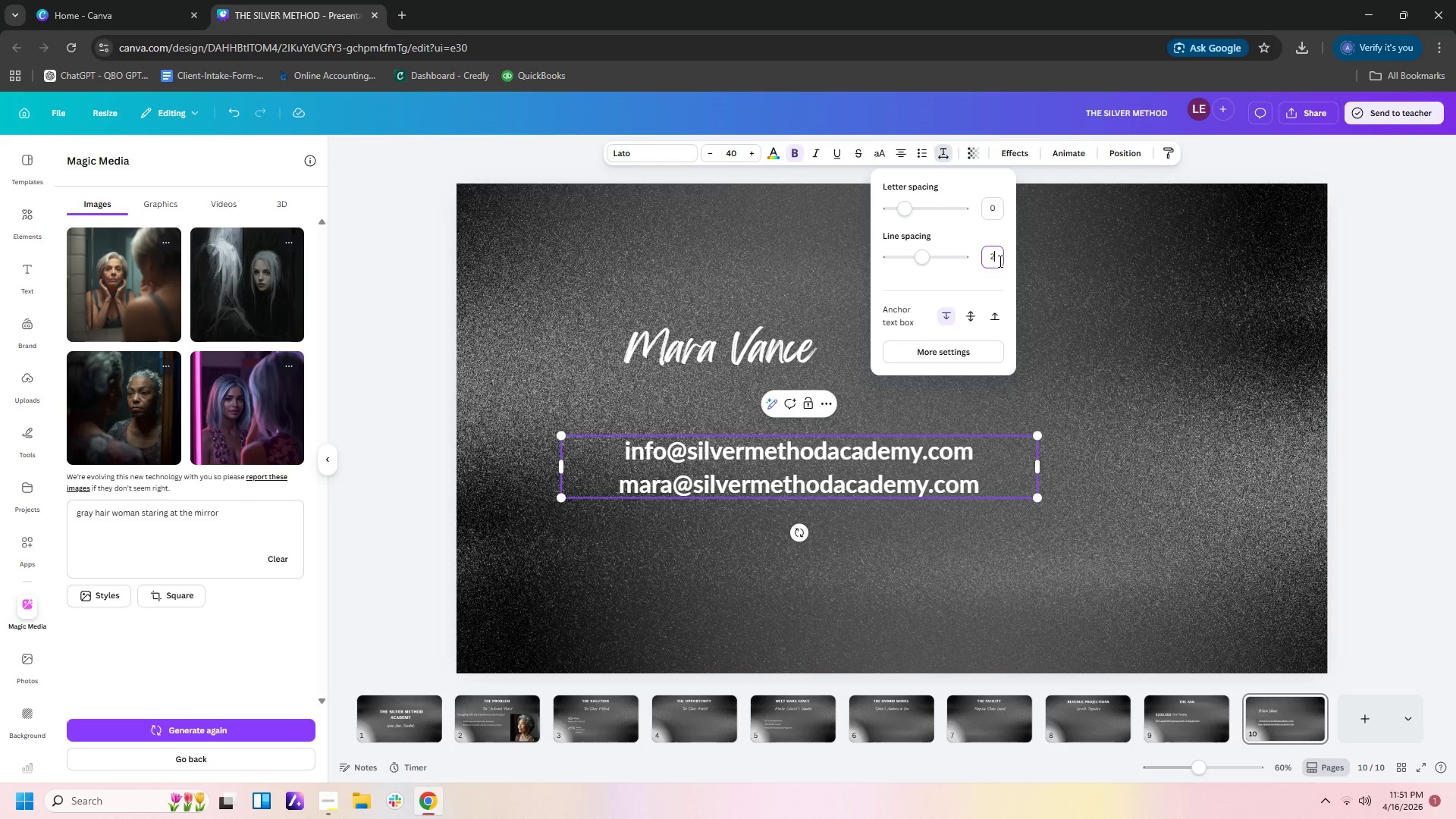 
key(NumpadEnter)
 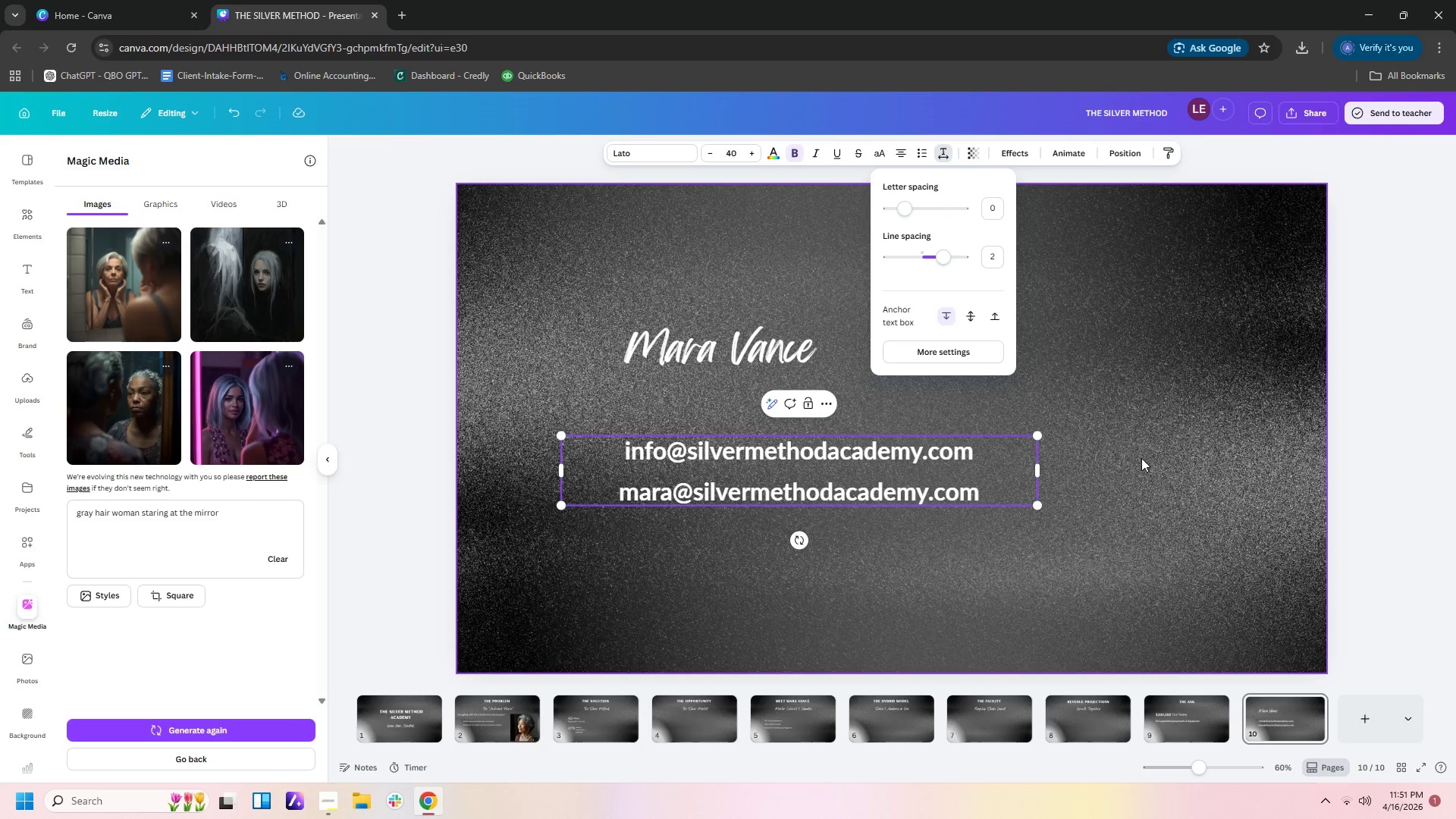 
left_click([1141, 467])
 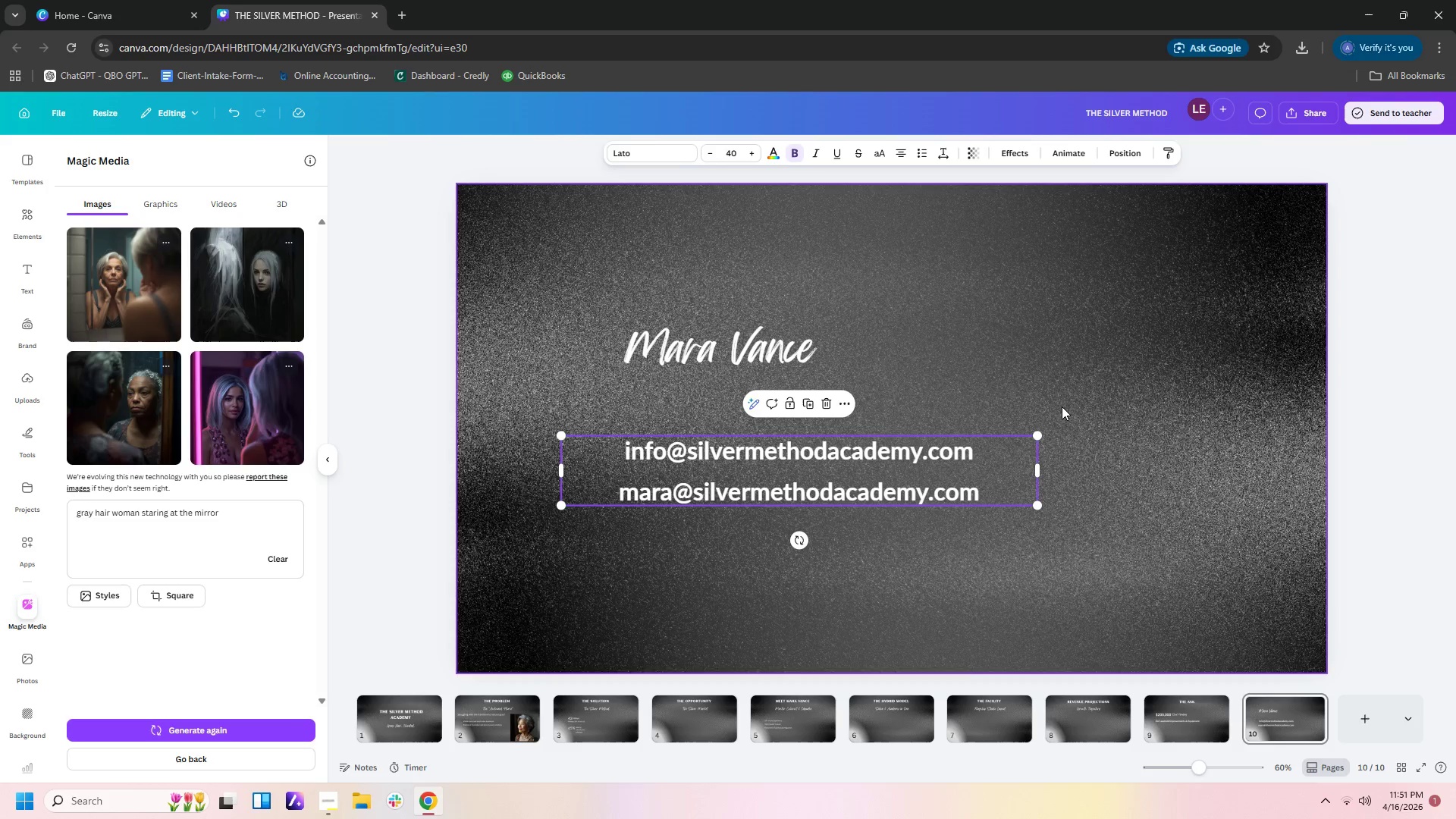 
left_click_drag(start_coordinate=[966, 472], to_coordinate=[943, 531])
 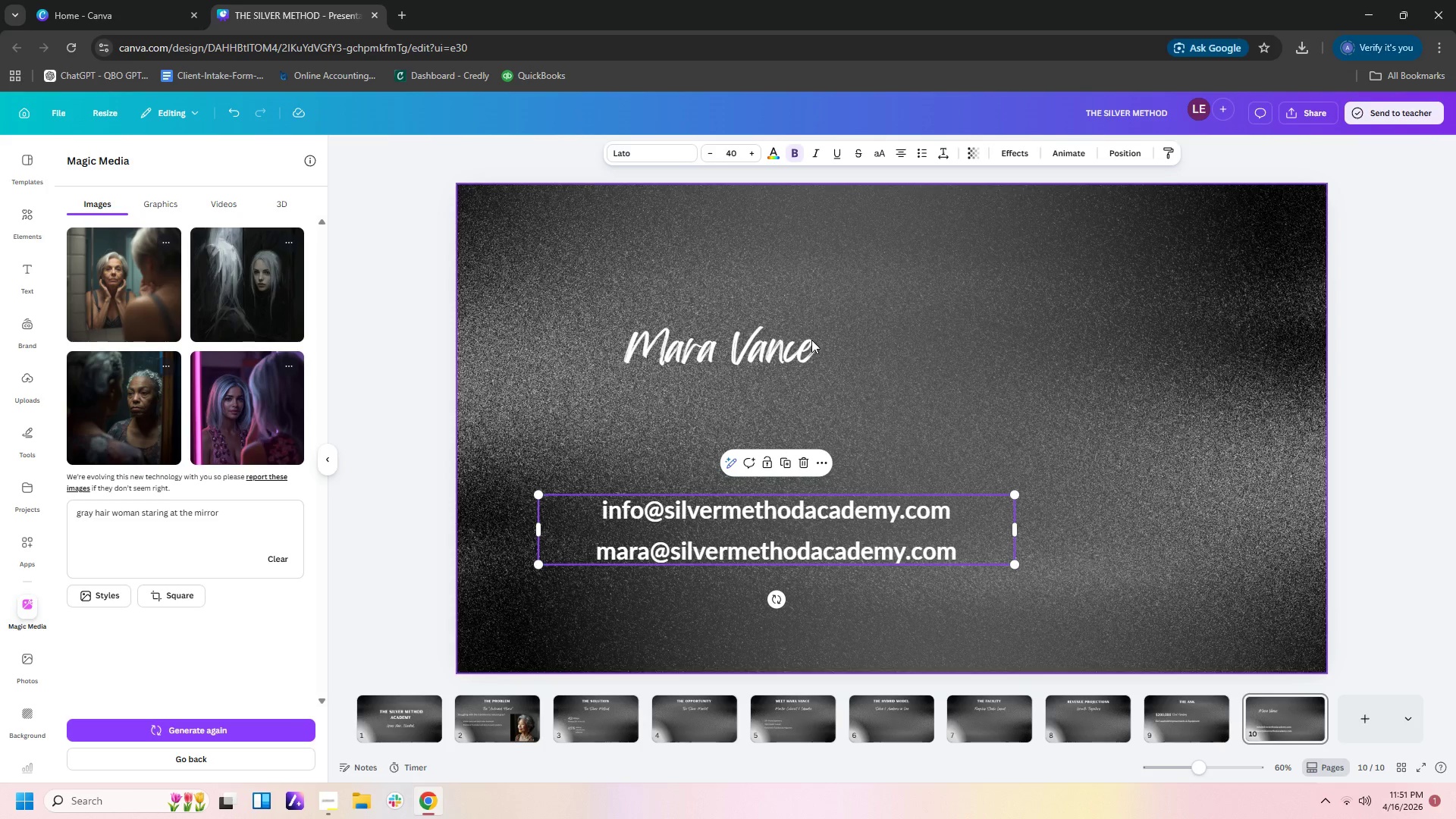 
left_click_drag(start_coordinate=[769, 346], to_coordinate=[742, 393])
 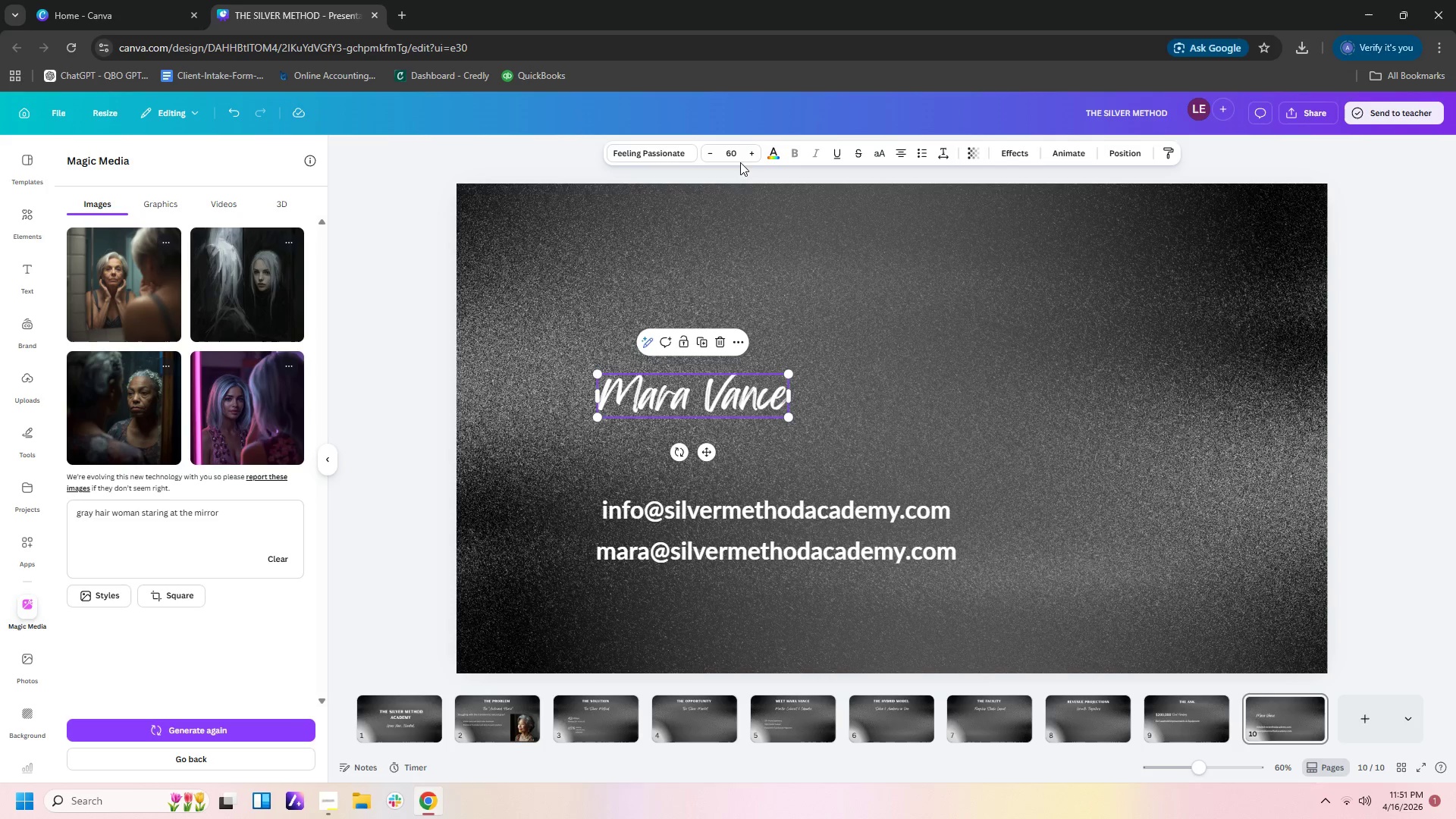 
left_click([740, 152])
 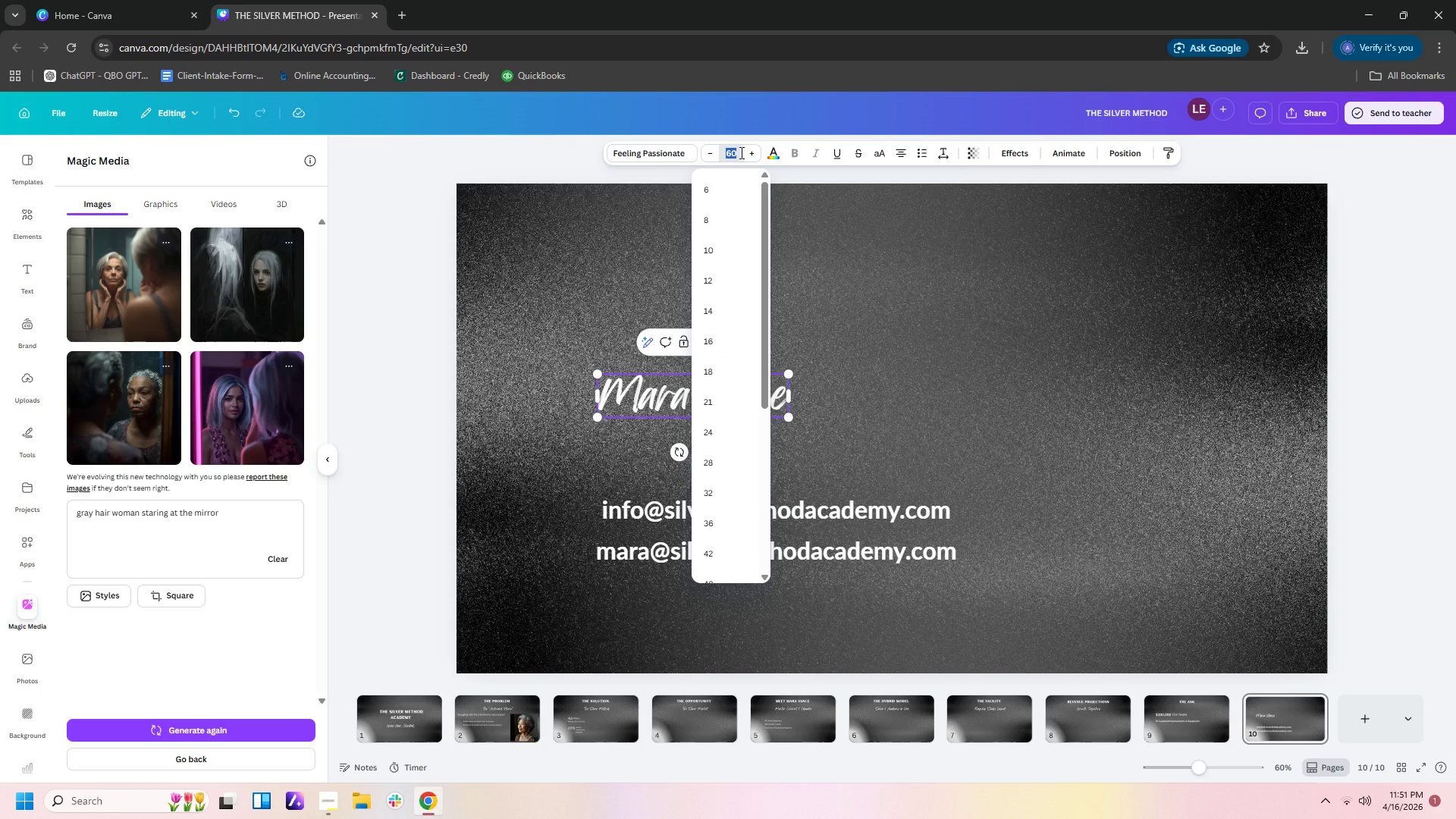 
key(Numpad8)
 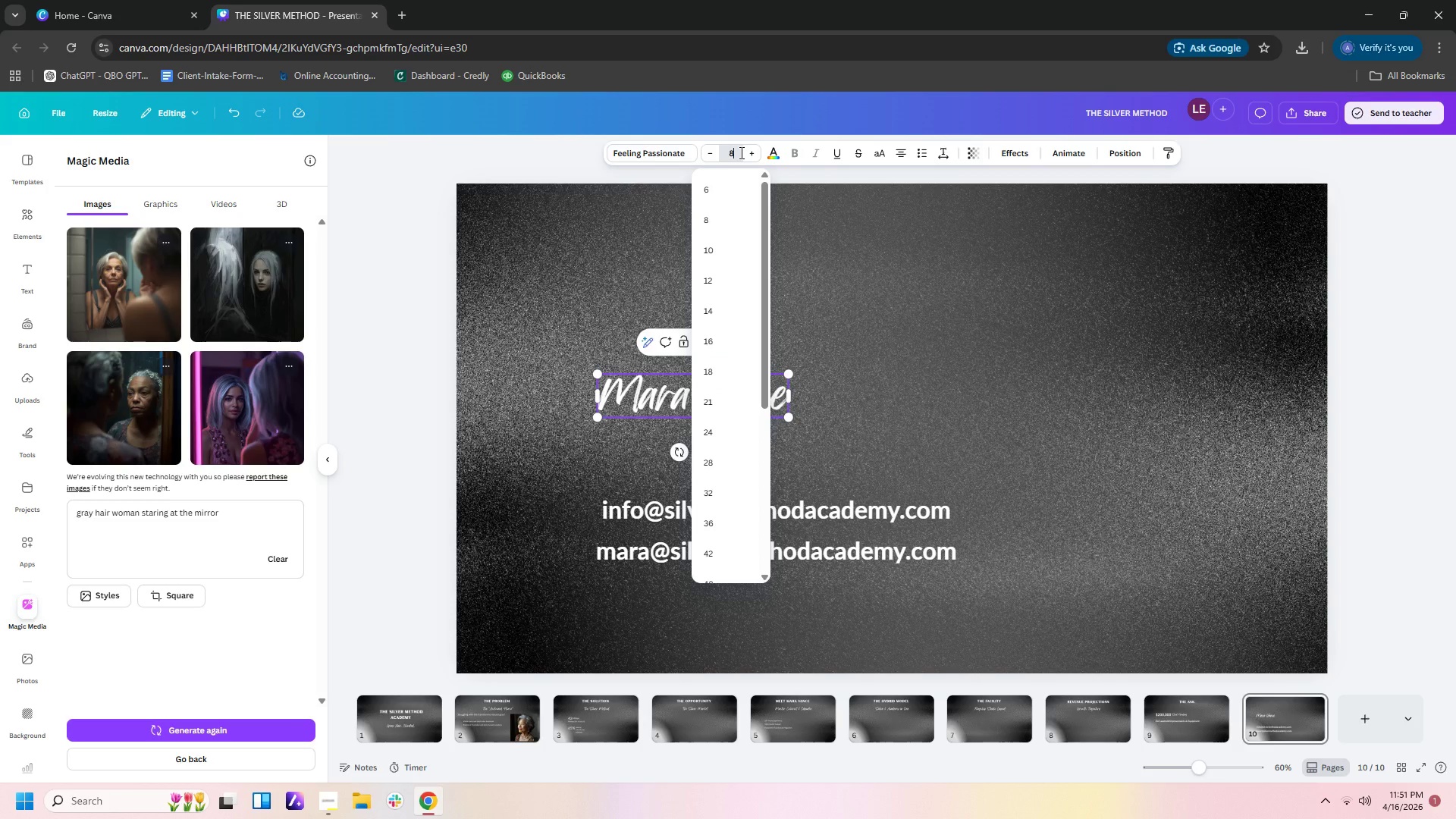 
key(Numpad0)
 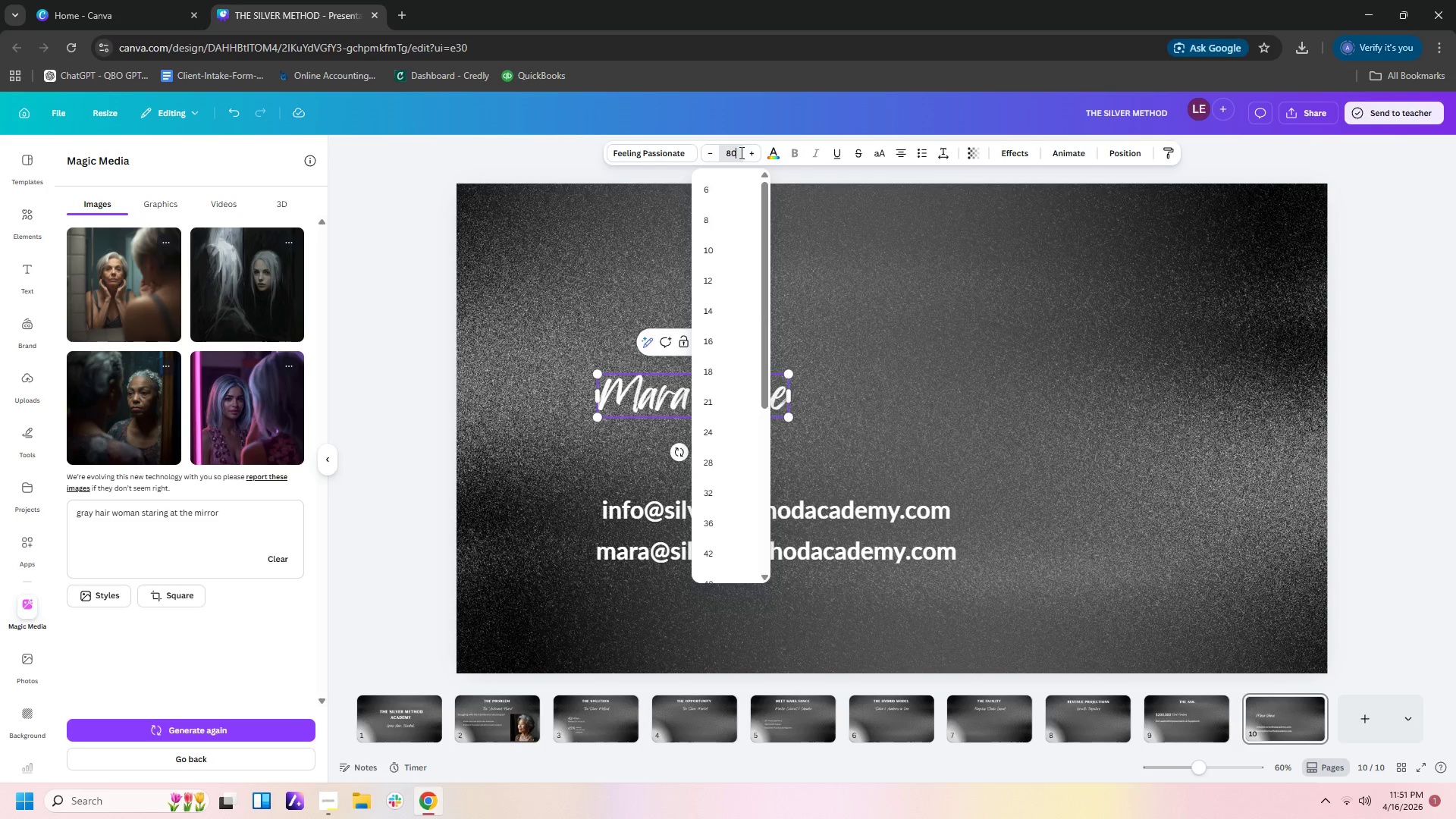 
key(NumpadEnter)
 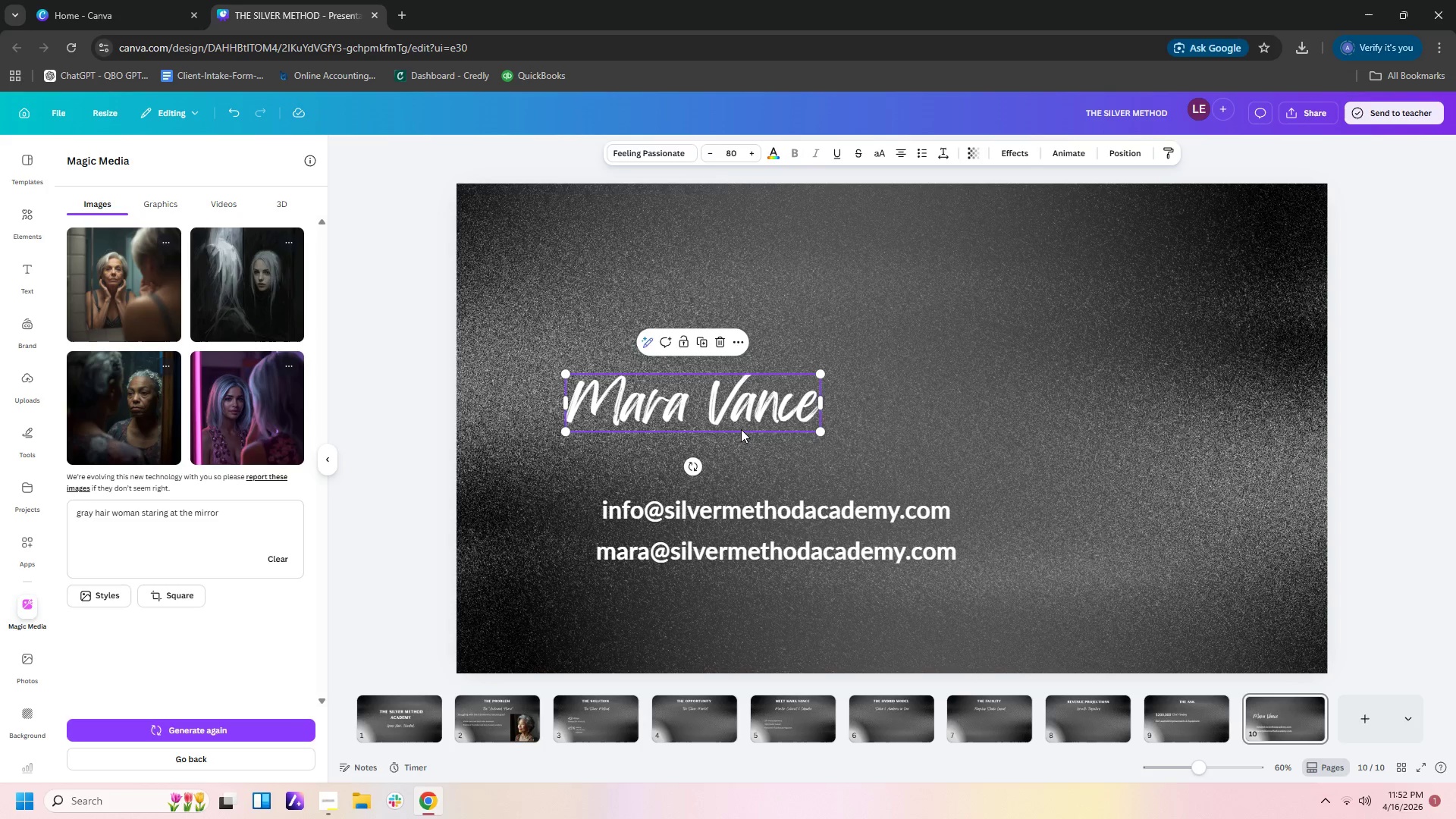 
left_click_drag(start_coordinate=[742, 422], to_coordinate=[786, 410])
 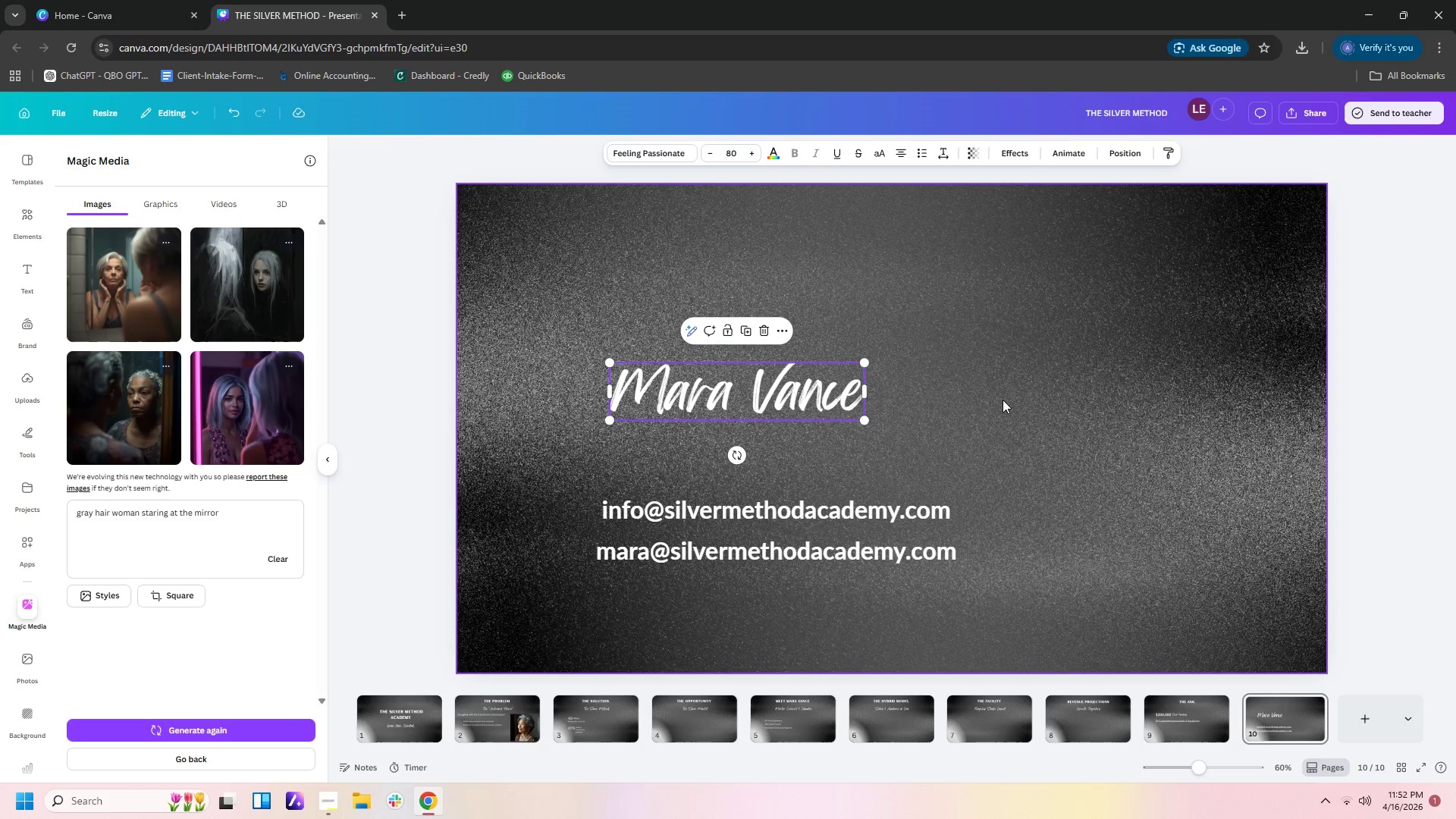 
left_click([1003, 400])
 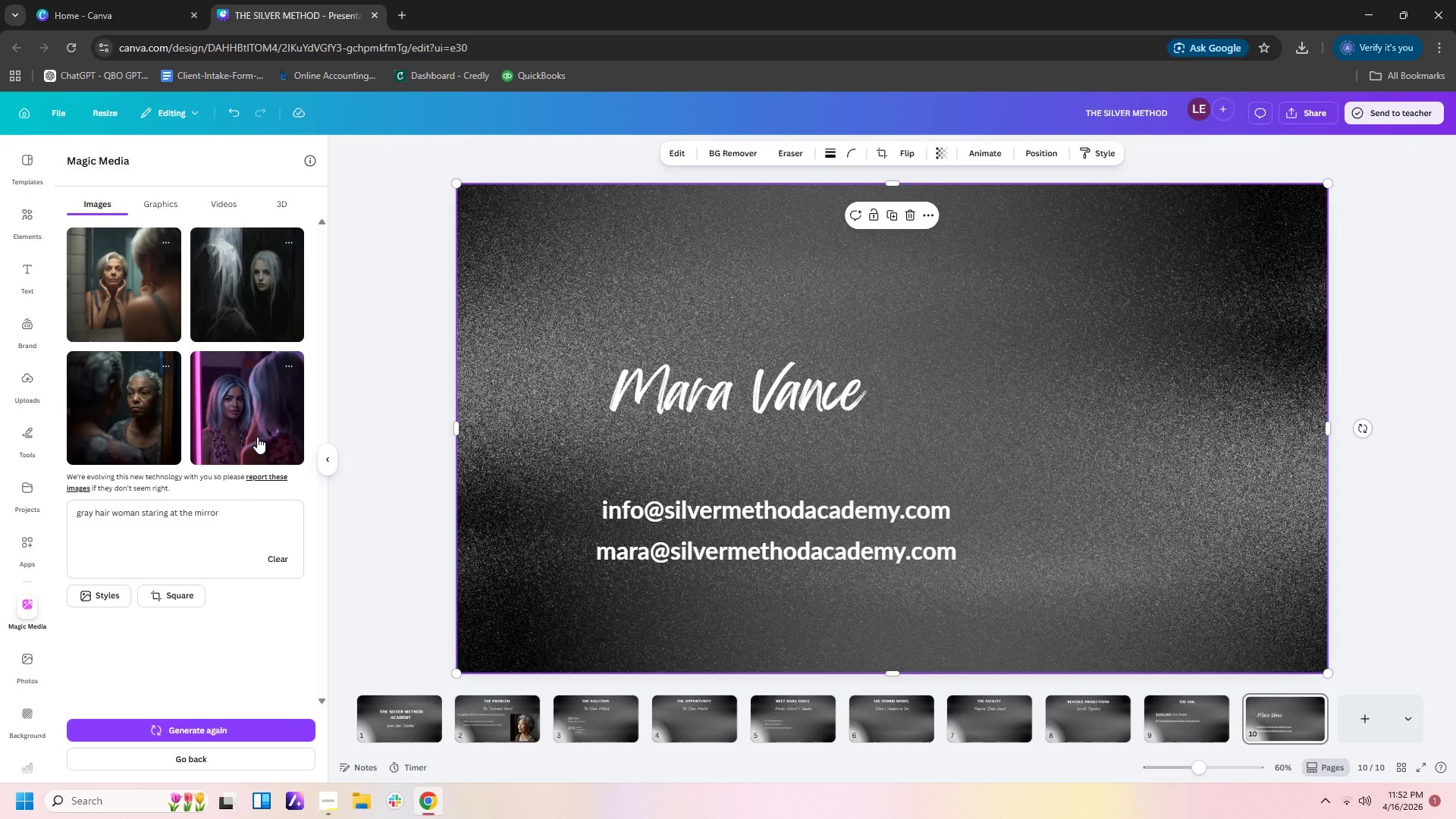 
wait(13.83)
 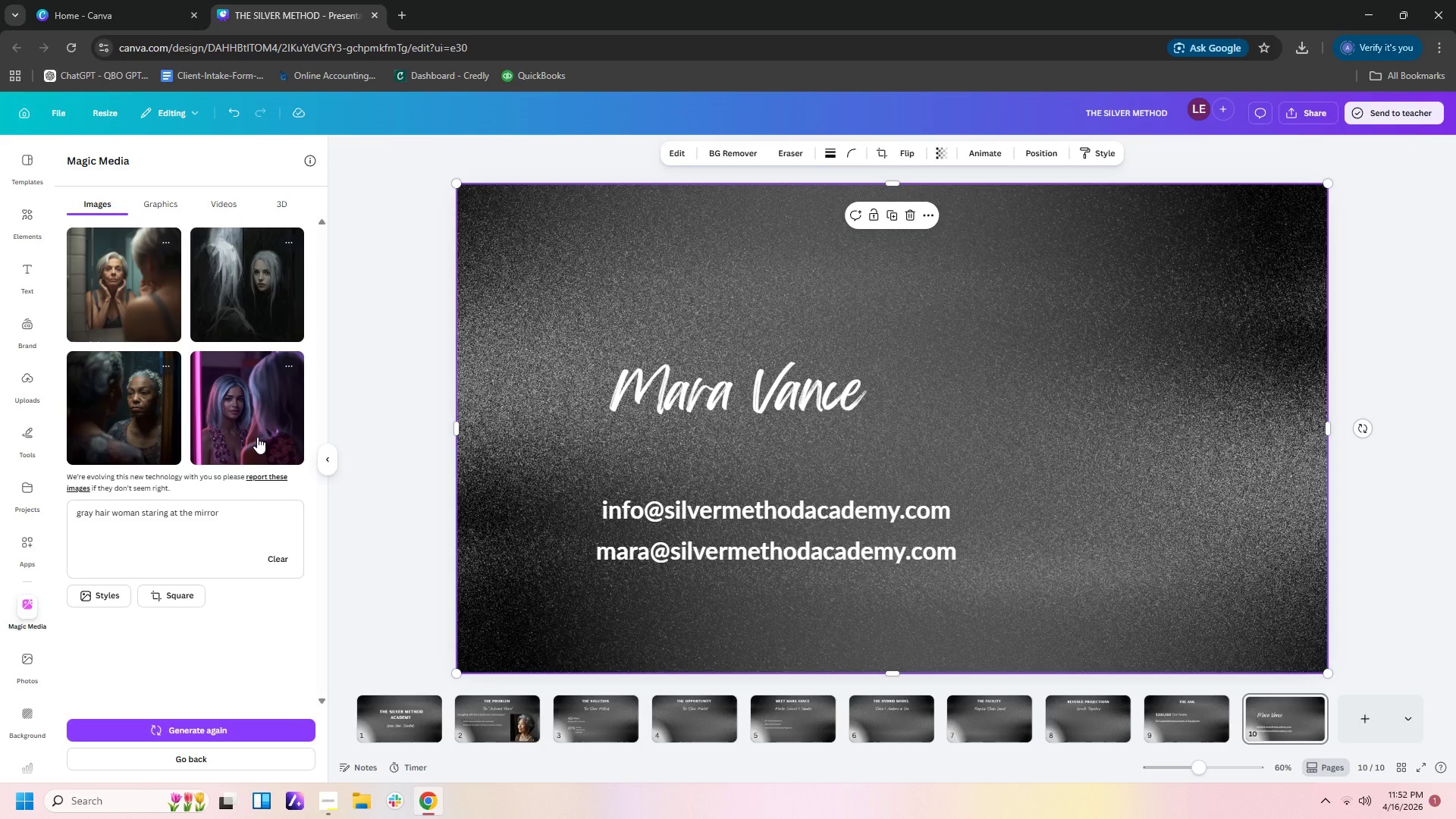 
left_click([591, 723])
 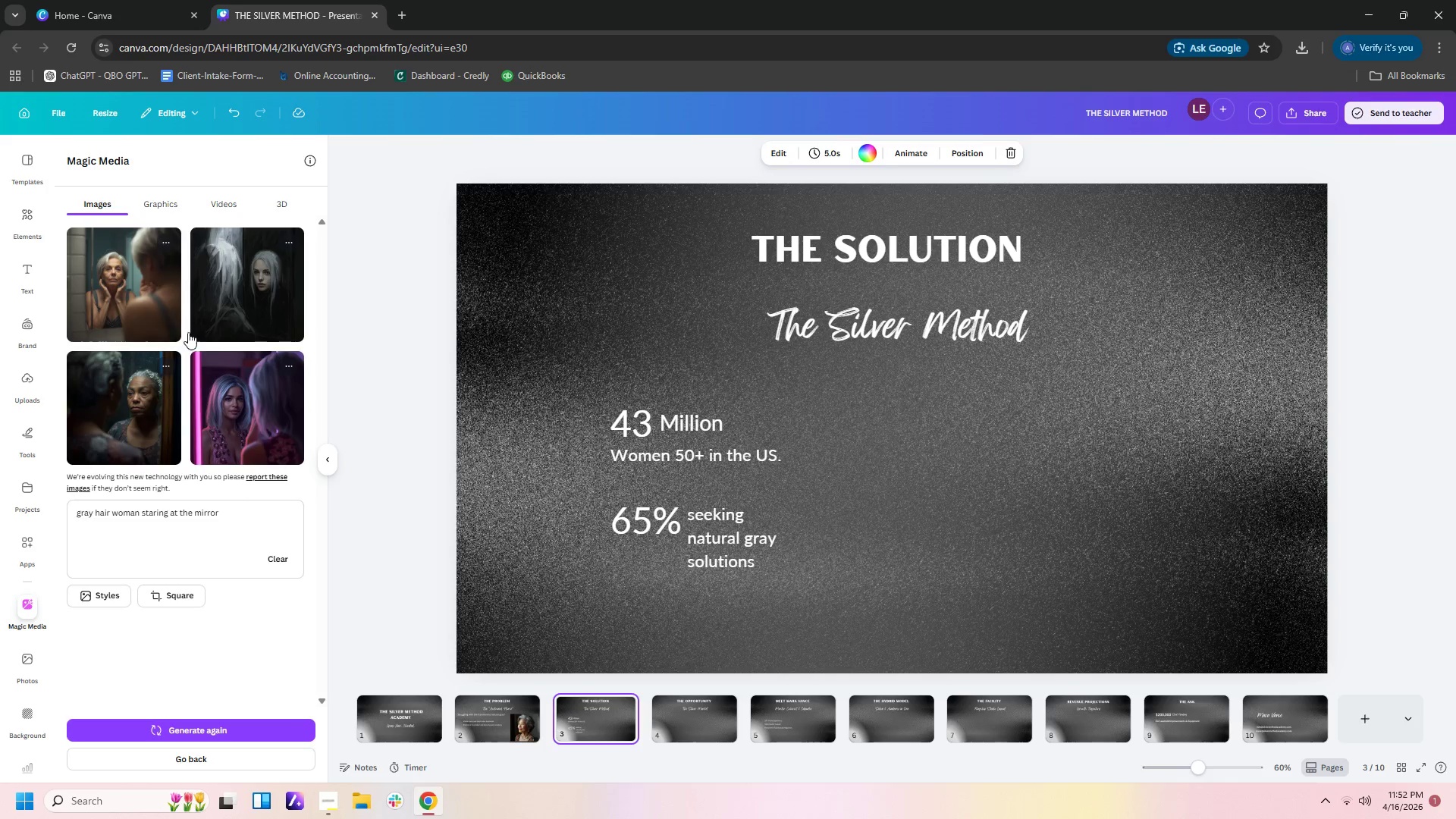 
left_click([159, 318])
 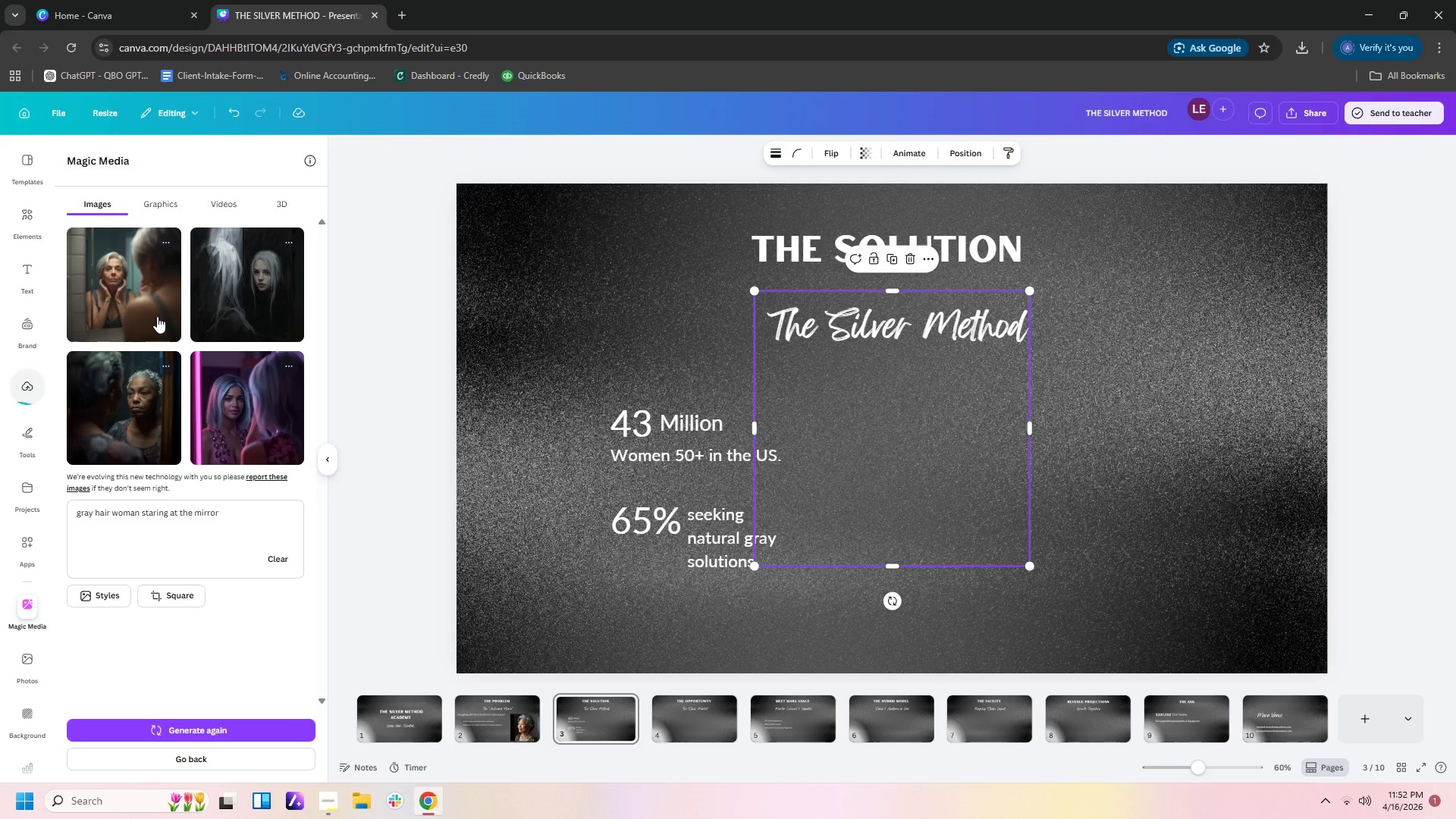 
wait(6.12)
 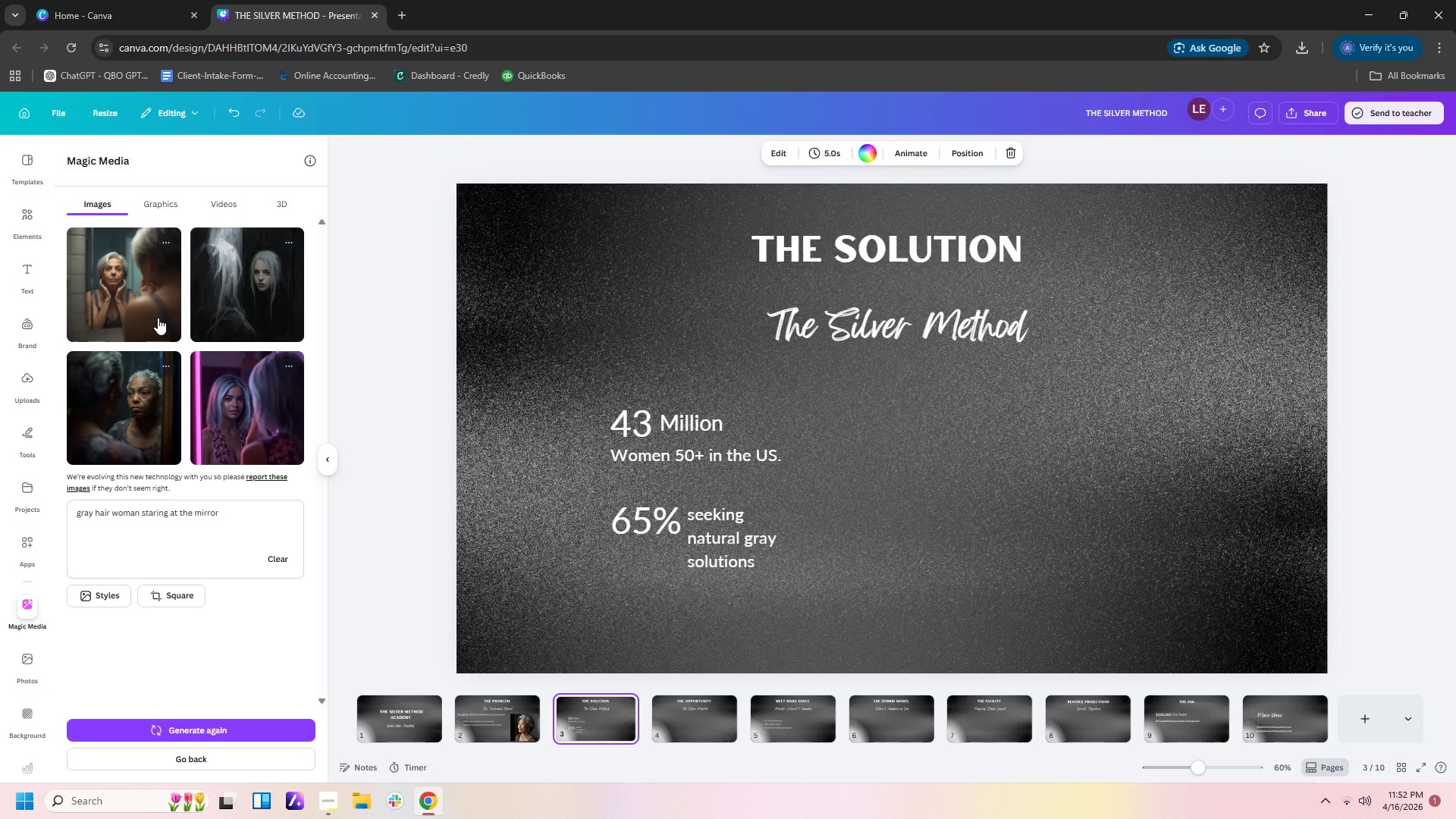 
mouse_move([496, 712])
 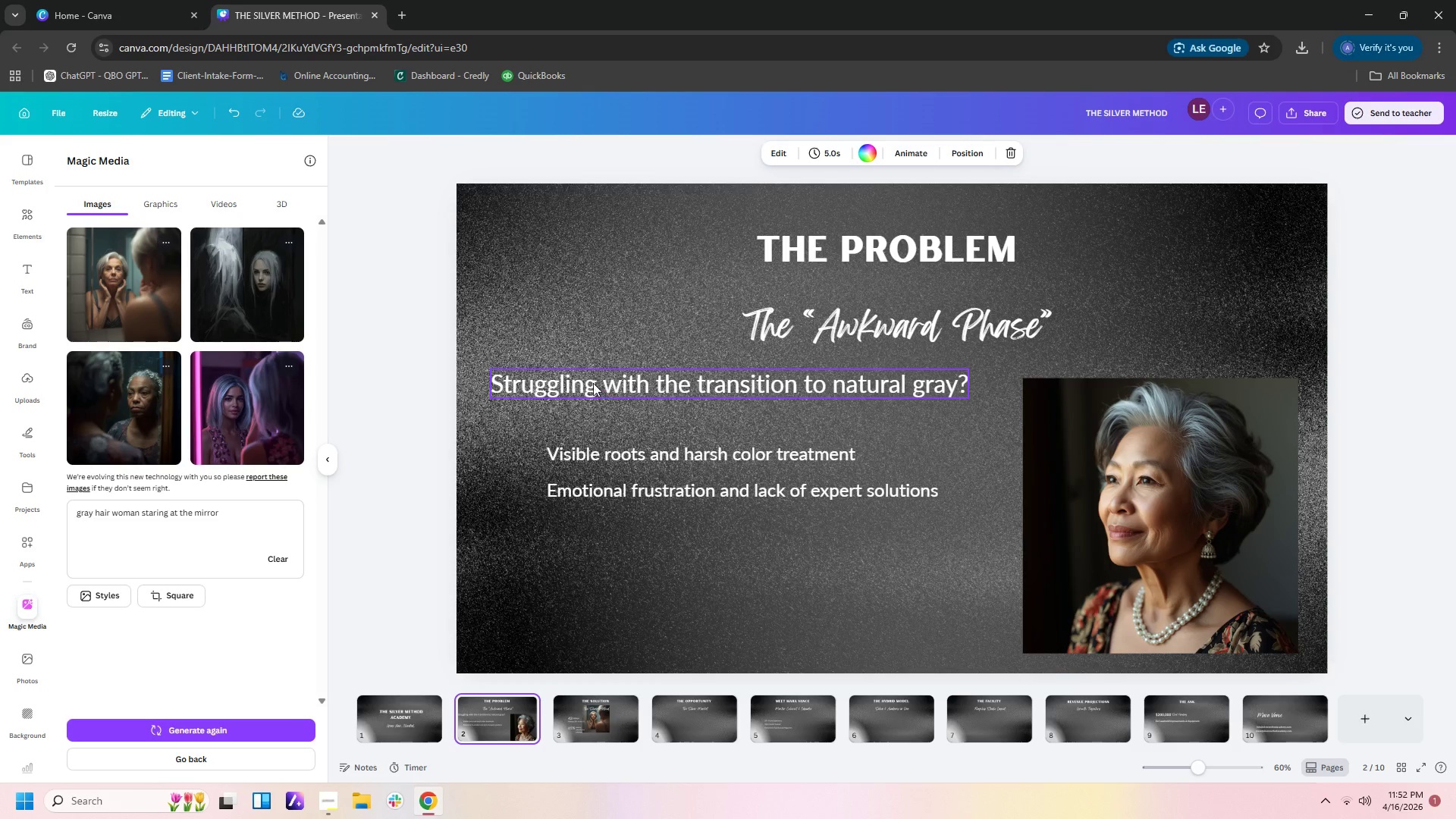 
wait(39.18)
 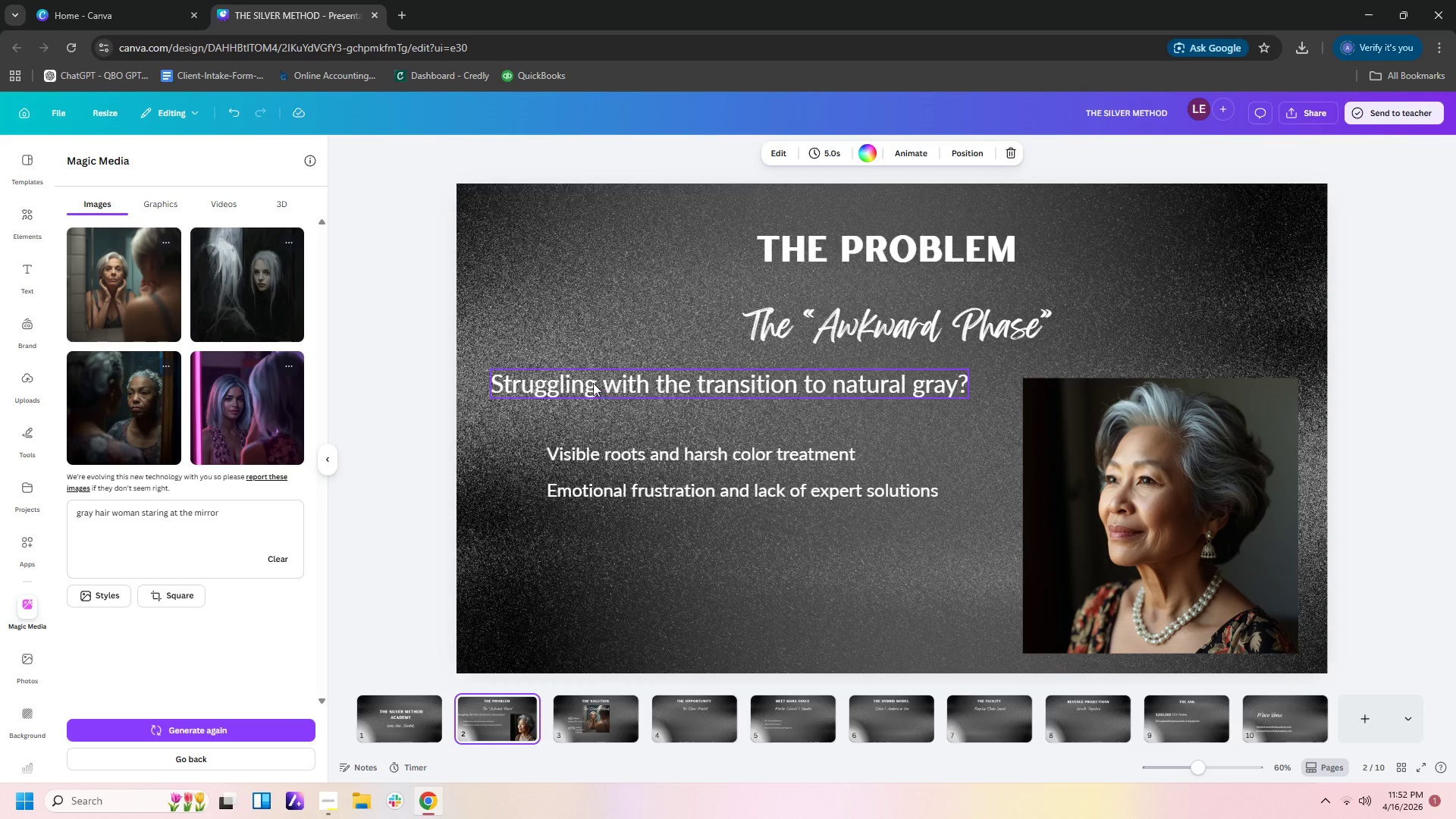 
left_click_drag(start_coordinate=[138, 513], to_coordinate=[109, 516])
 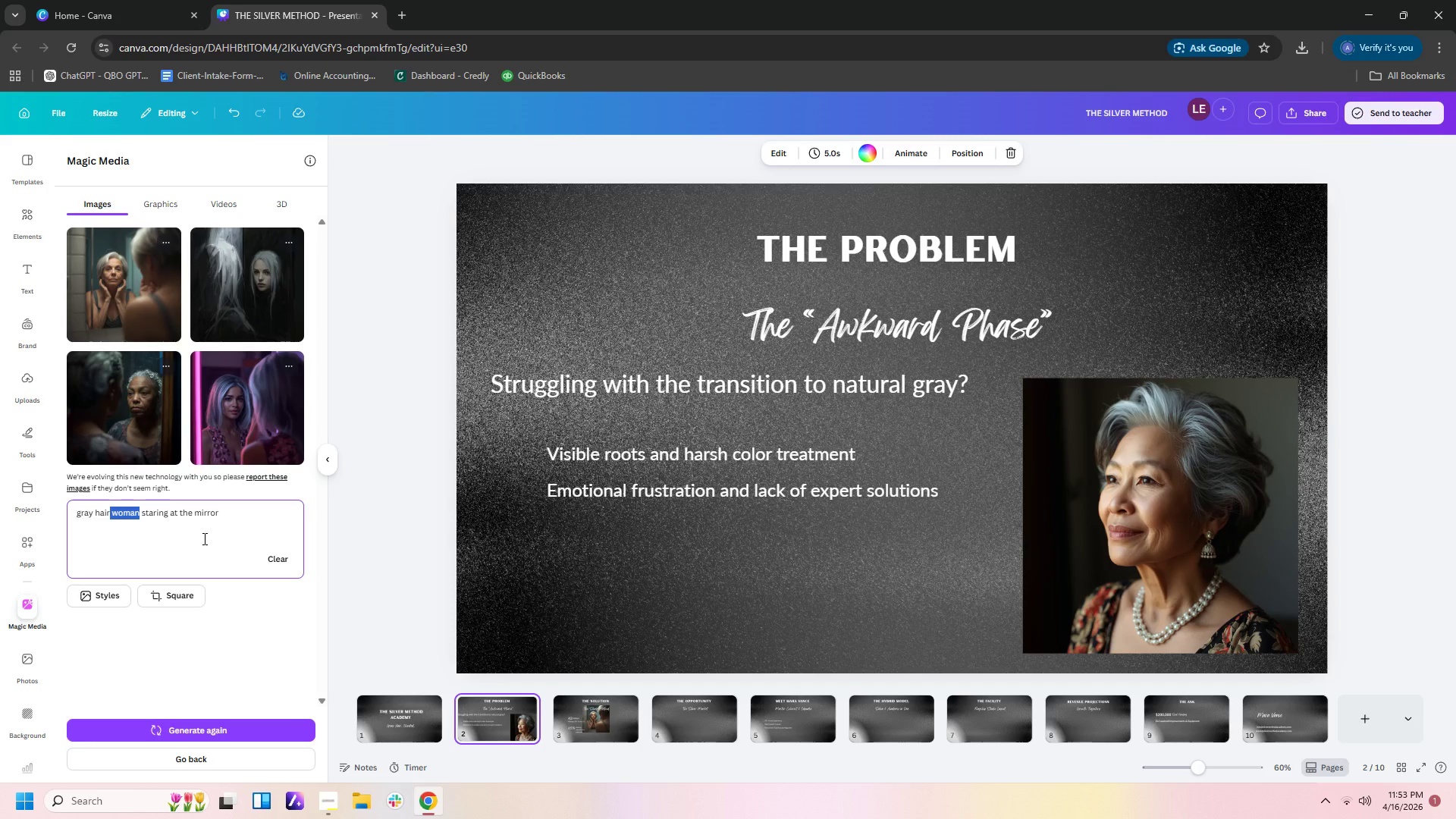 
left_click([236, 529])
 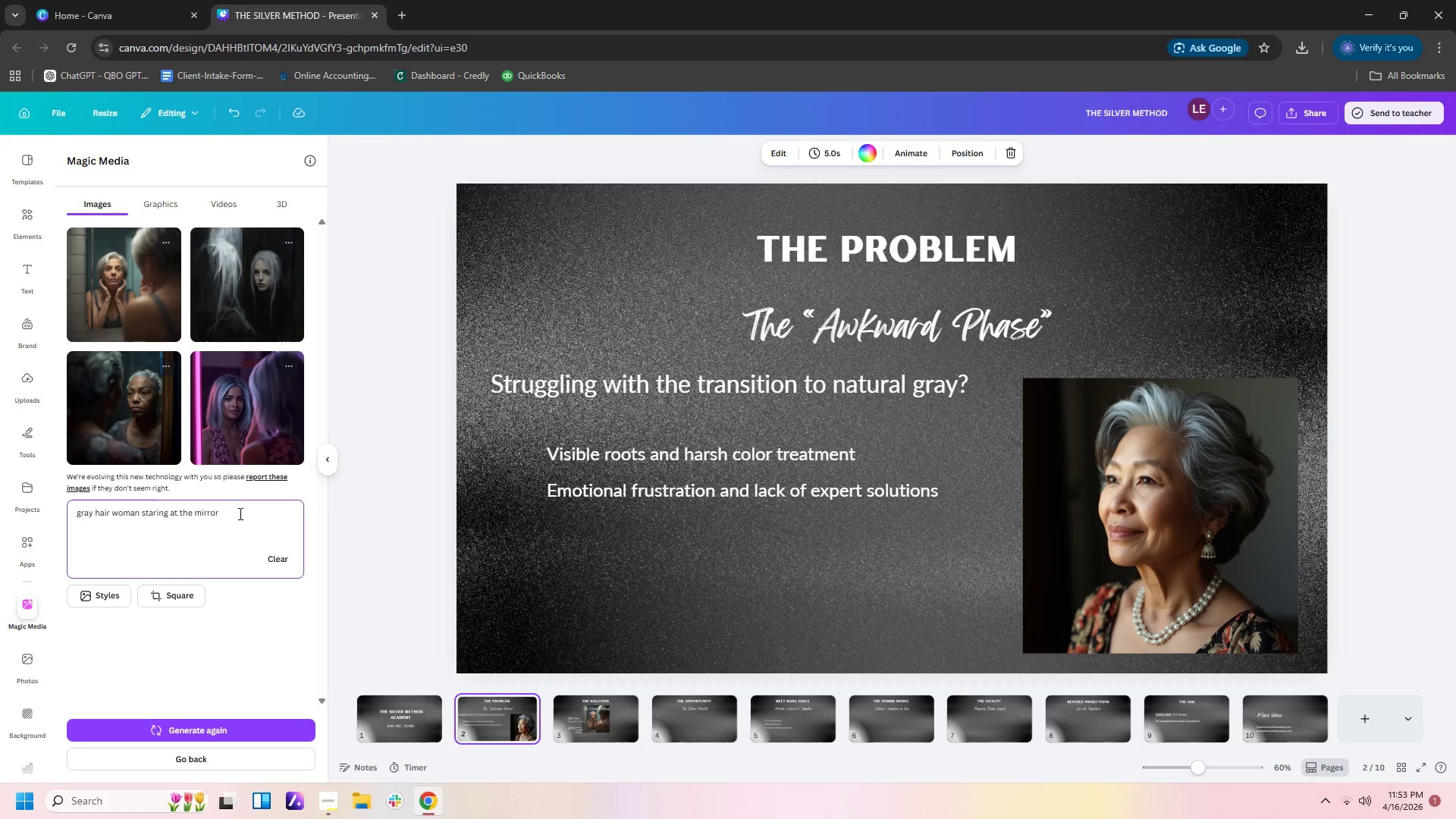 
left_click([241, 507])
 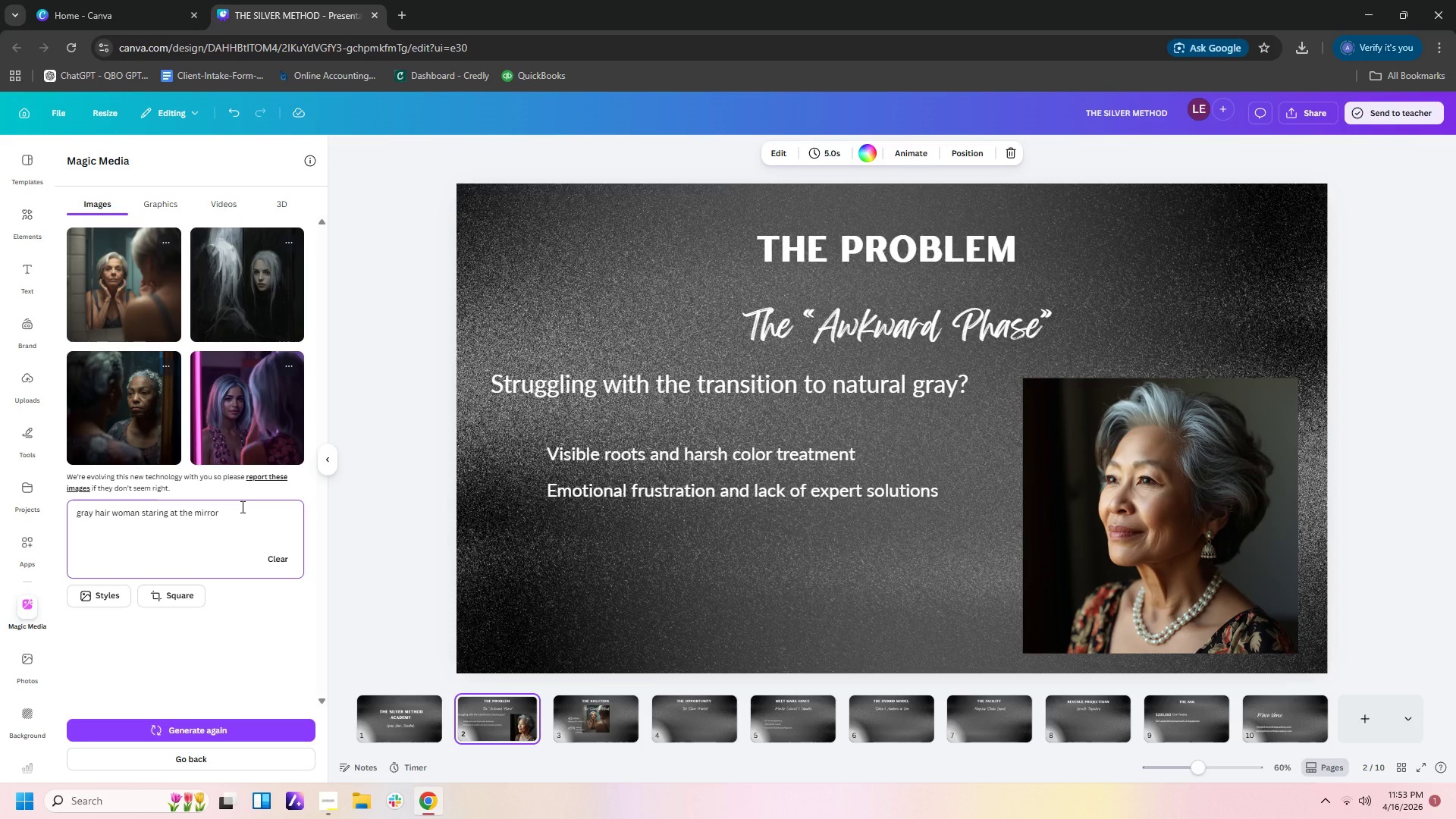 
type( smiling for beauty)
key(Backspace)
type(iful has)
key(Backspace)
type(ir)
 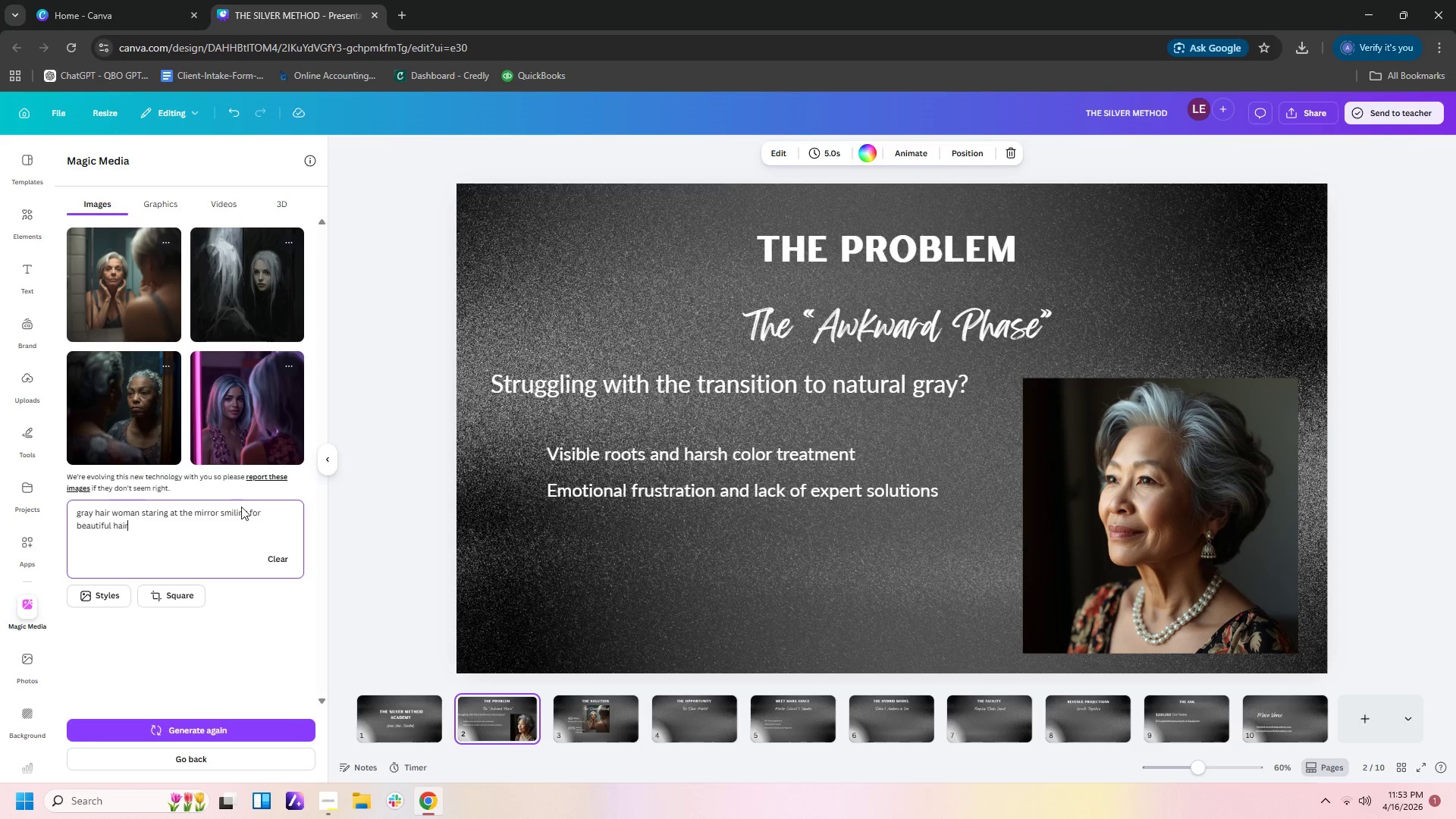 
key(Enter)
 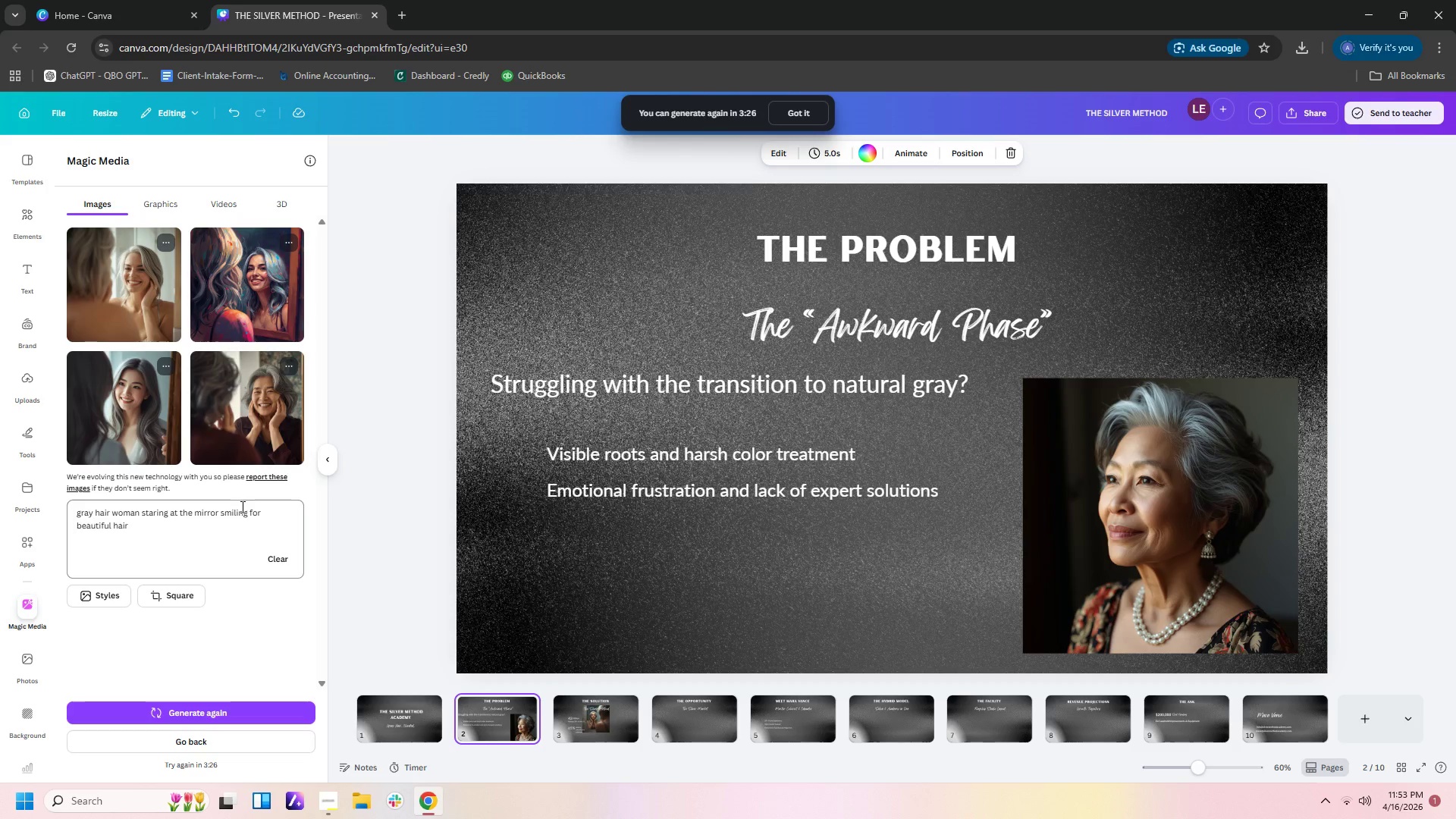 
wait(26.8)
 